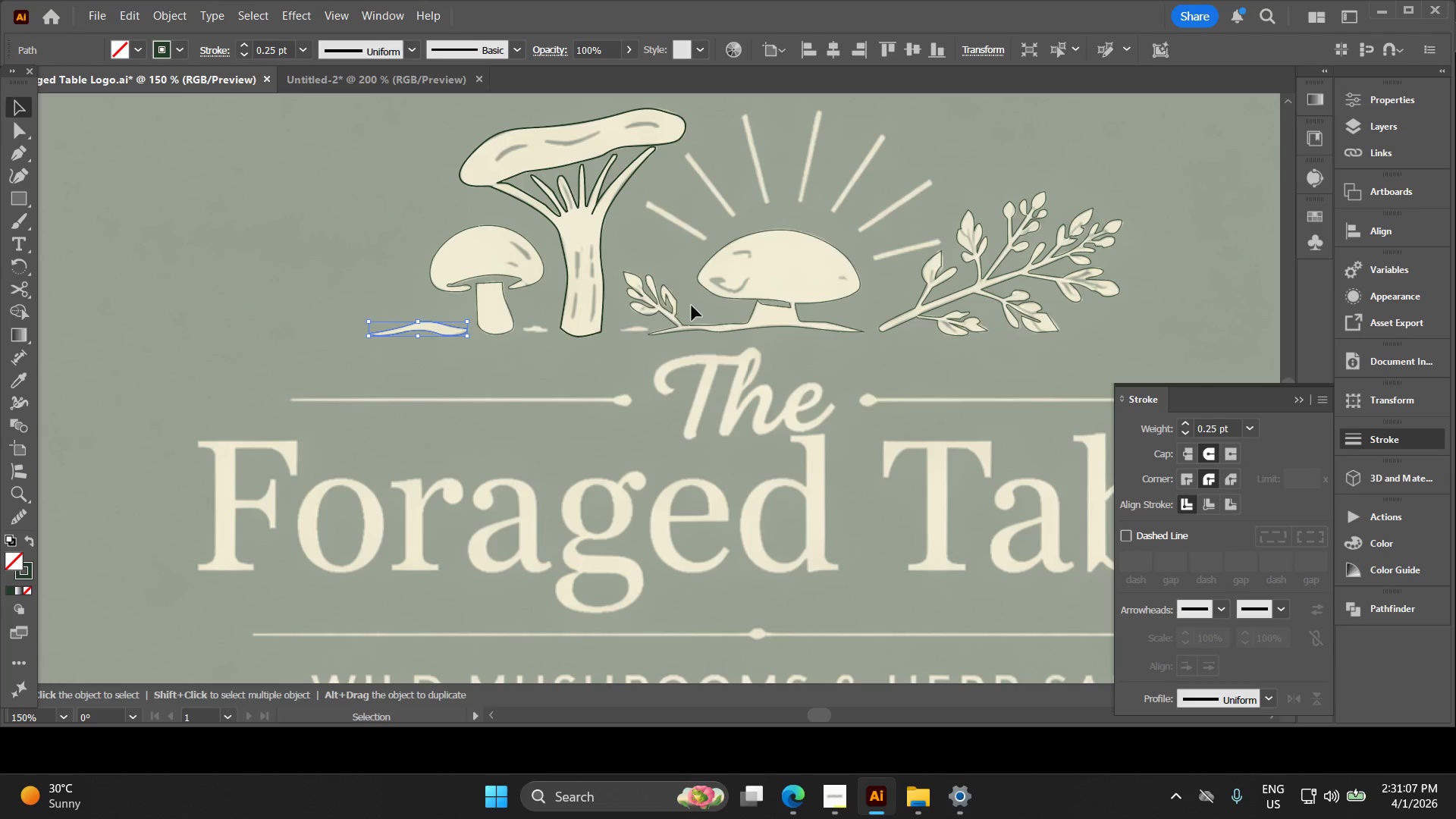 
hold_key(key=AltLeft, duration=0.69)
scroll: coordinate [652, 315], scroll_direction: up, amount: 3.0
 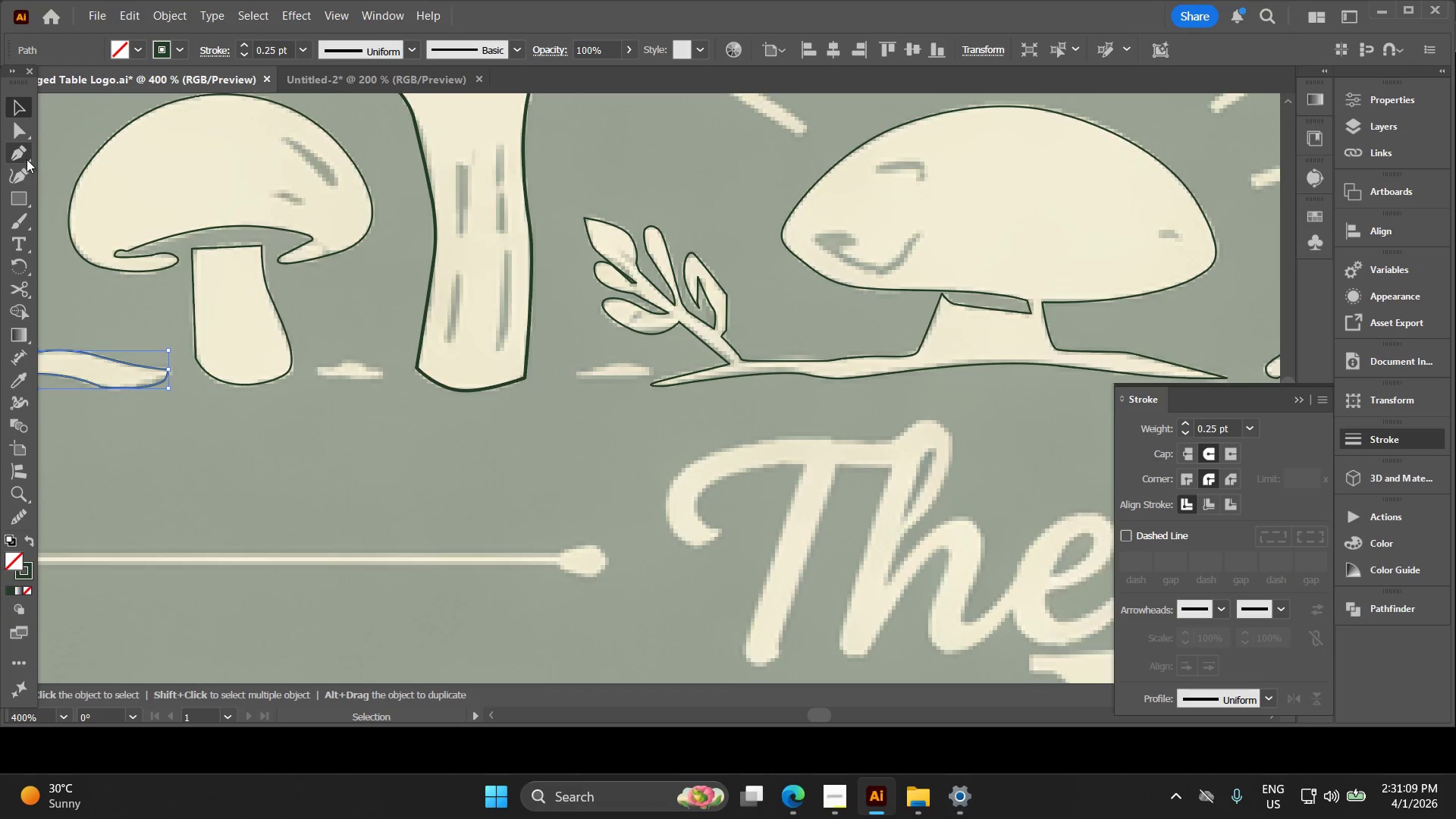 
left_click_drag(start_coordinate=[25, 158], to_coordinate=[33, 165])
 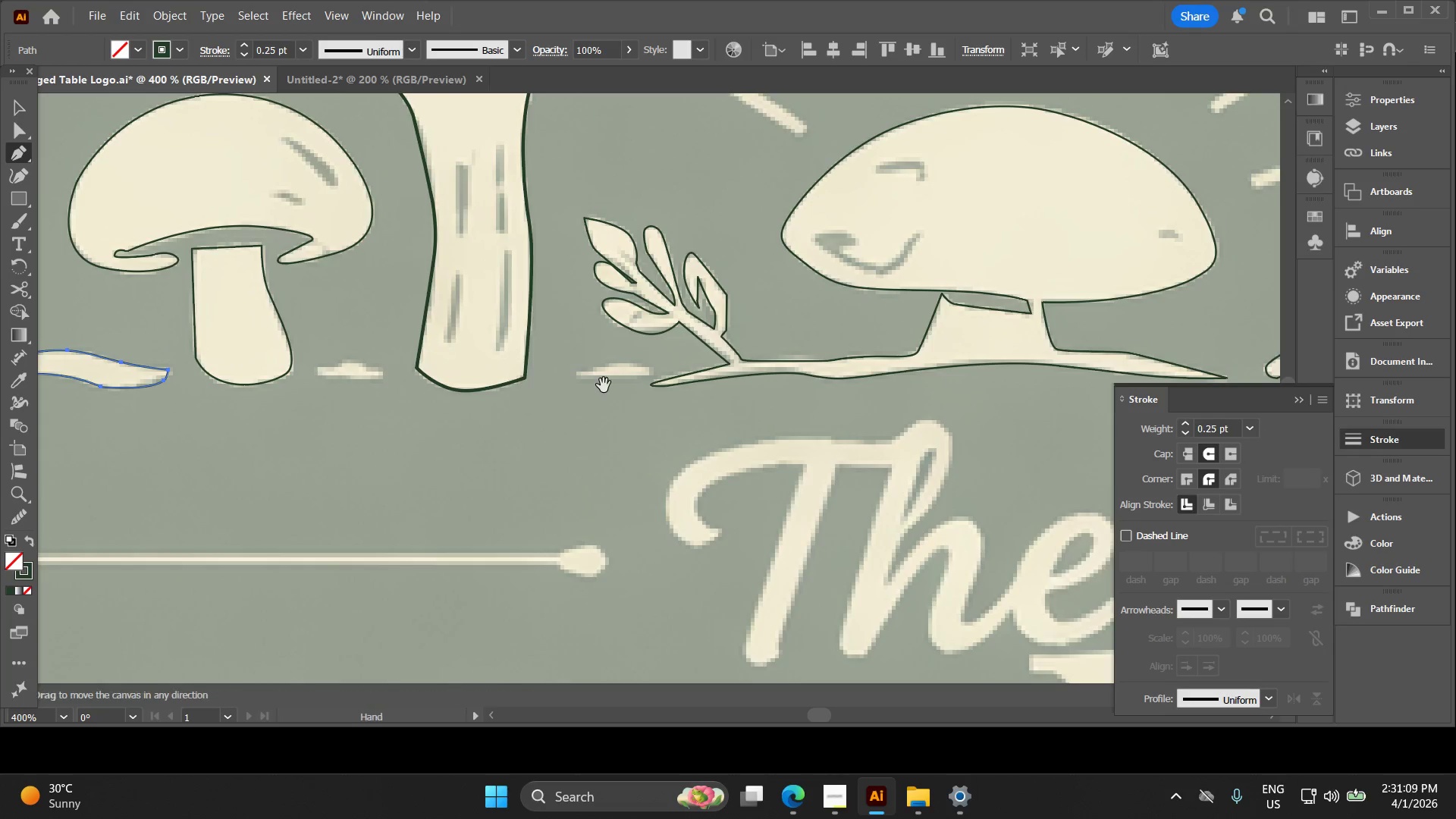 
hold_key(key=Space, duration=0.41)
 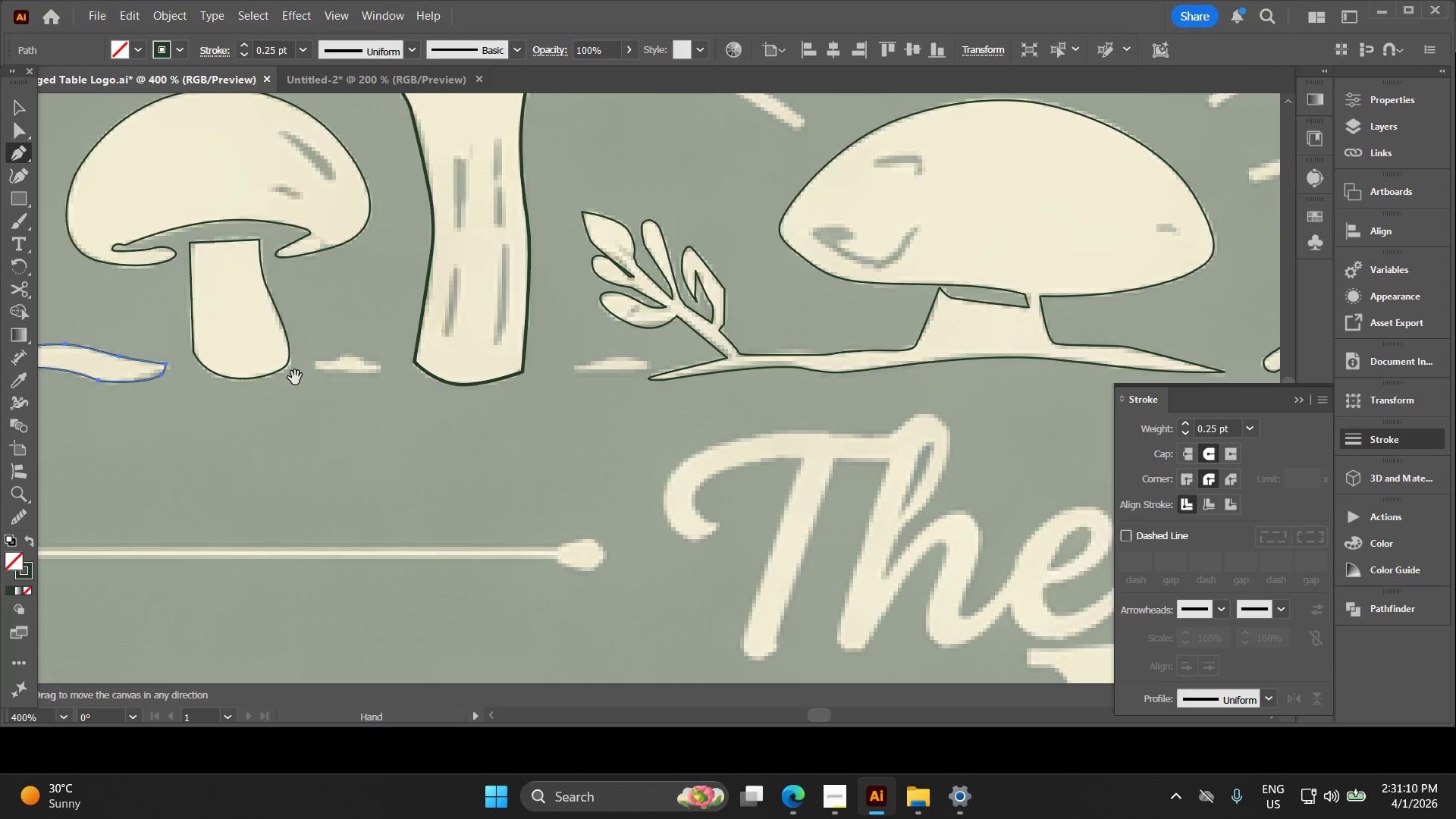 
left_click_drag(start_coordinate=[606, 385], to_coordinate=[603, 379])
 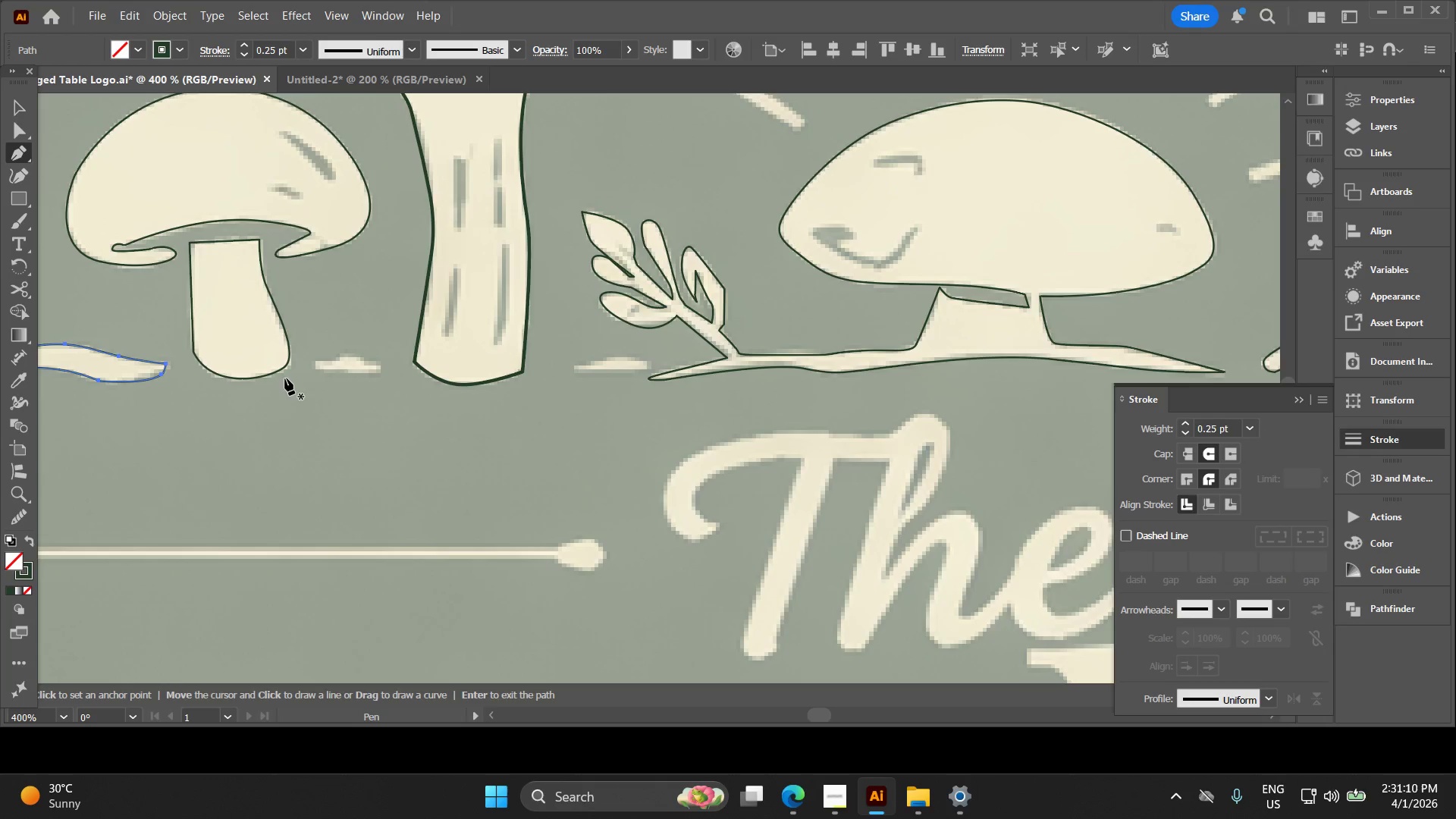 
hold_key(key=Space, duration=0.33)
 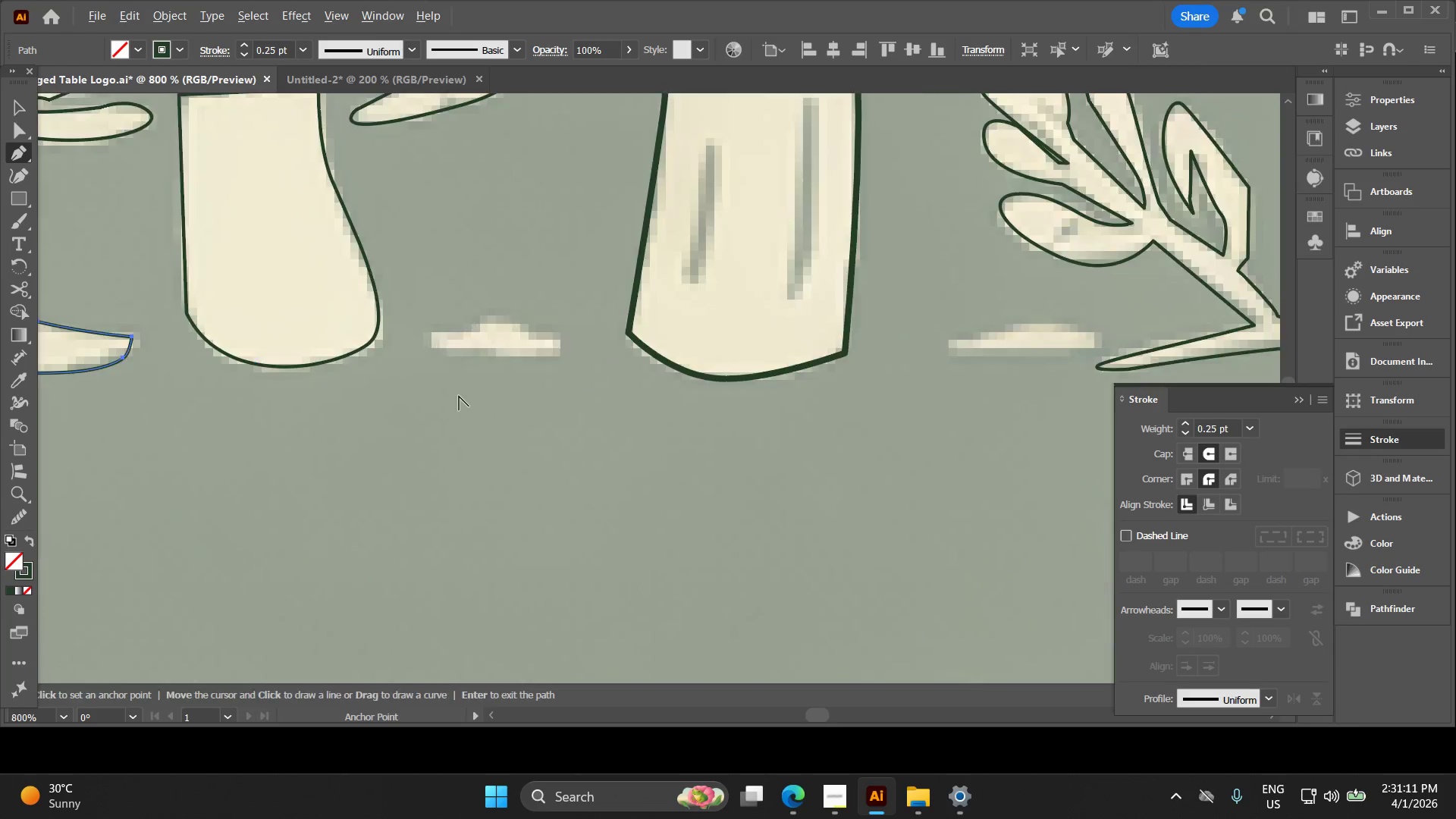 
left_click_drag(start_coordinate=[296, 380], to_coordinate=[431, 375])
 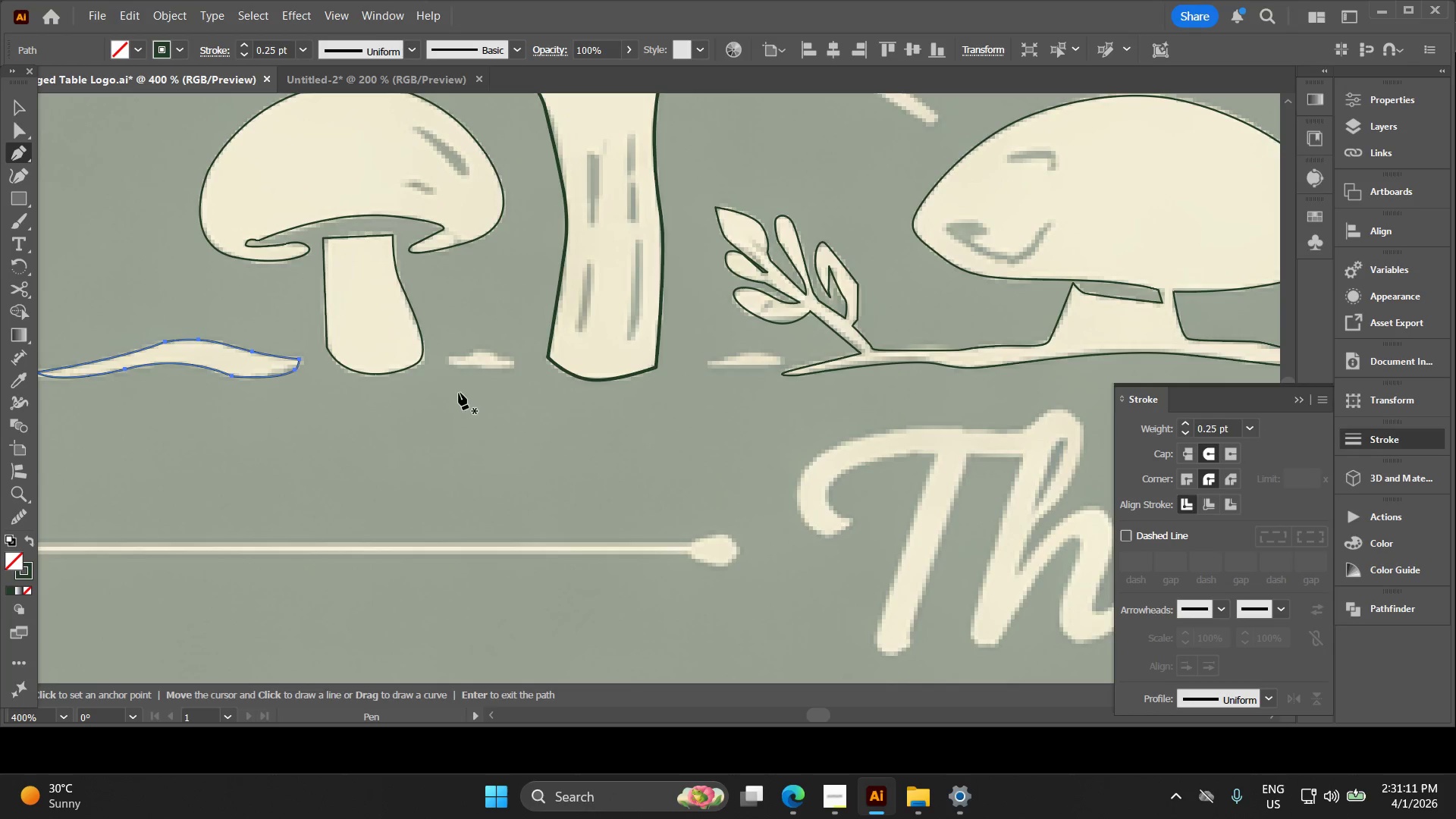 
hold_key(key=AltLeft, duration=0.34)
scroll: coordinate [459, 396], scroll_direction: up, amount: 2.0
 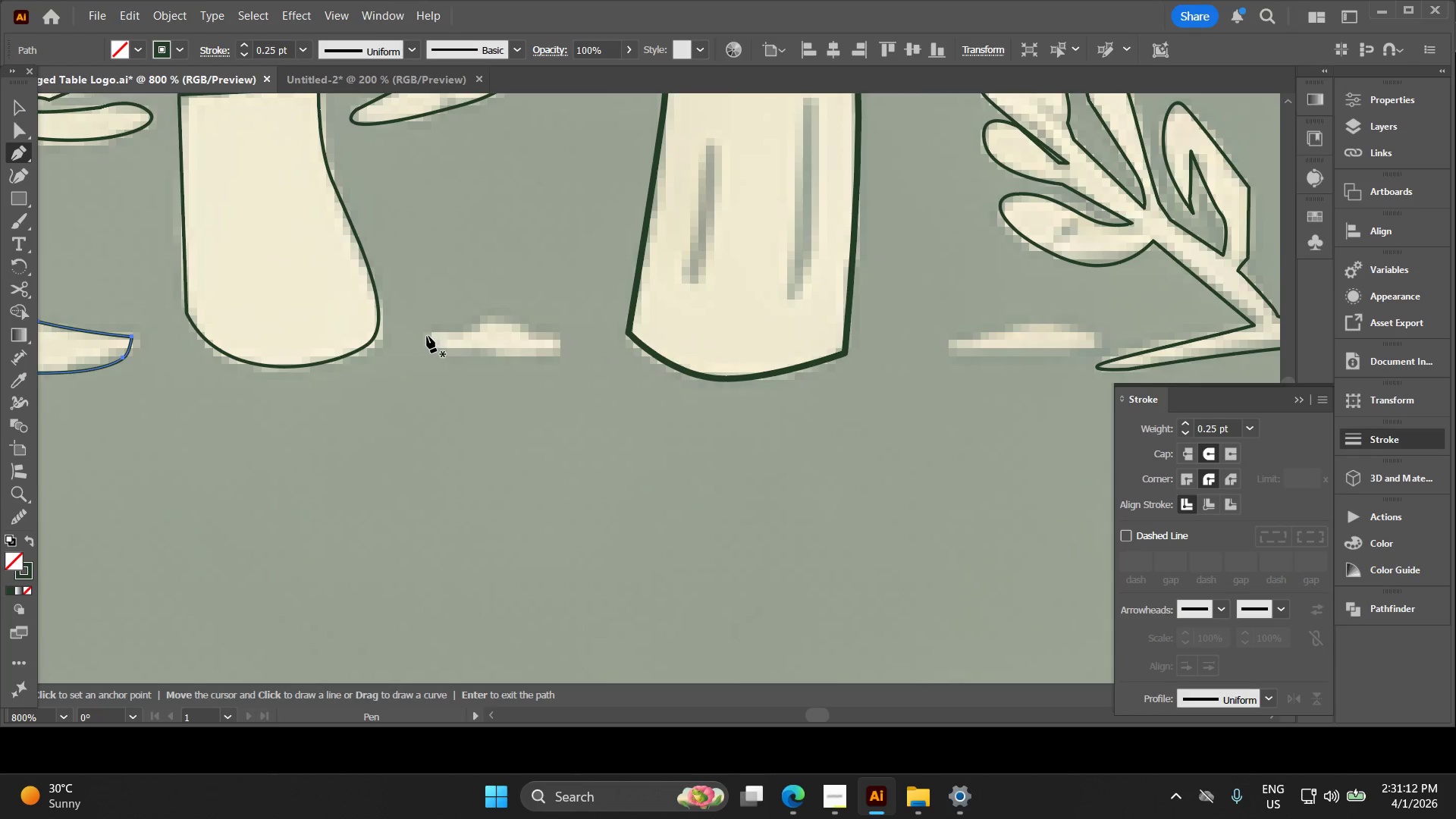 
left_click_drag(start_coordinate=[427, 336], to_coordinate=[437, 339])
 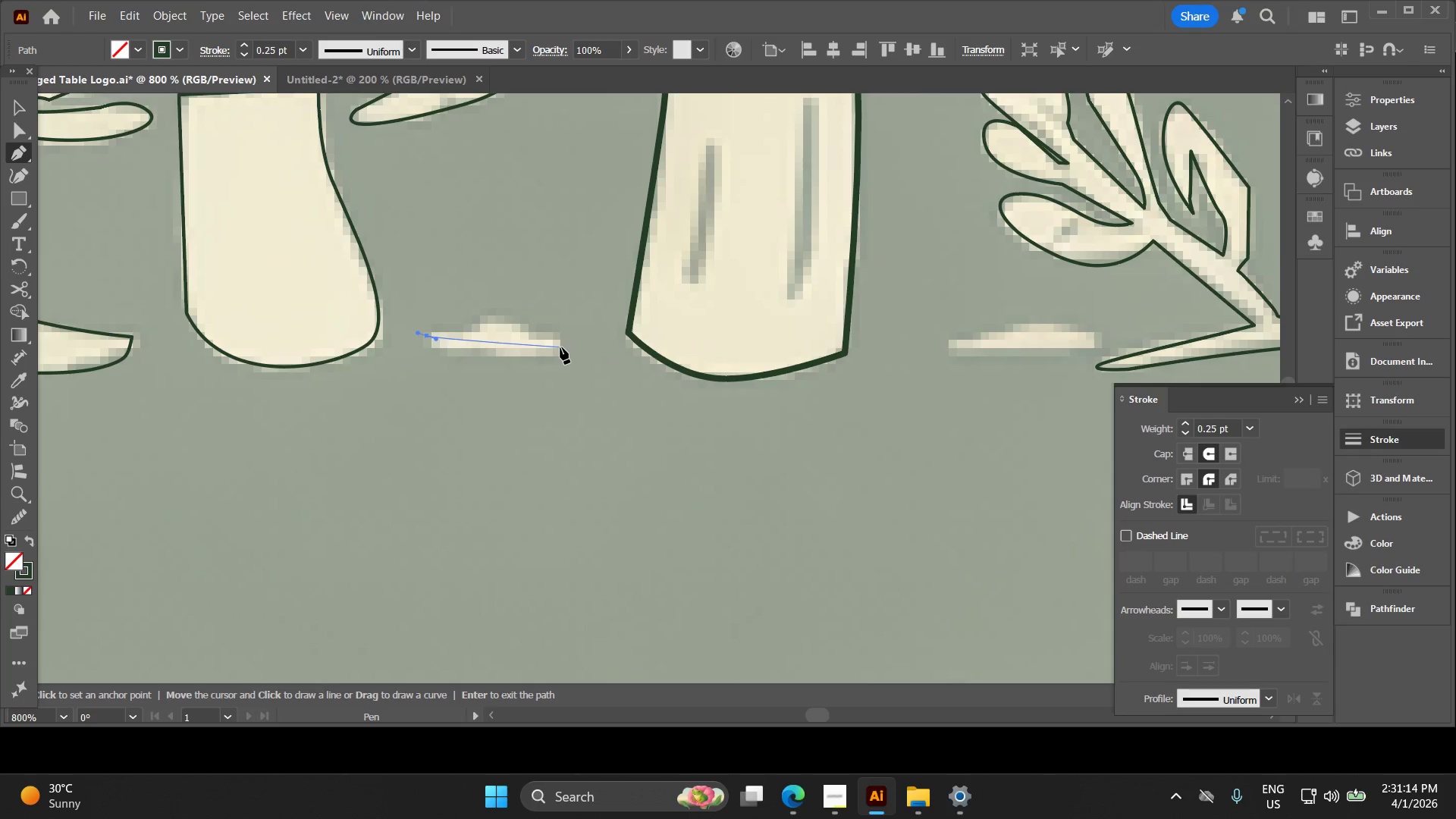 
left_click_drag(start_coordinate=[560, 347], to_coordinate=[682, 321])
 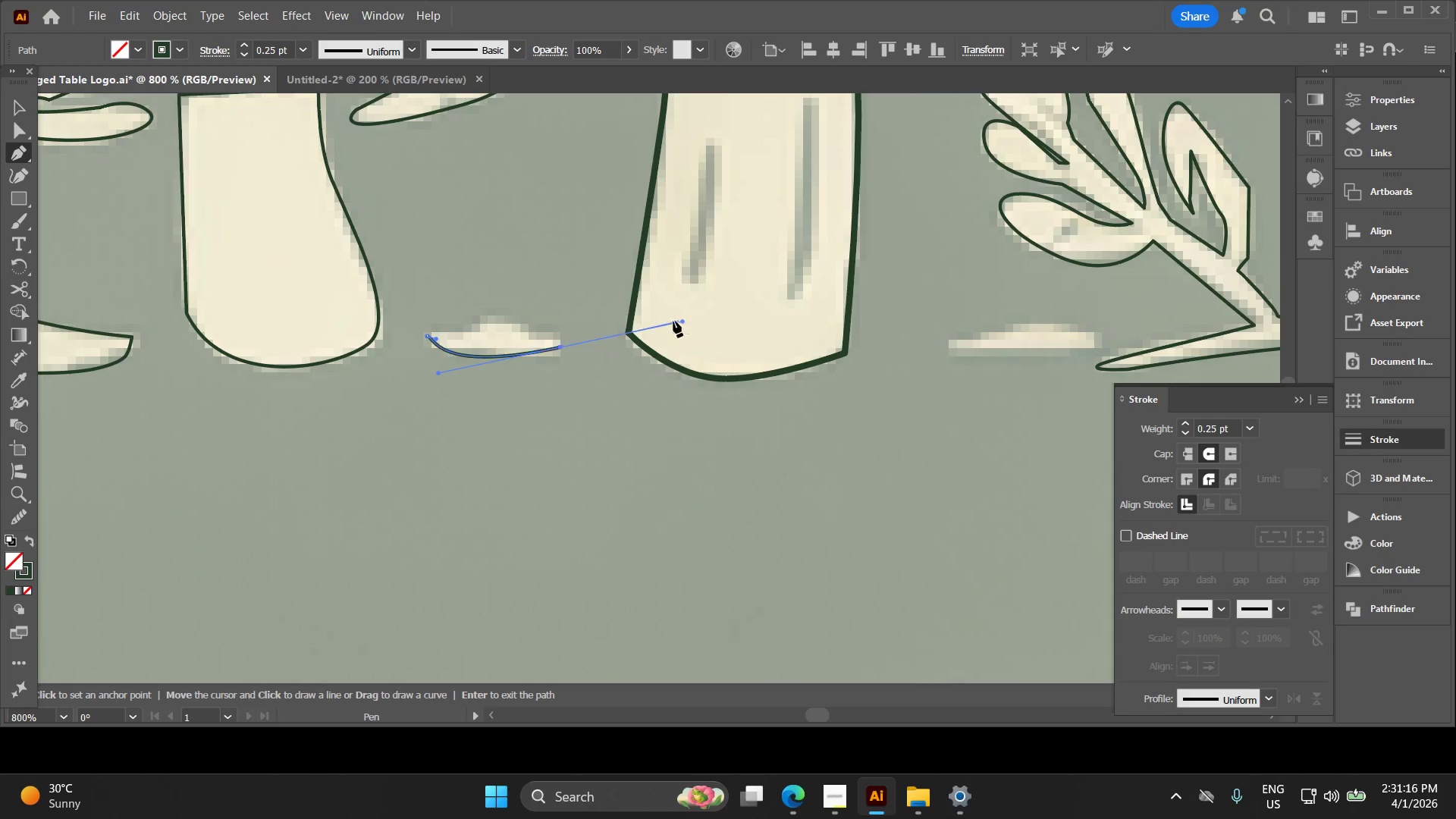 
key(Control+Z)
 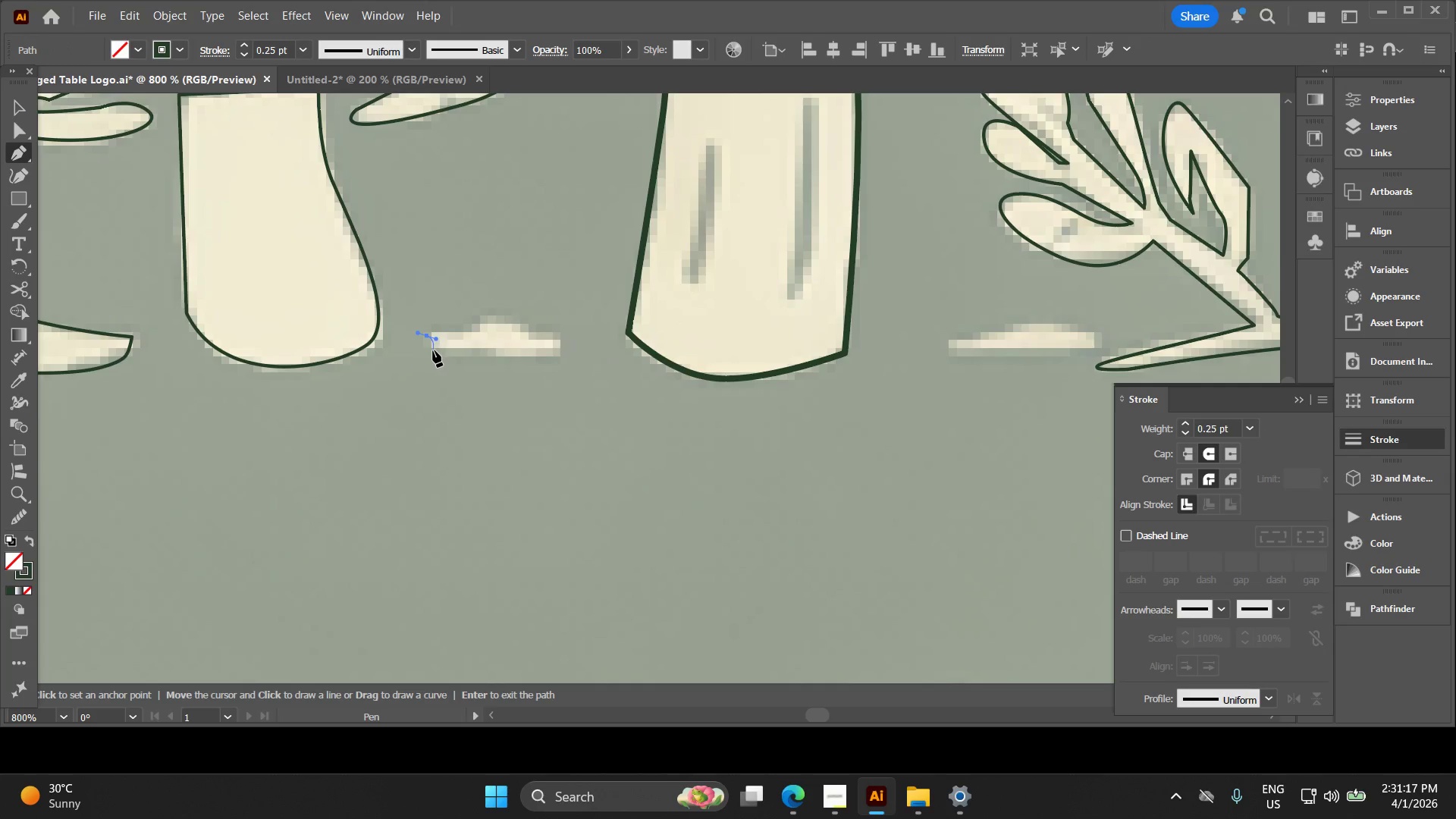 
left_click_drag(start_coordinate=[432, 350], to_coordinate=[438, 351])
 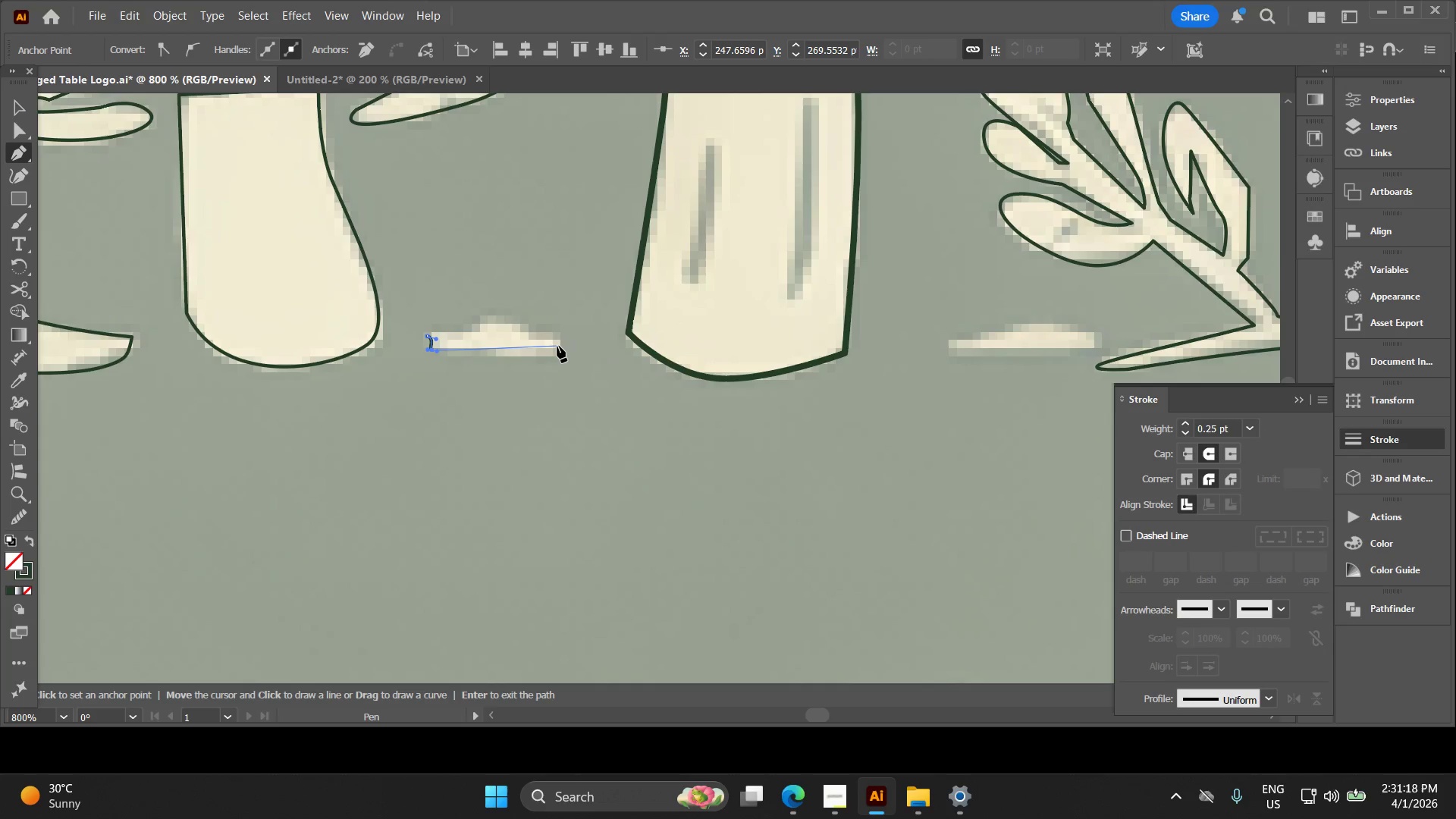 
left_click_drag(start_coordinate=[557, 346], to_coordinate=[563, 332])
 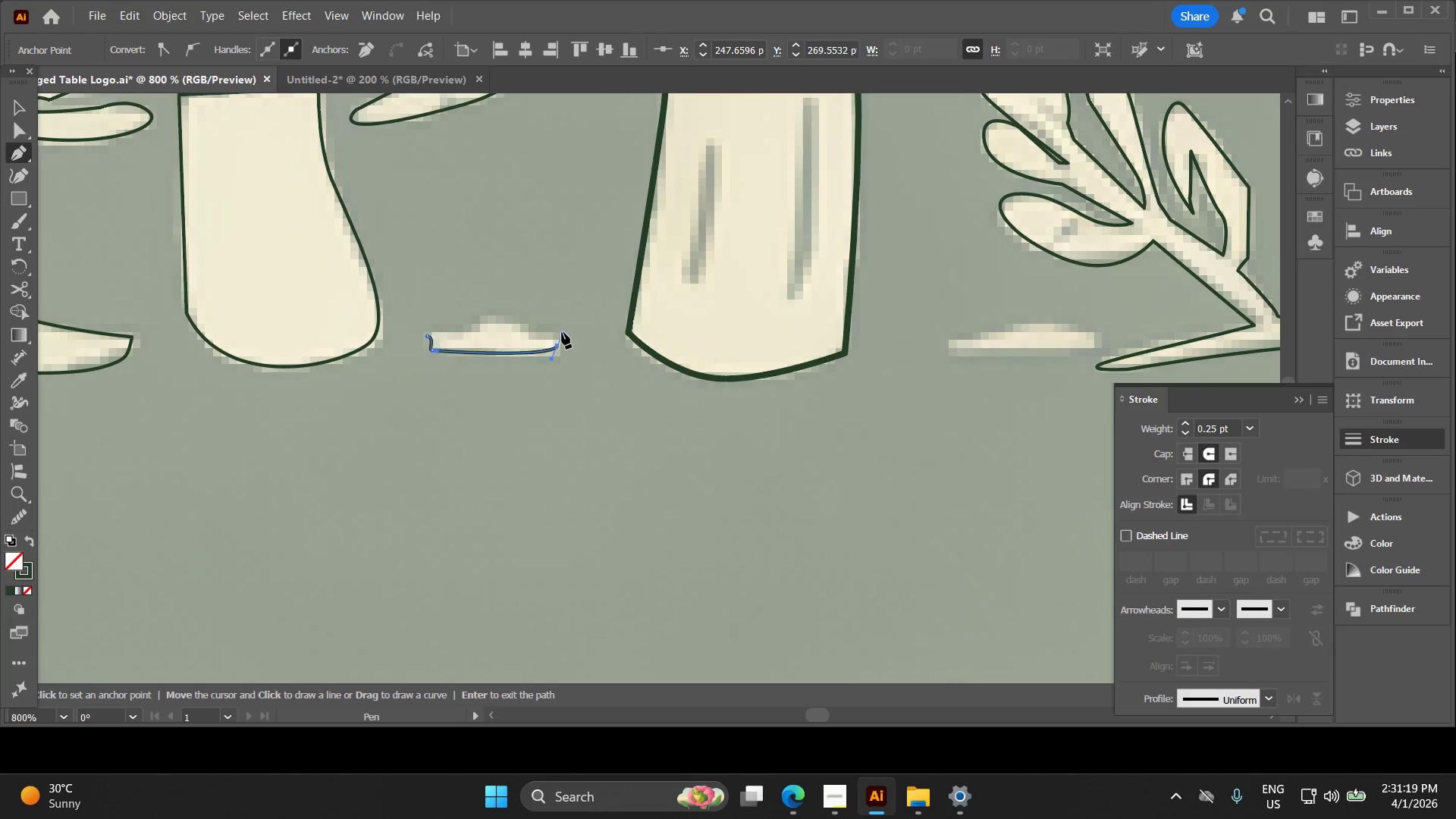 
key(Control+Z)
 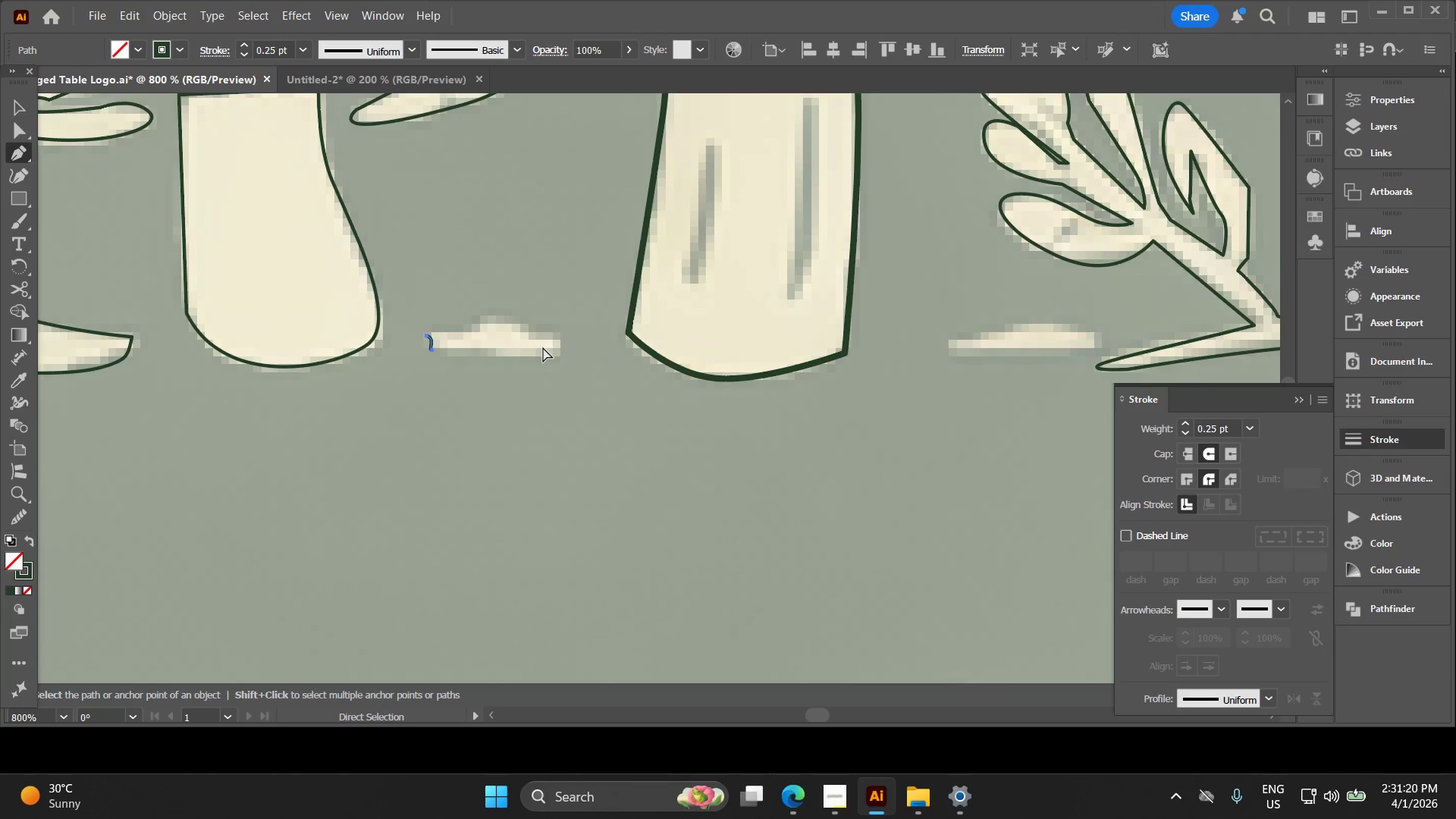 
key(Control+Z)
 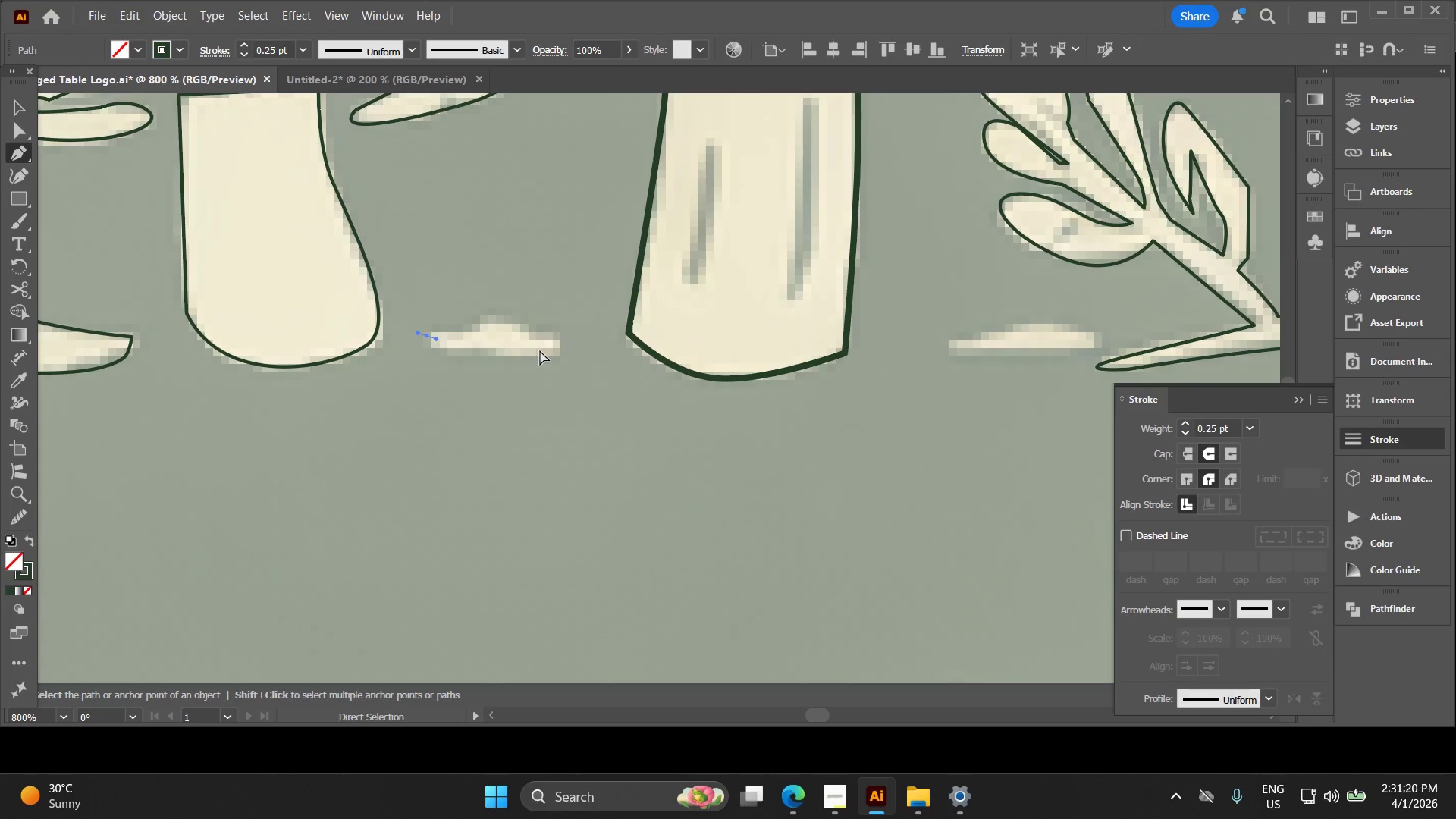 
key(Control+Z)
 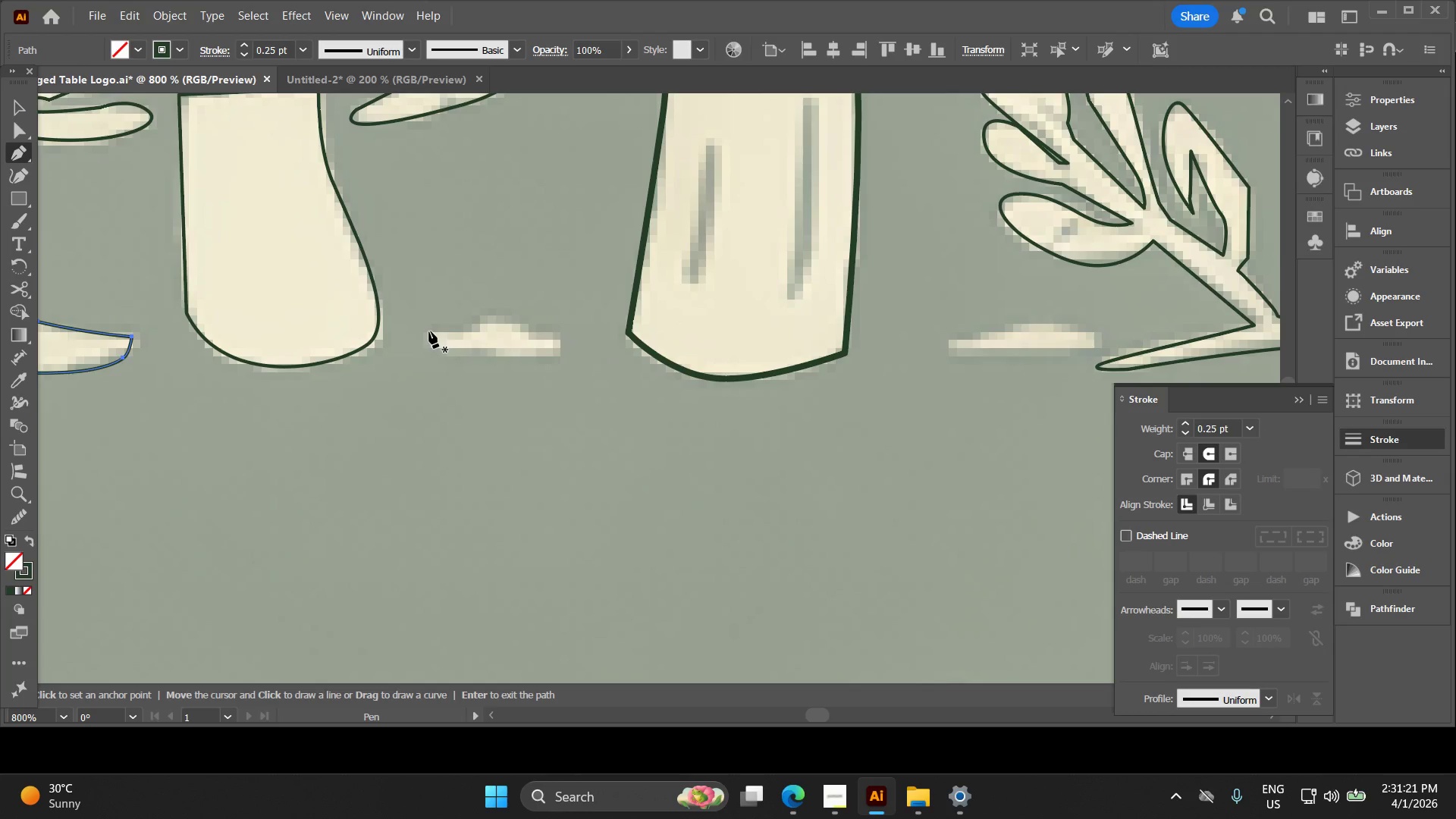 
left_click_drag(start_coordinate=[429, 331], to_coordinate=[435, 334])
 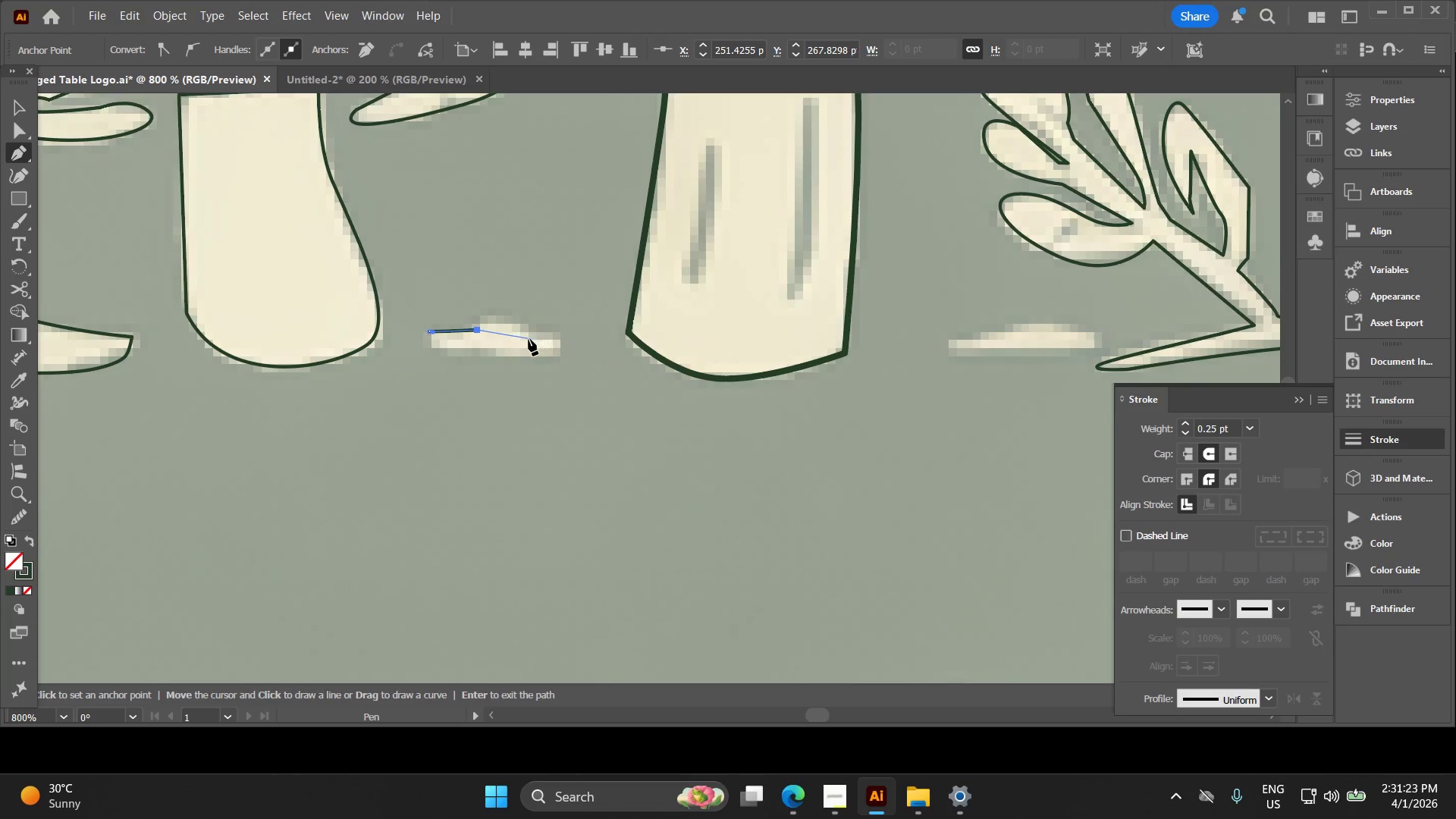 
left_click_drag(start_coordinate=[527, 332], to_coordinate=[554, 358])
 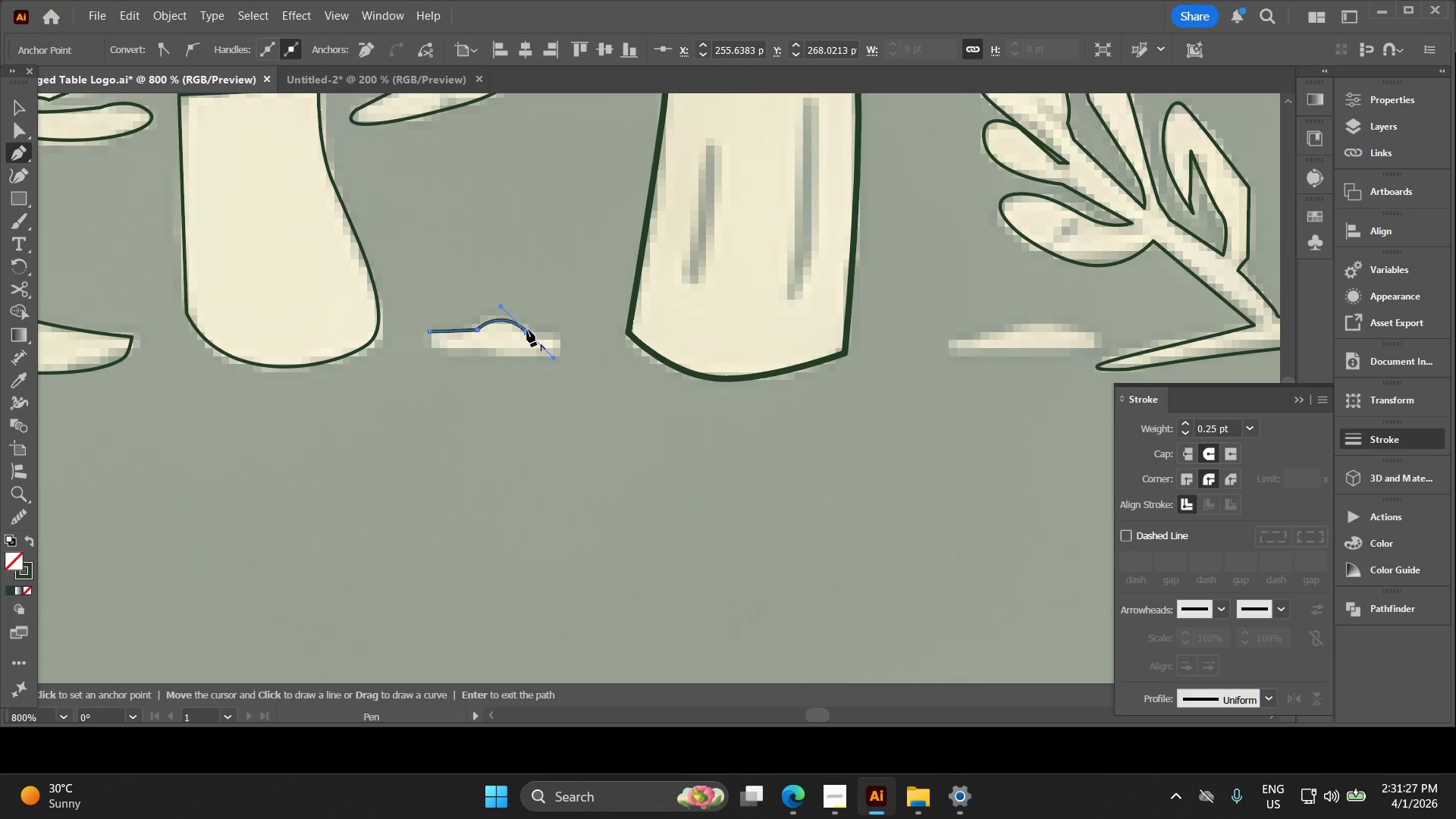 
left_click_drag(start_coordinate=[527, 330], to_coordinate=[531, 331])
 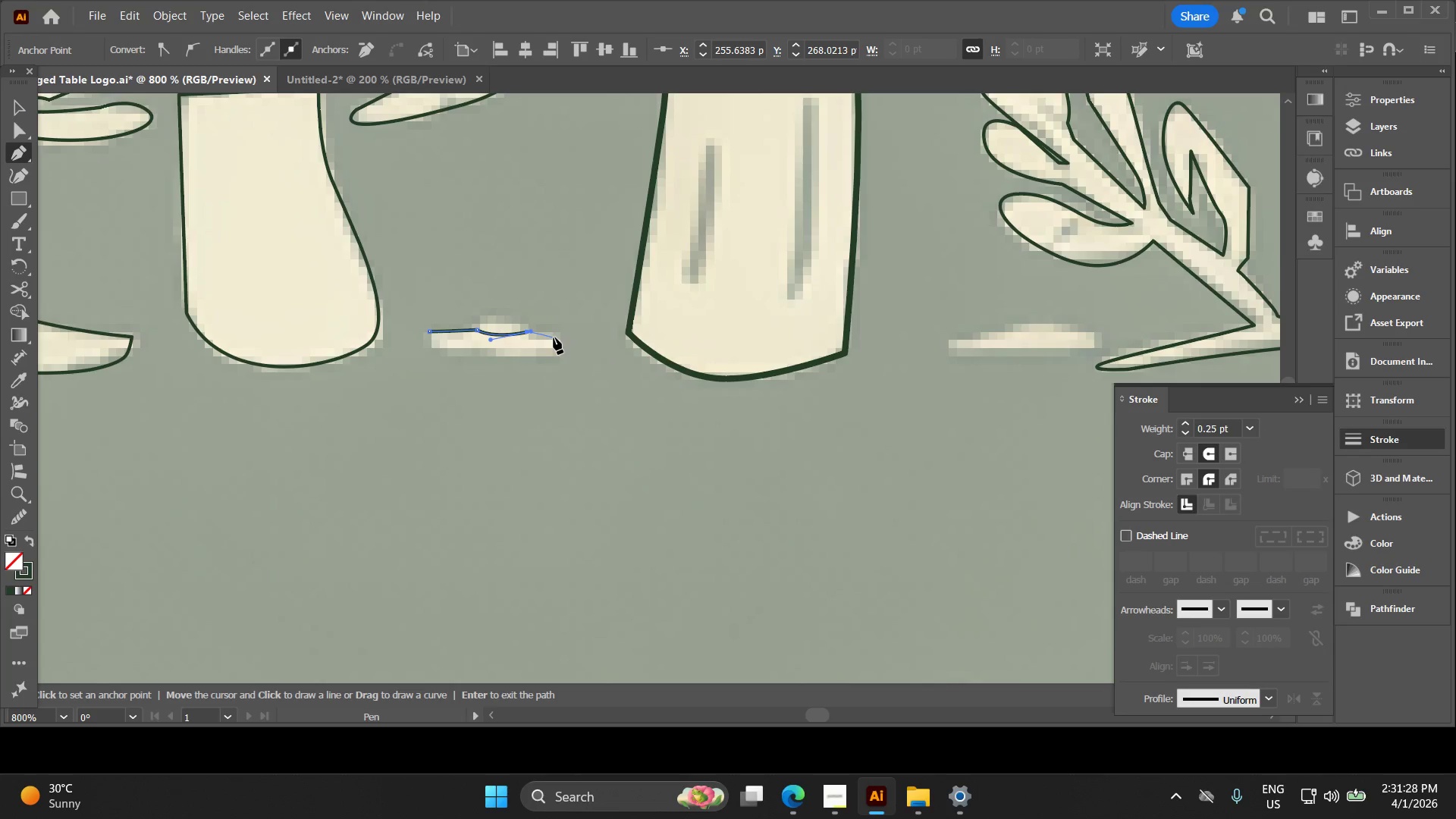 
key(Control+Z)
 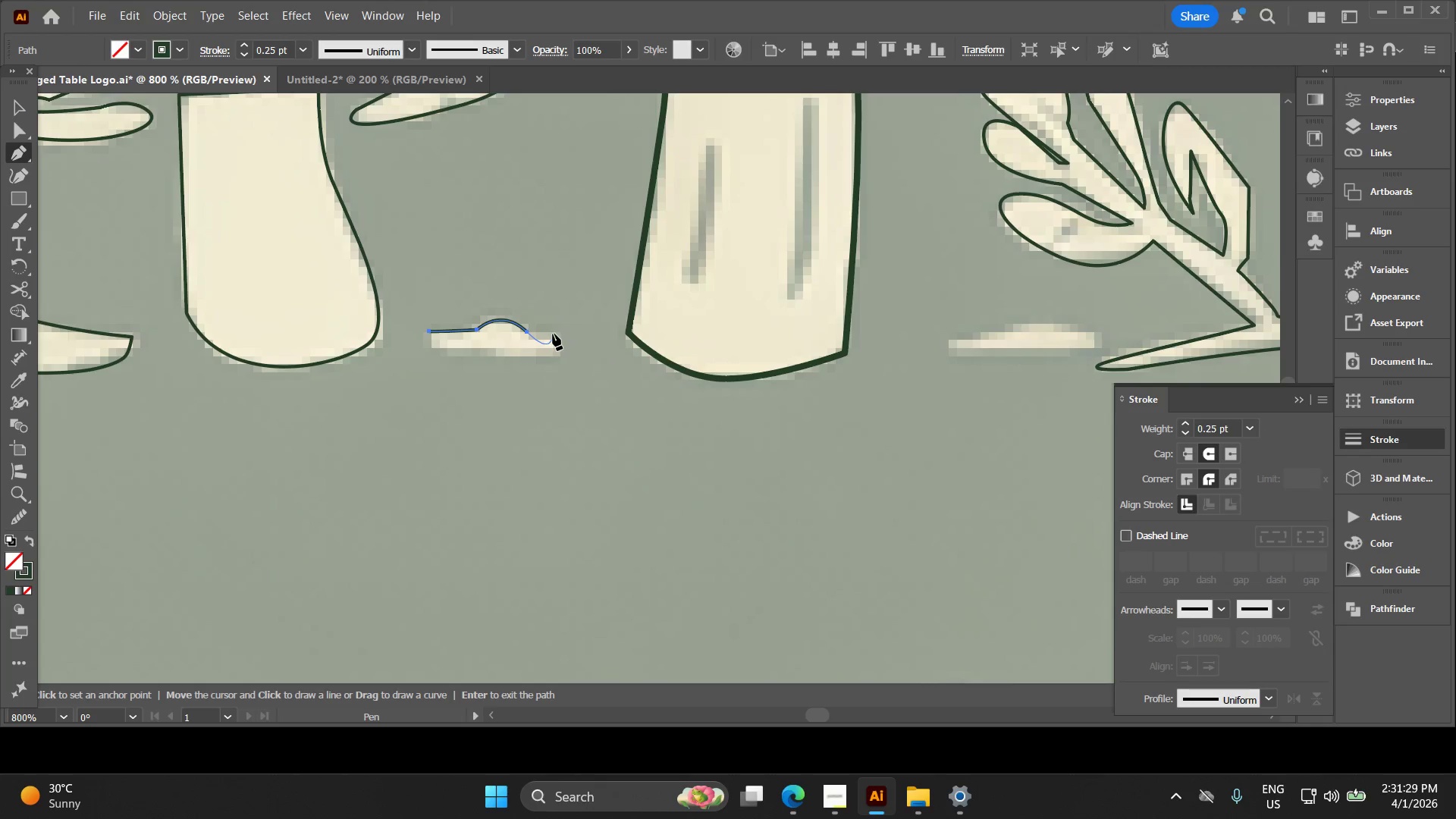 
key(Control+ControlLeft)
 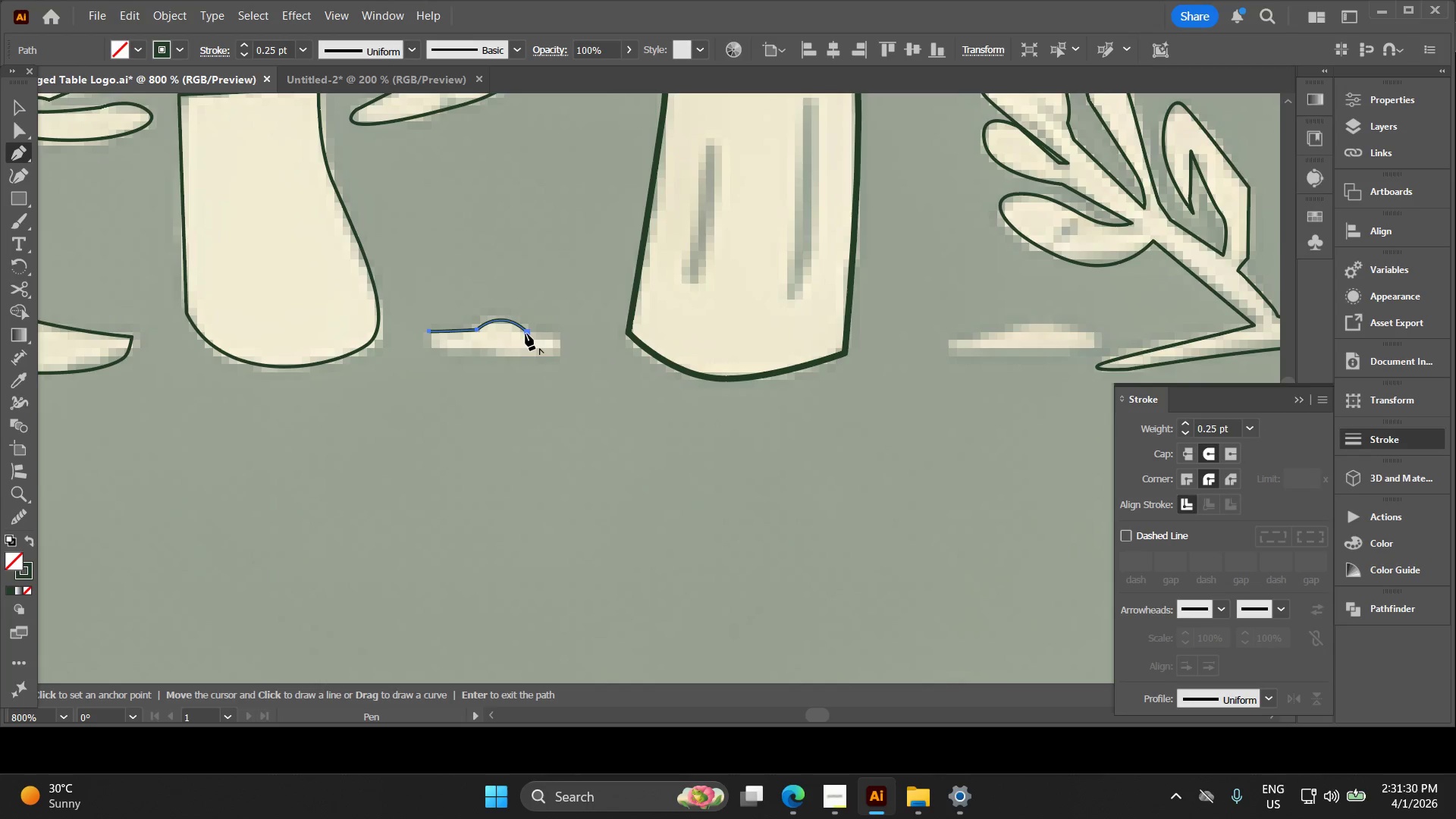 
left_click([526, 332])
 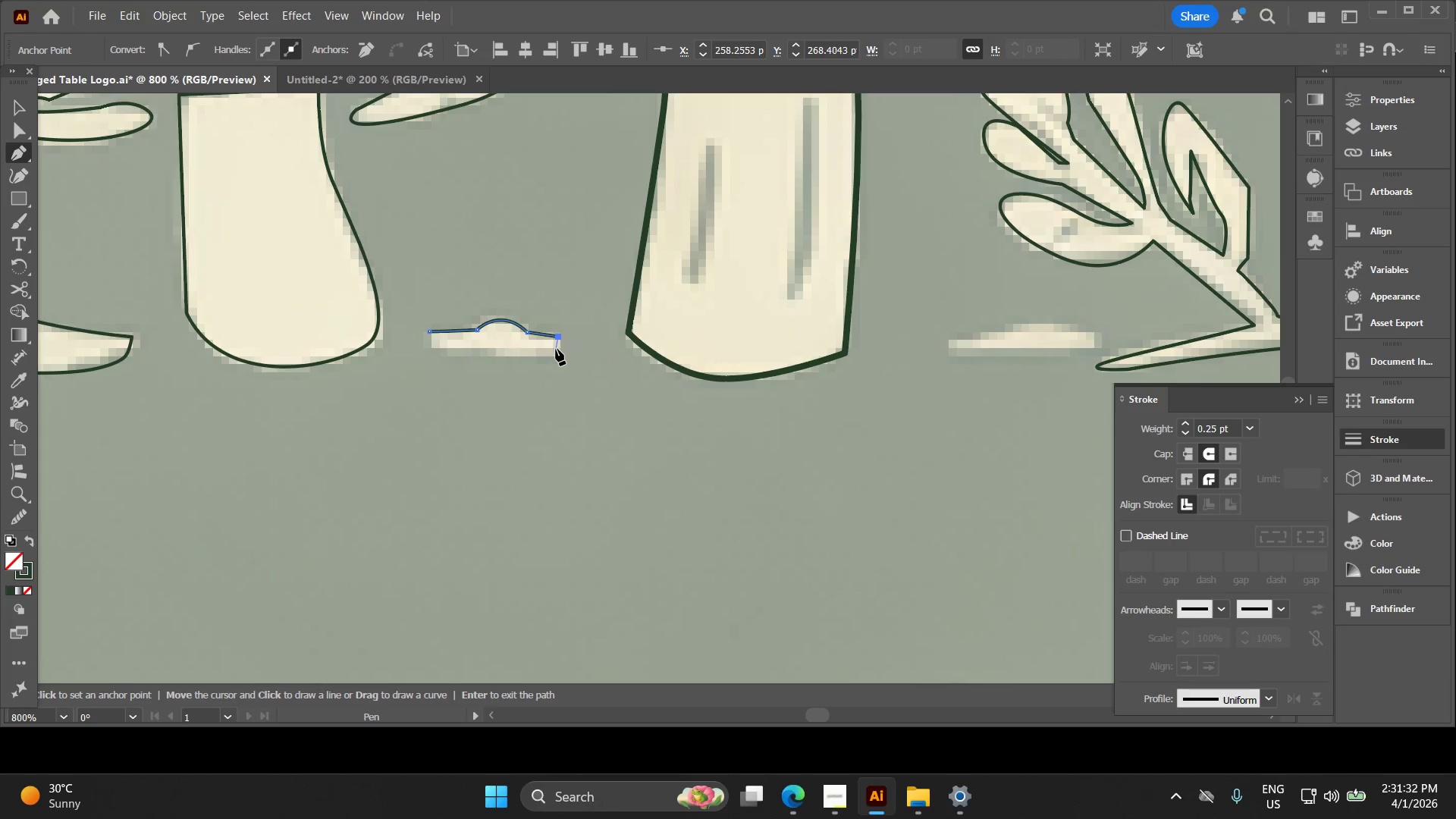 
left_click_drag(start_coordinate=[560, 350], to_coordinate=[555, 356])
 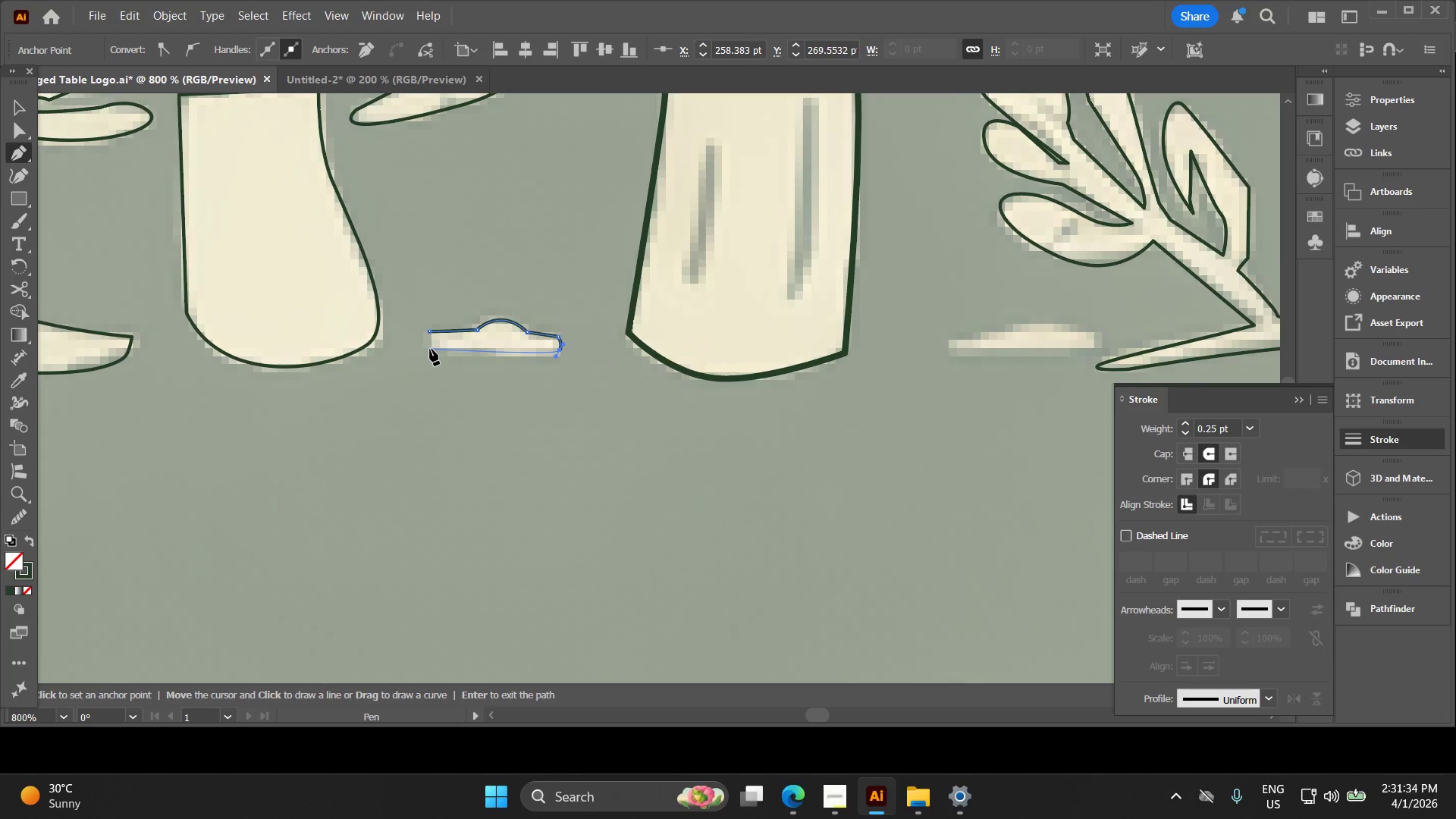 
left_click([430, 348])
 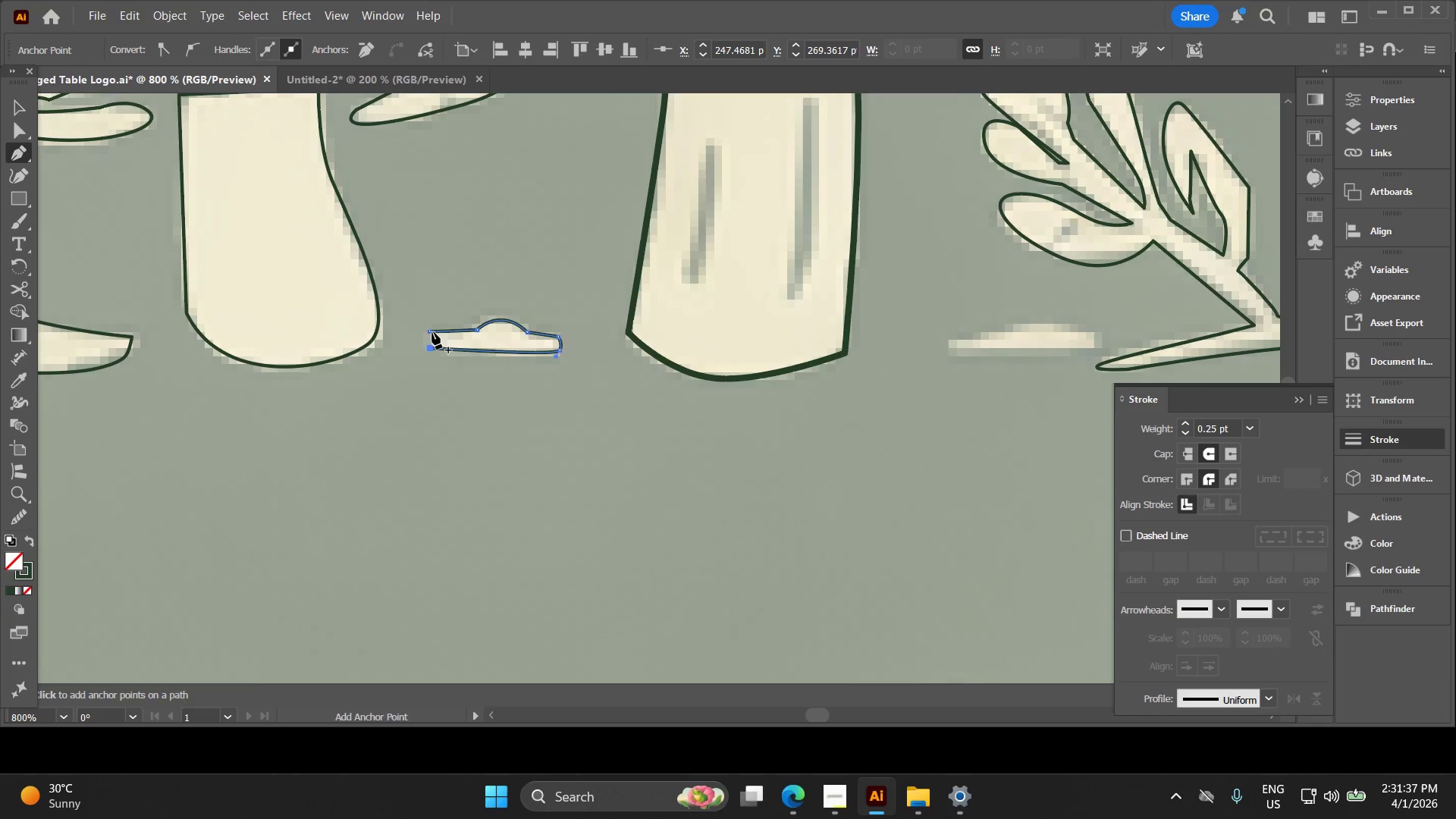 
hold_key(key=AltLeft, duration=0.45)
scroll: coordinate [429, 332], scroll_direction: up, amount: 2.0
 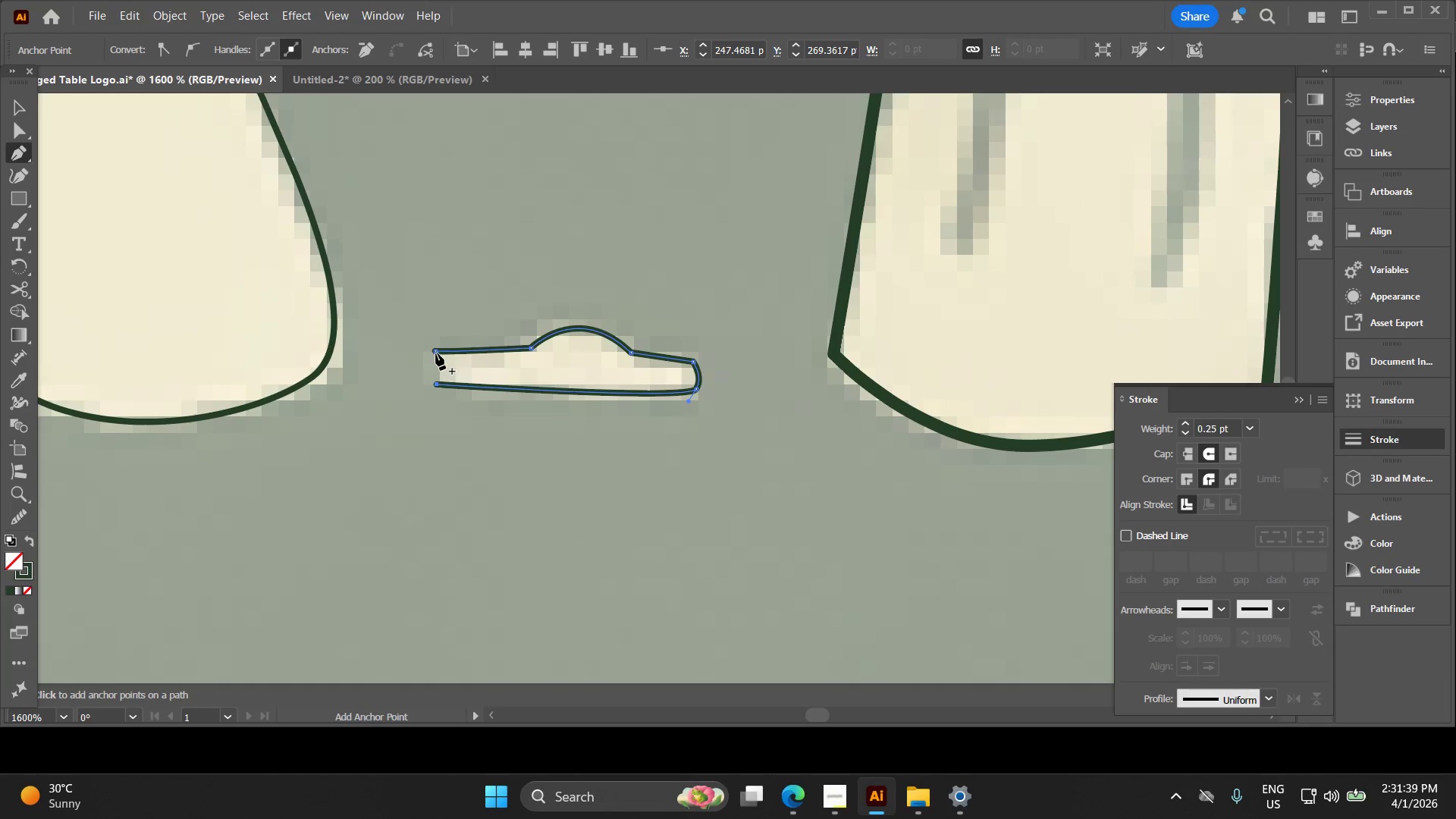 
left_click([436, 353])
 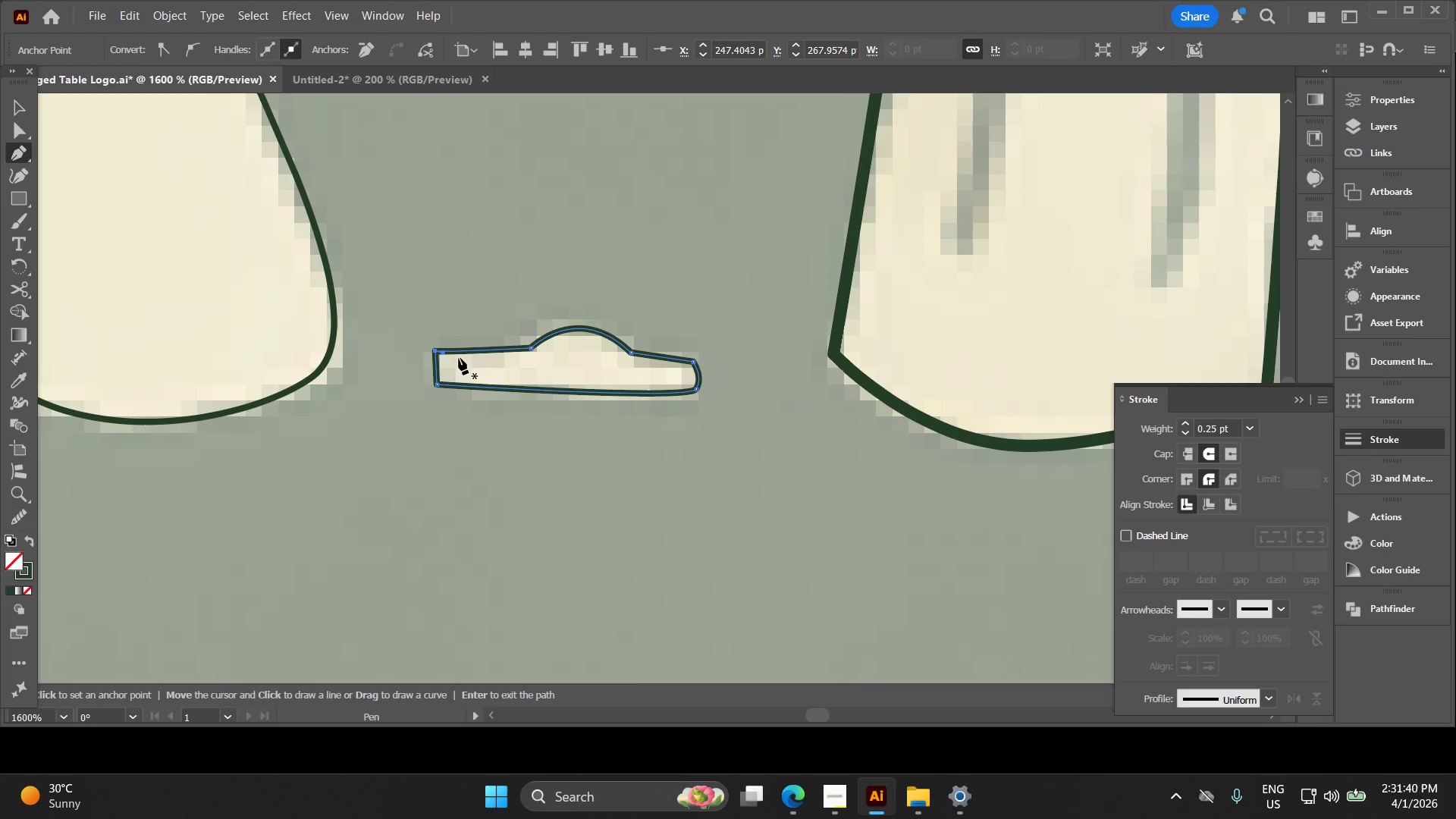 
hold_key(key=AltLeft, duration=0.42)
scroll: coordinate [467, 362], scroll_direction: down, amount: 2.0
 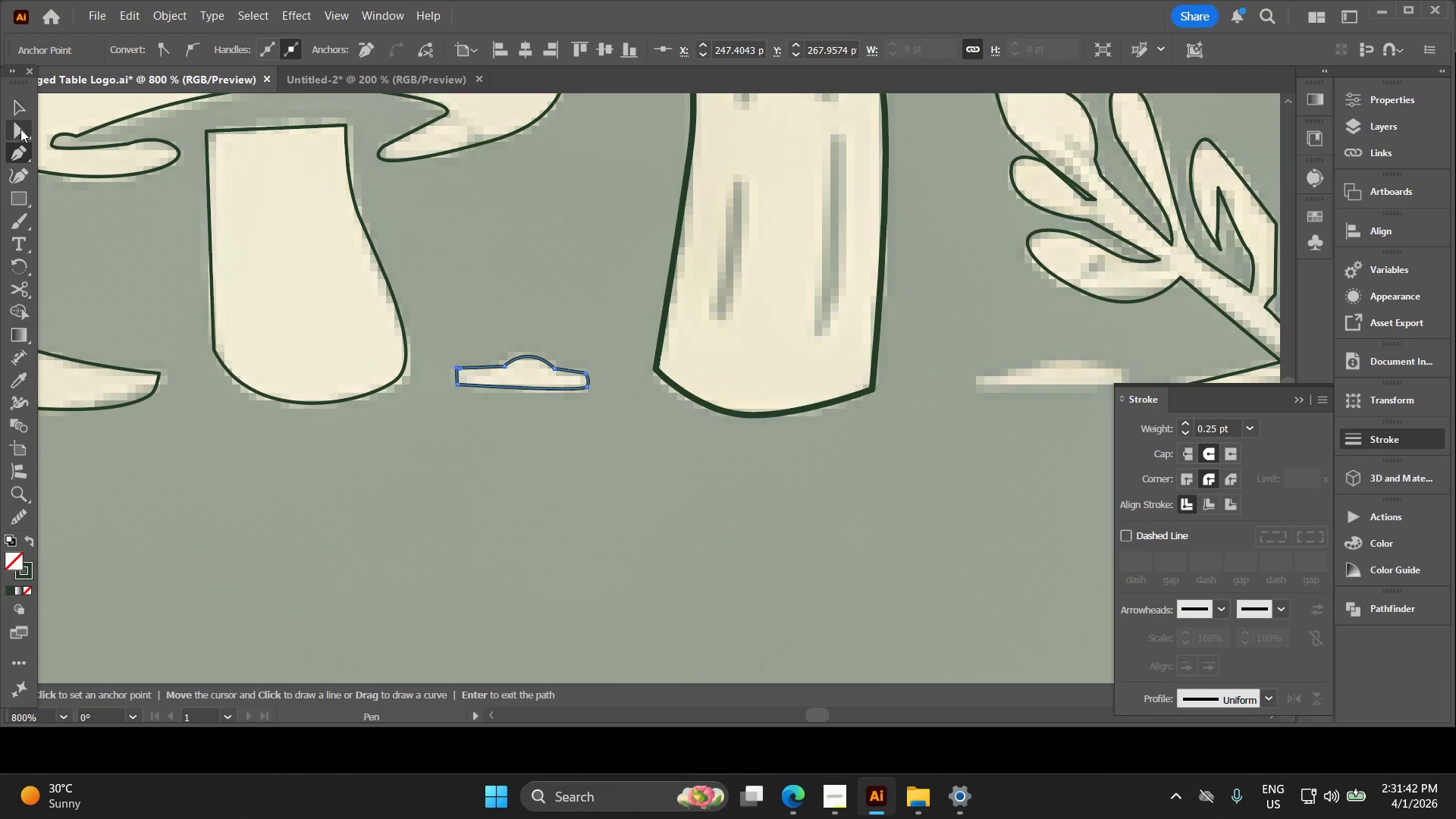 
left_click_drag(start_coordinate=[14, 108], to_coordinate=[14, 116])
 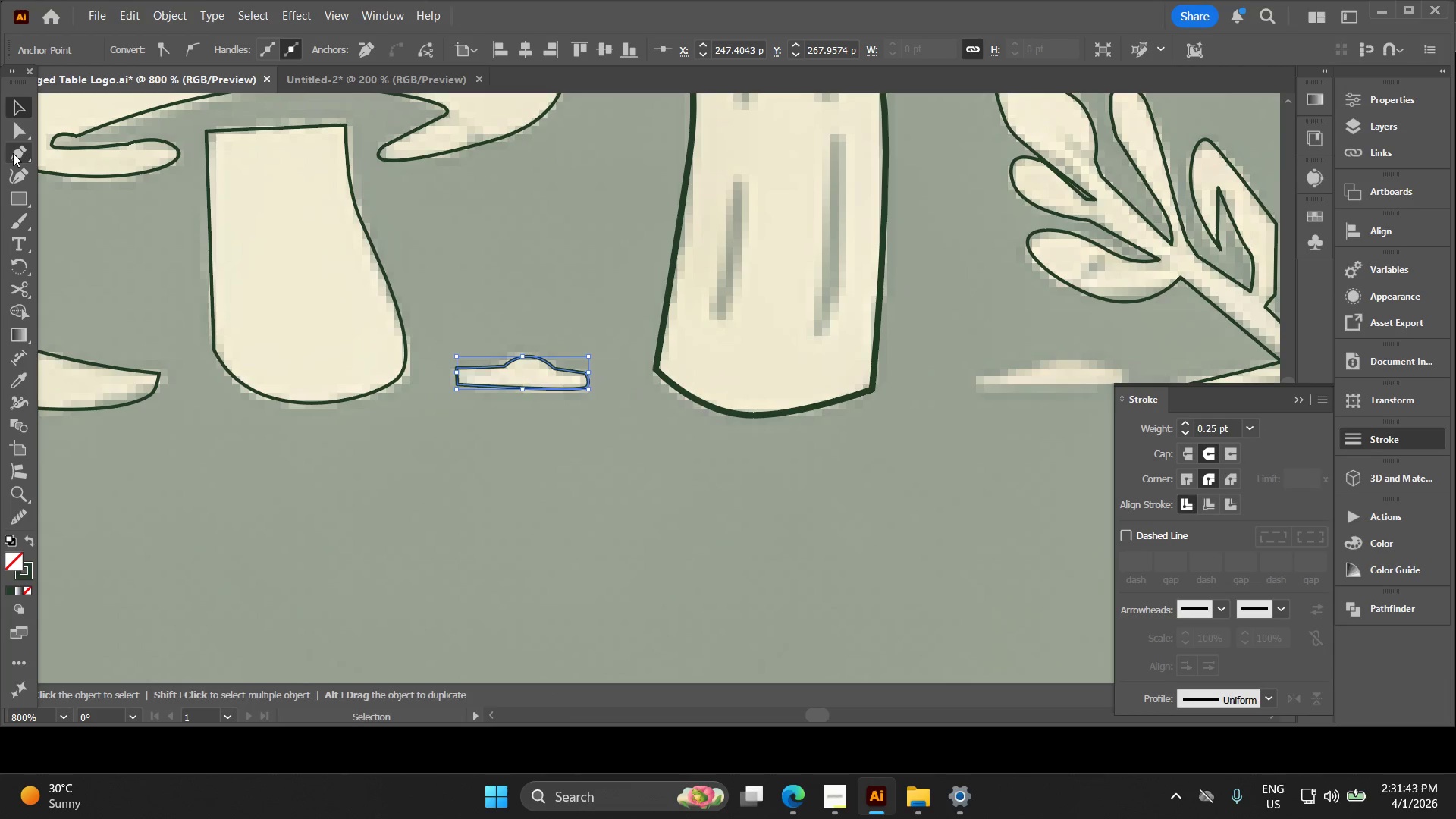 
left_click([13, 153])
 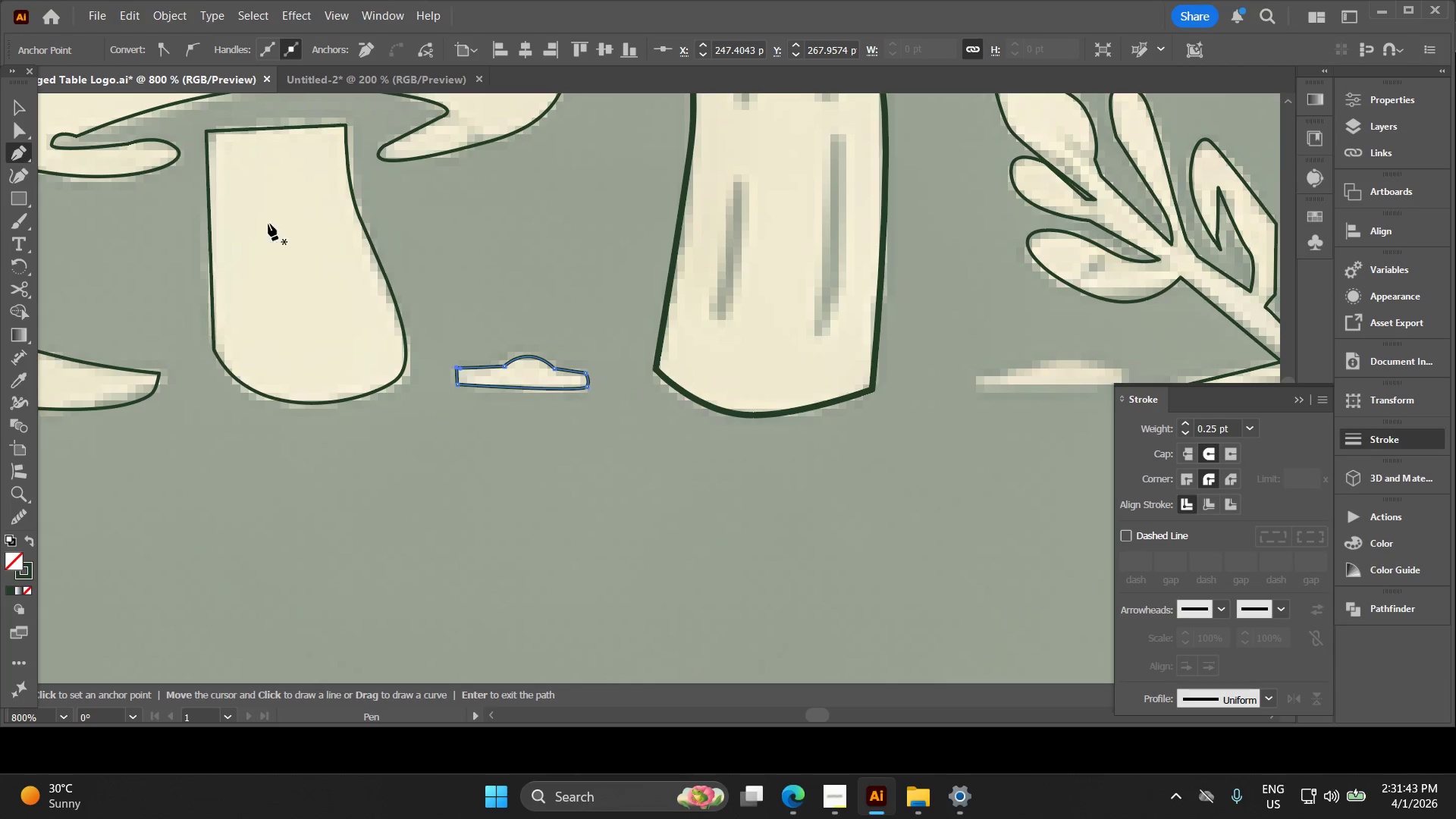 
hold_key(key=Space, duration=0.53)
 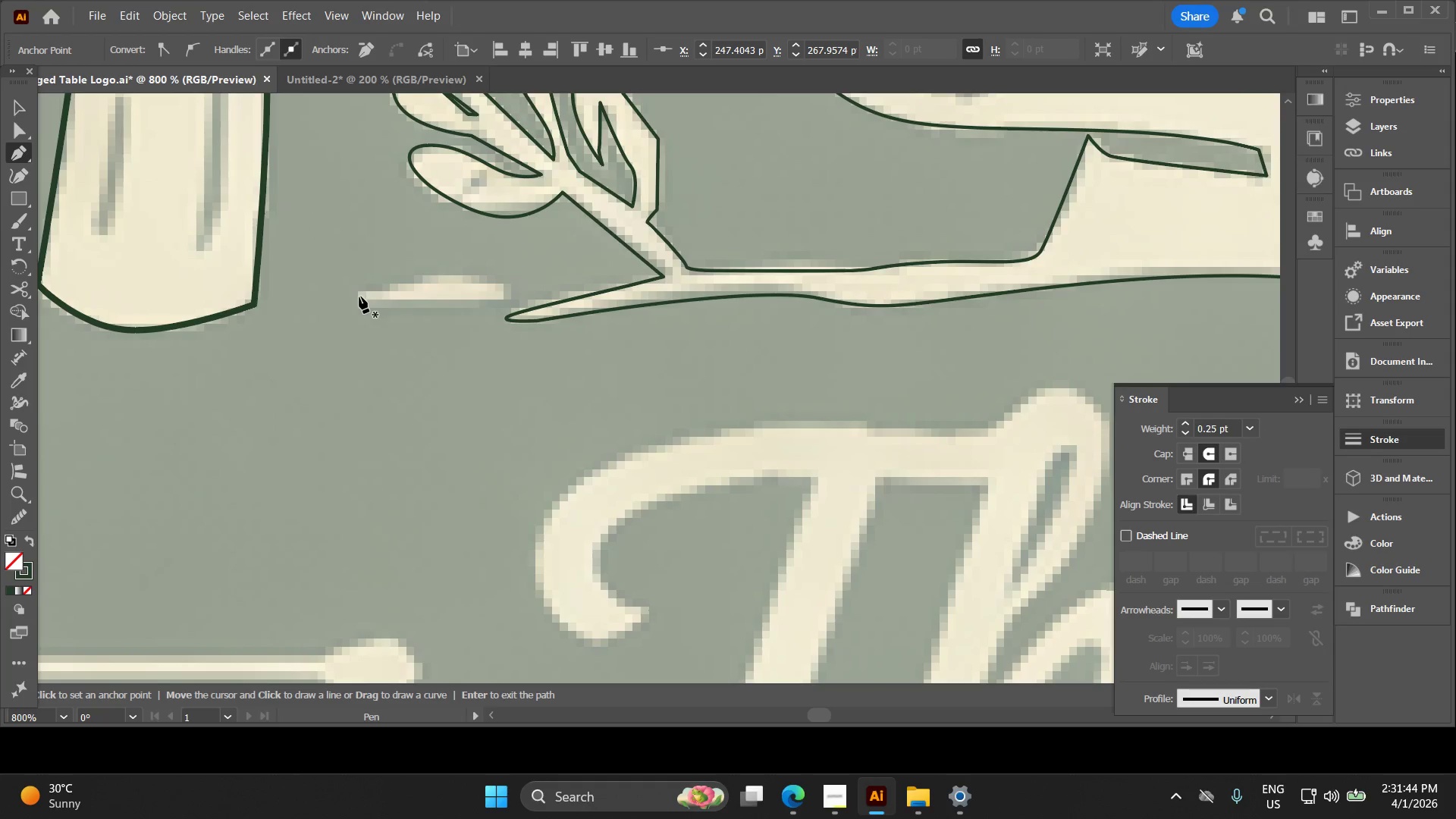 
left_click_drag(start_coordinate=[814, 375], to_coordinate=[196, 290])
 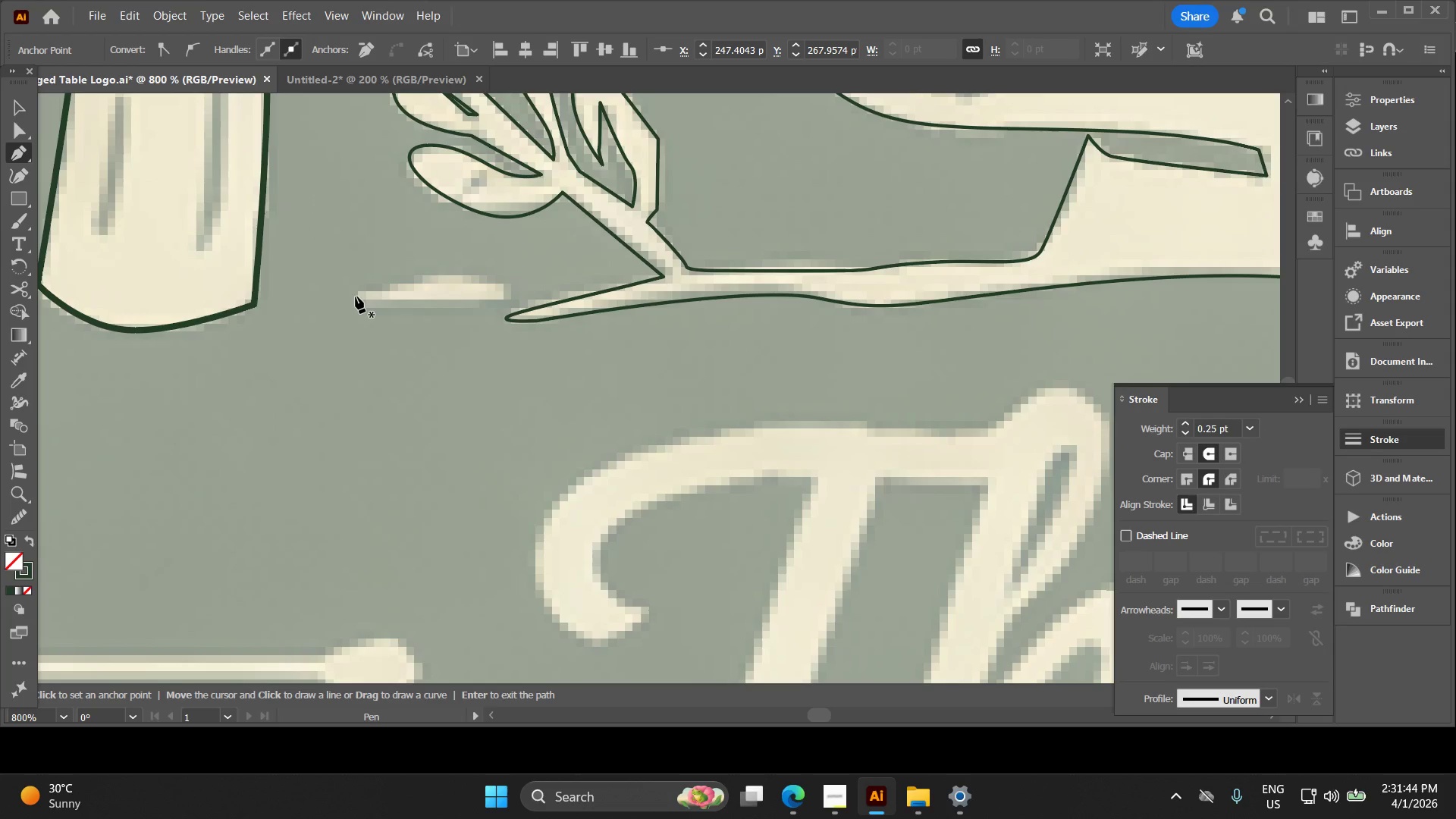 
left_click_drag(start_coordinate=[356, 297], to_coordinate=[370, 295])
 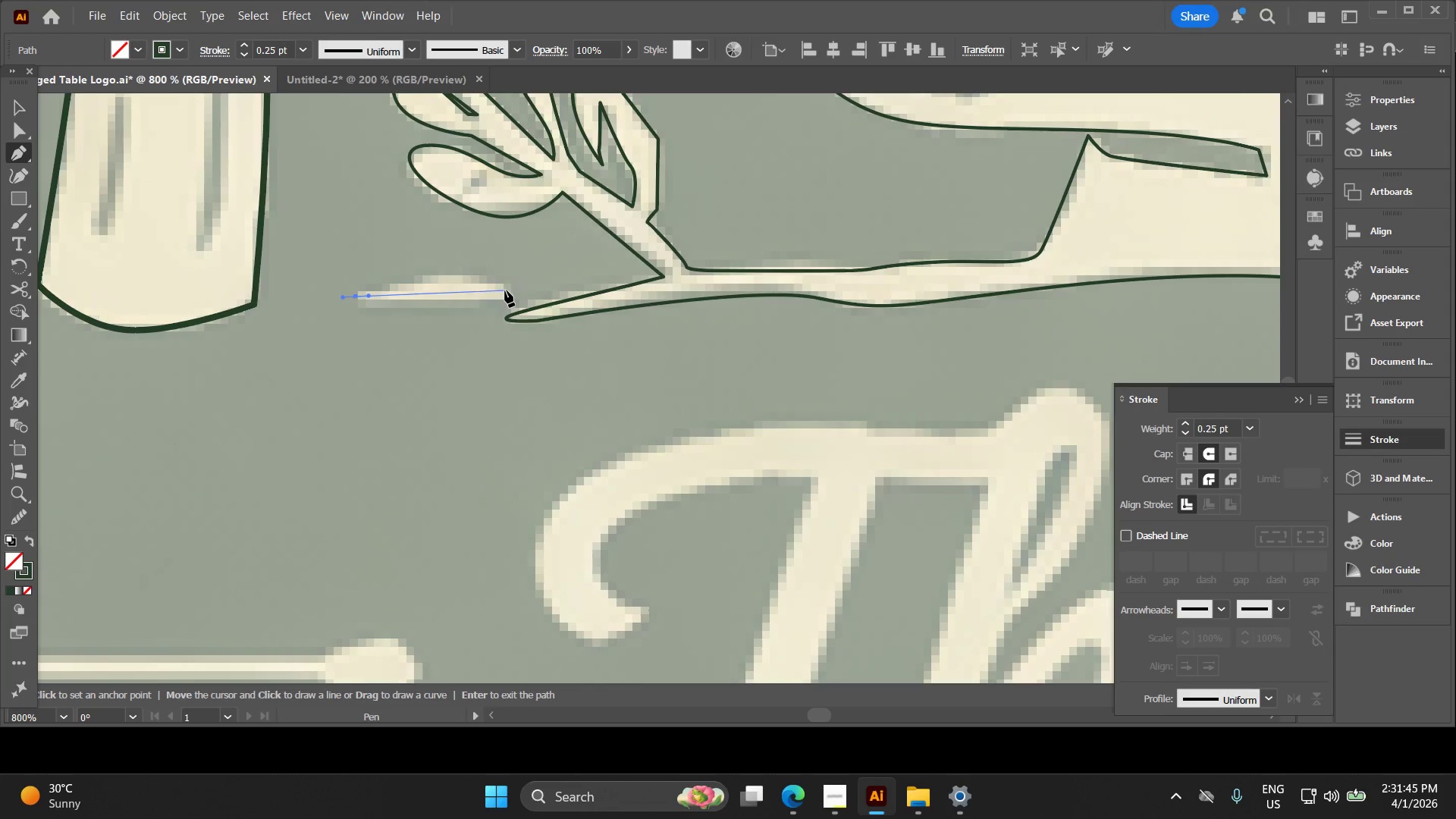 
left_click_drag(start_coordinate=[506, 290], to_coordinate=[549, 328])
 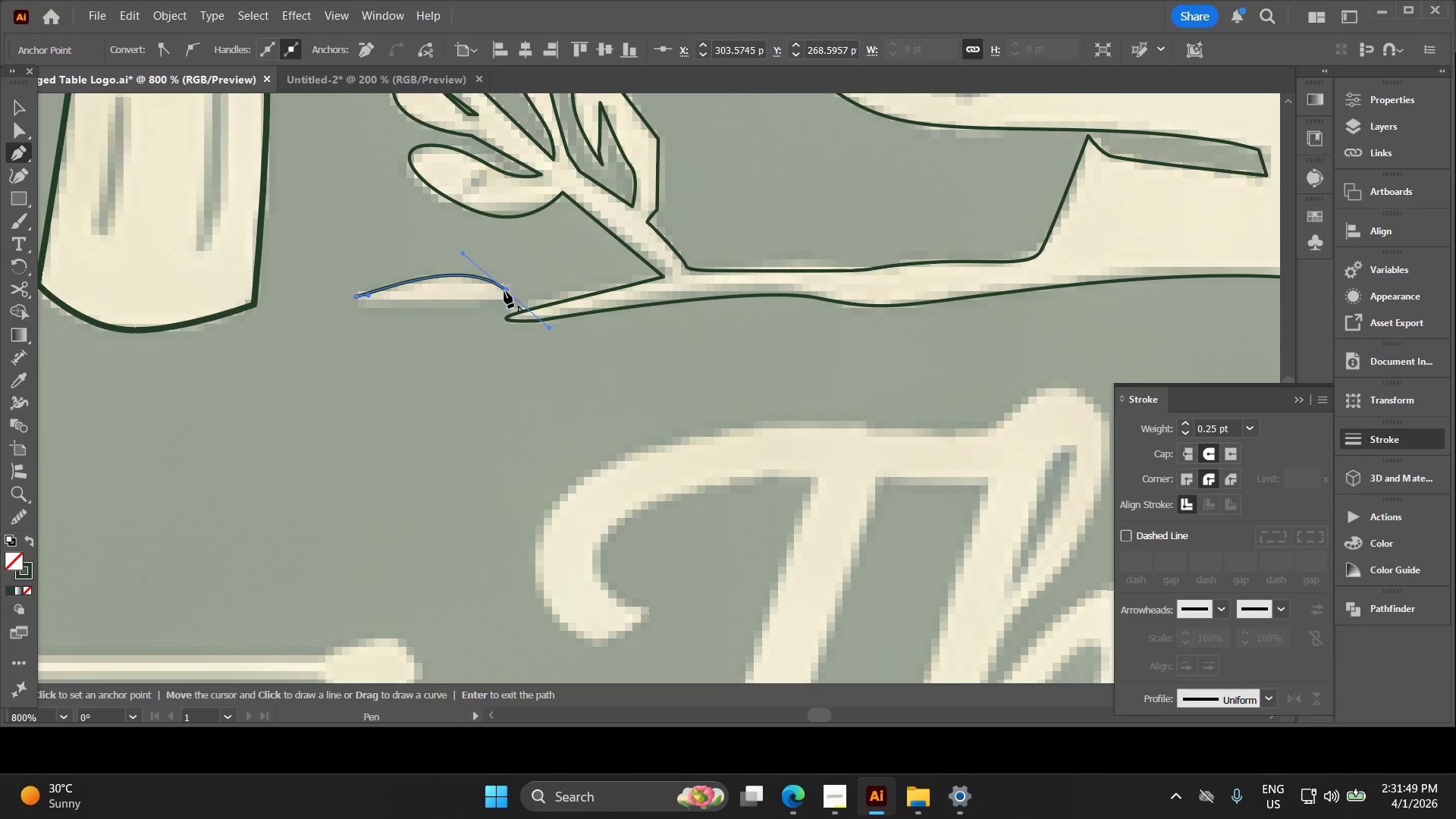 
left_click_drag(start_coordinate=[504, 291], to_coordinate=[506, 297])
 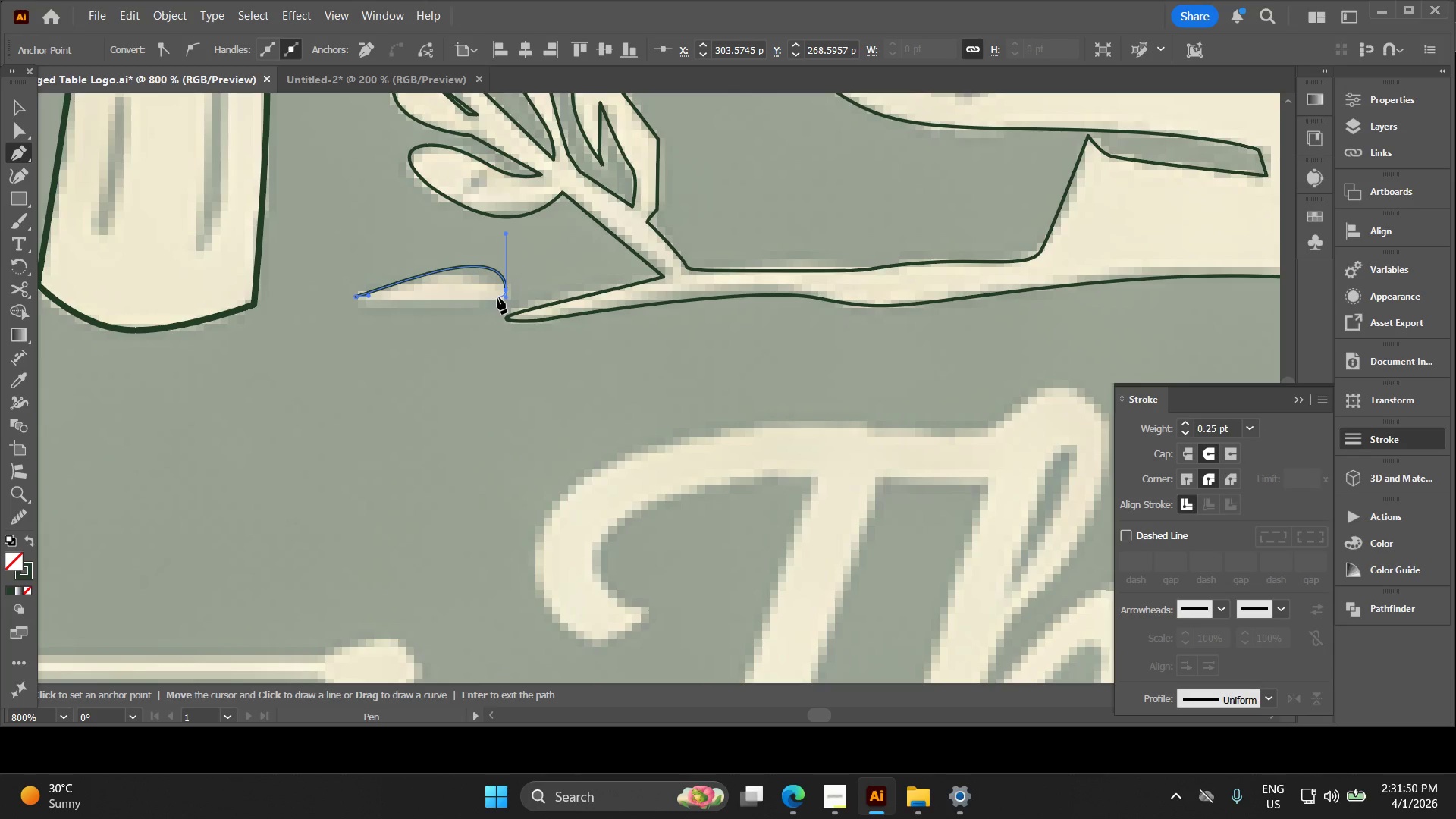 
key(Control+Z)
 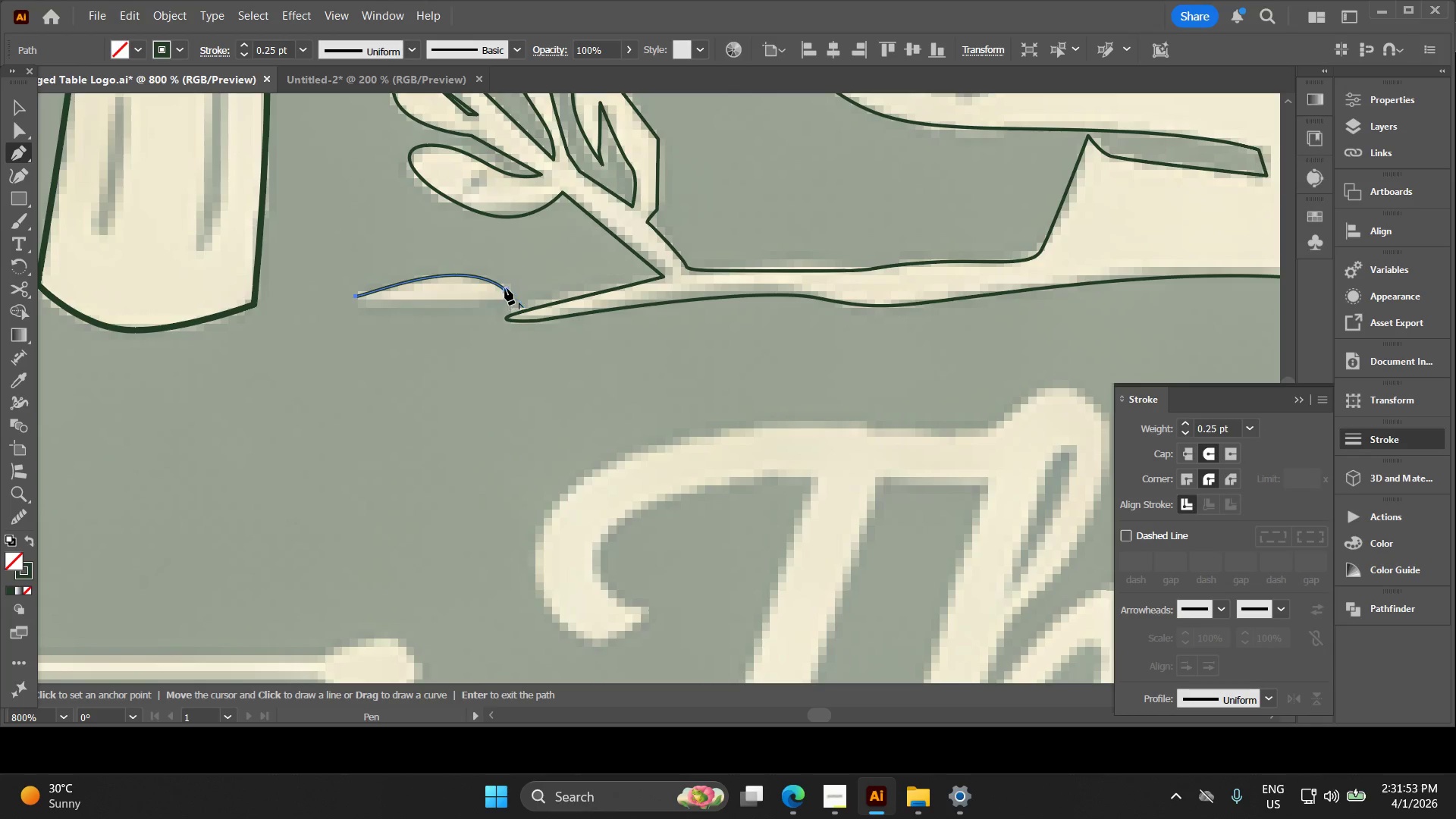 
left_click_drag(start_coordinate=[507, 293], to_coordinate=[504, 297])
 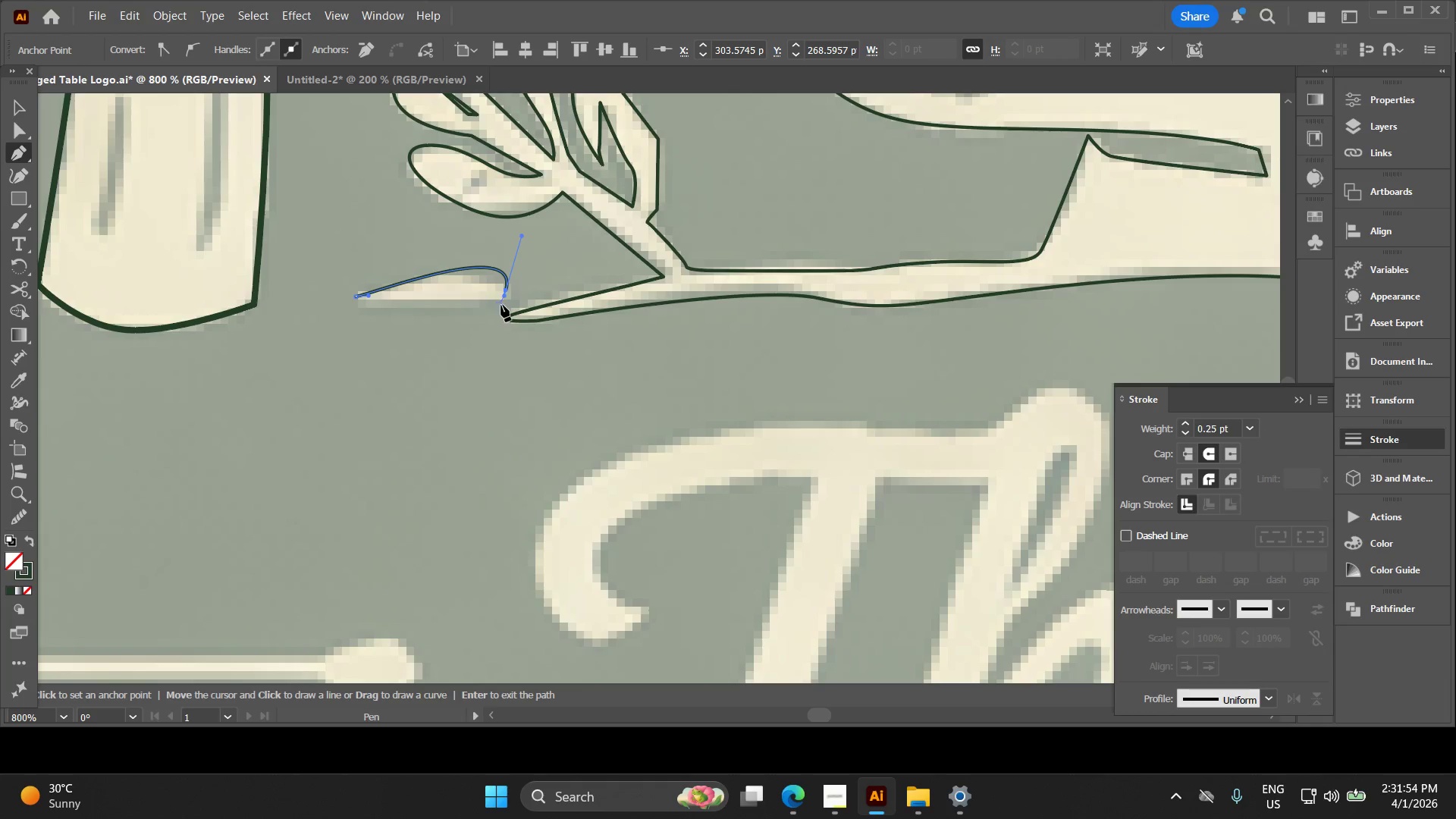 
key(Control+Z)
 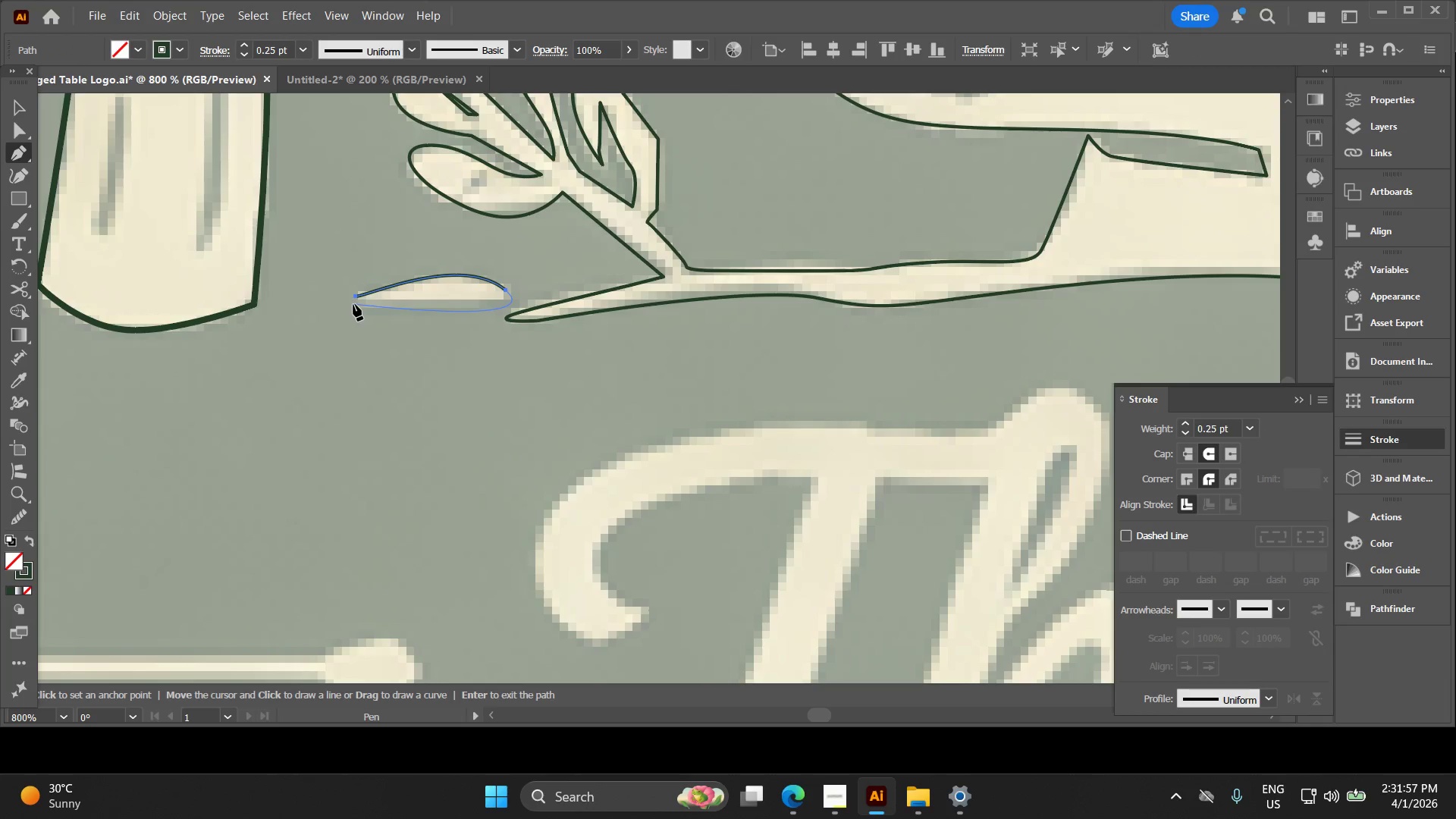 
key(Control+Z)
 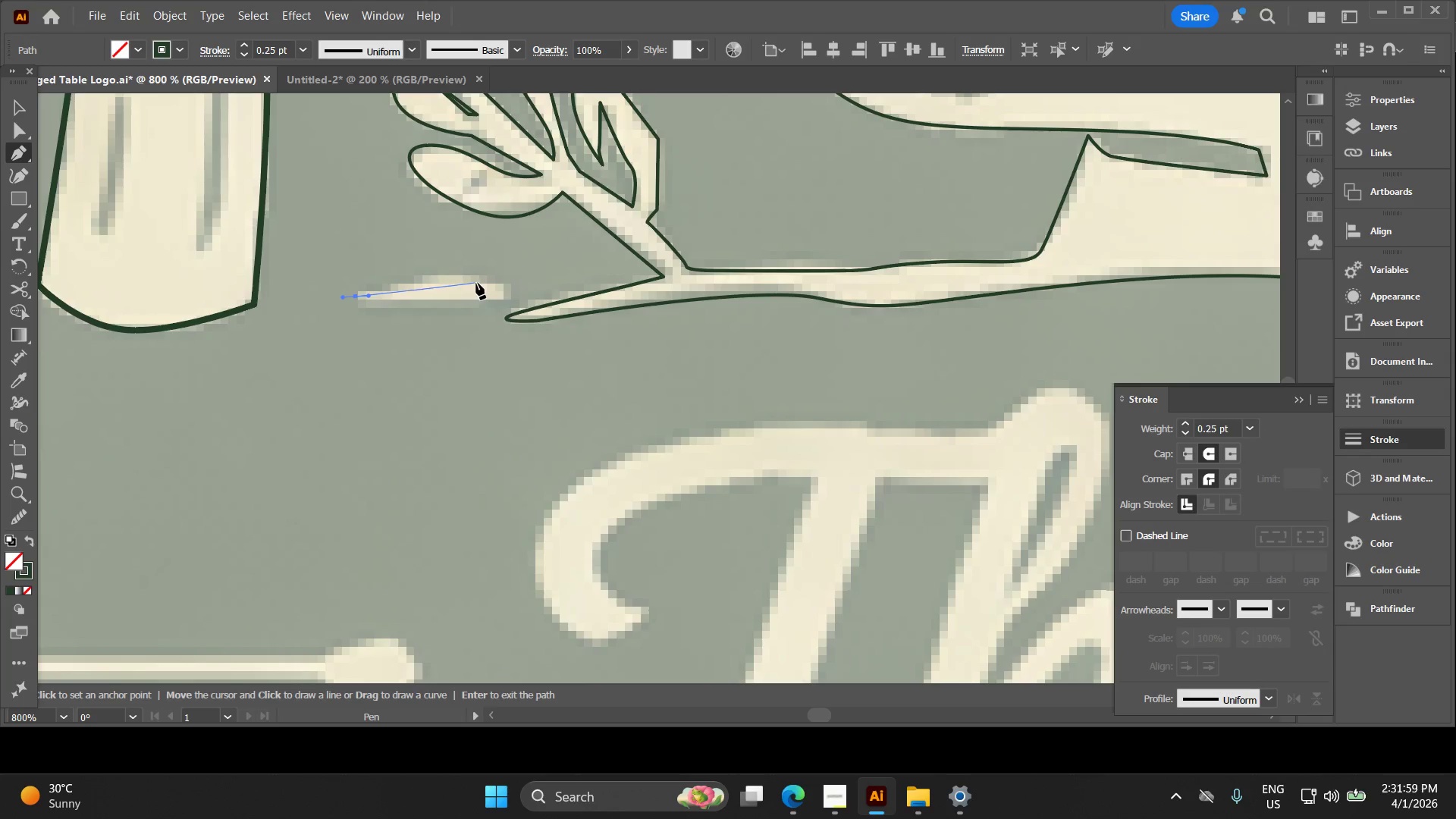 
left_click_drag(start_coordinate=[487, 284], to_coordinate=[520, 311])
 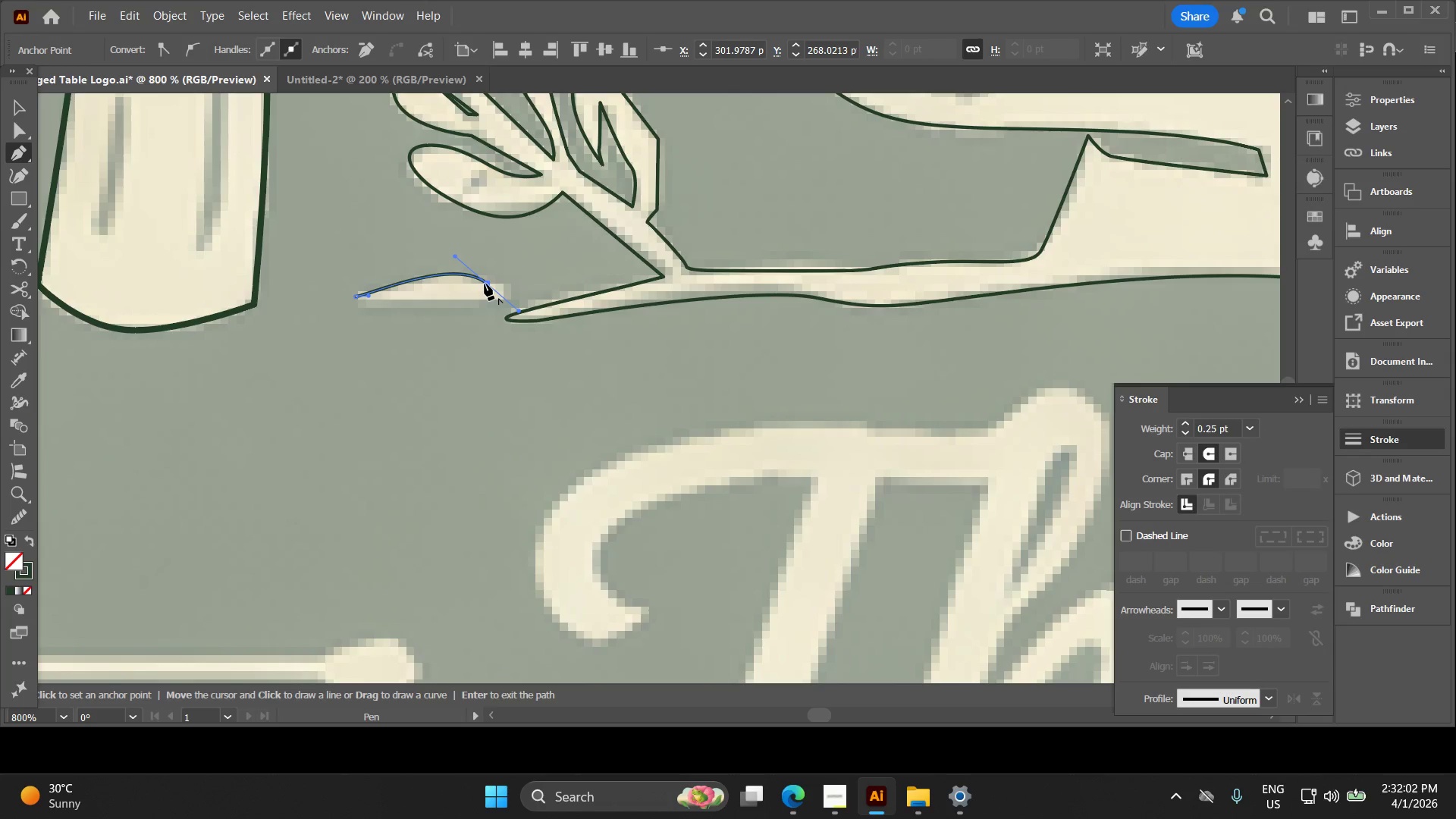 
left_click([486, 284])
 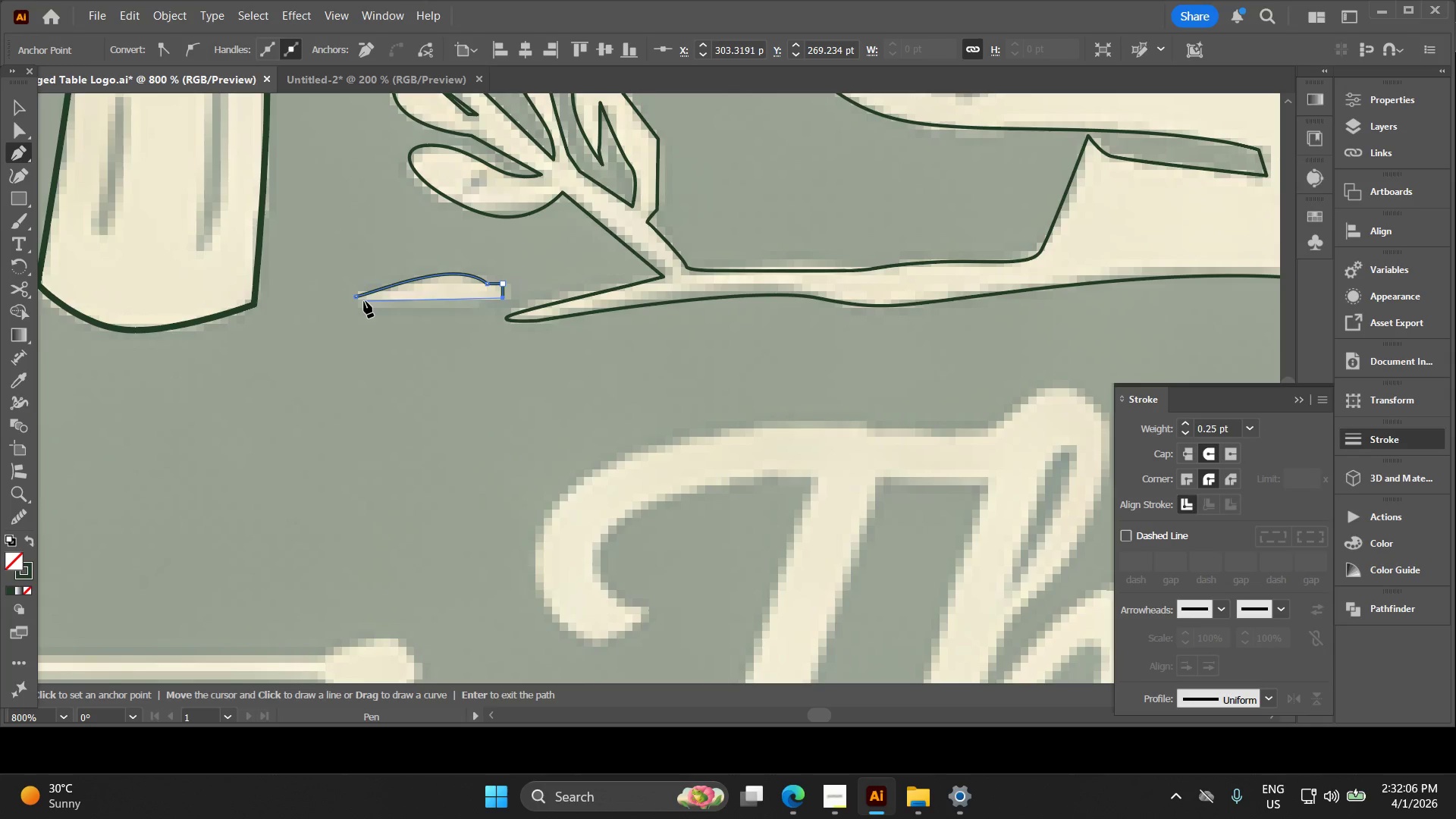 
left_click([356, 297])
 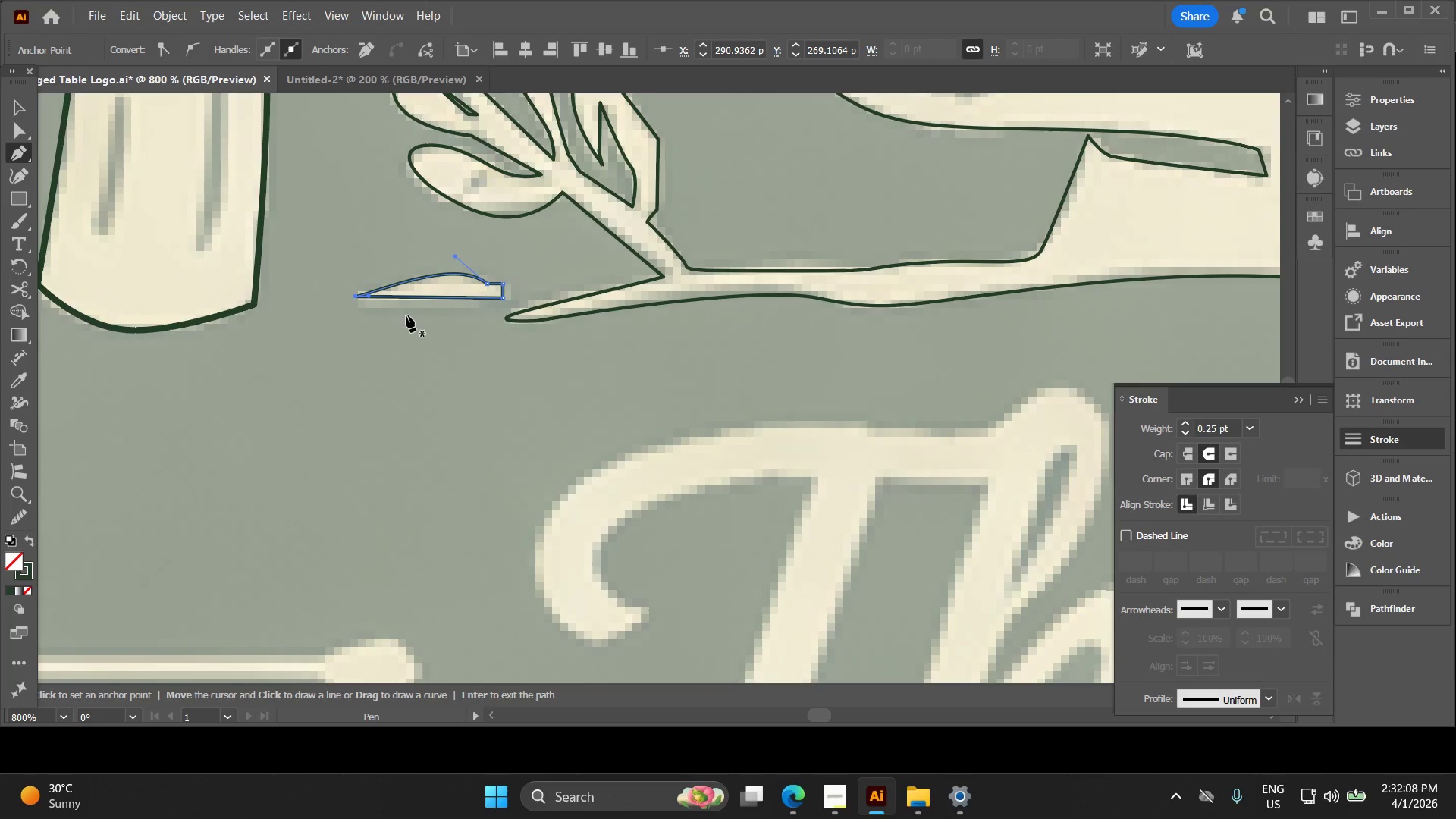 
hold_key(key=AltLeft, duration=0.52)
 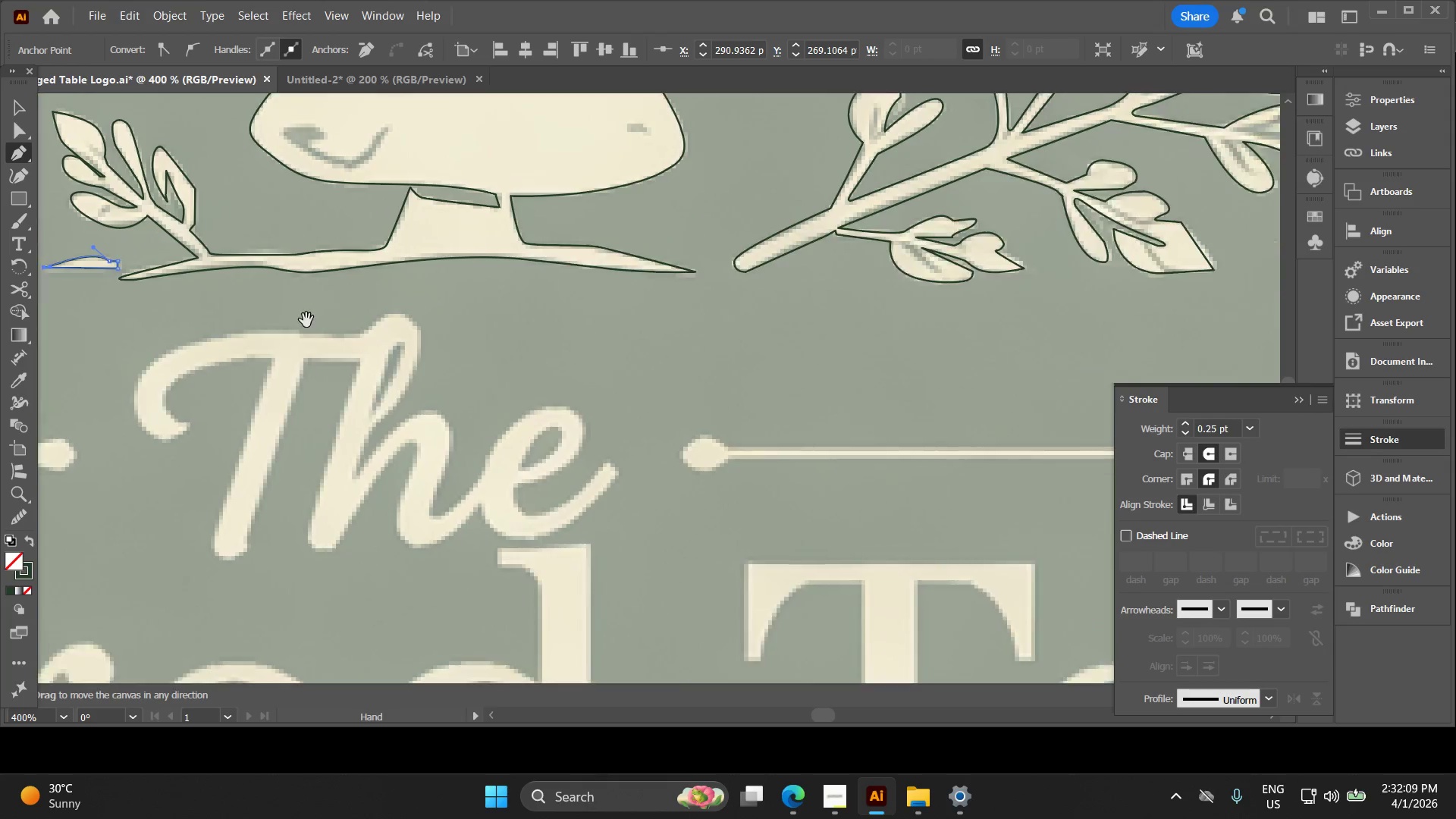 
hold_key(key=Space, duration=0.38)
 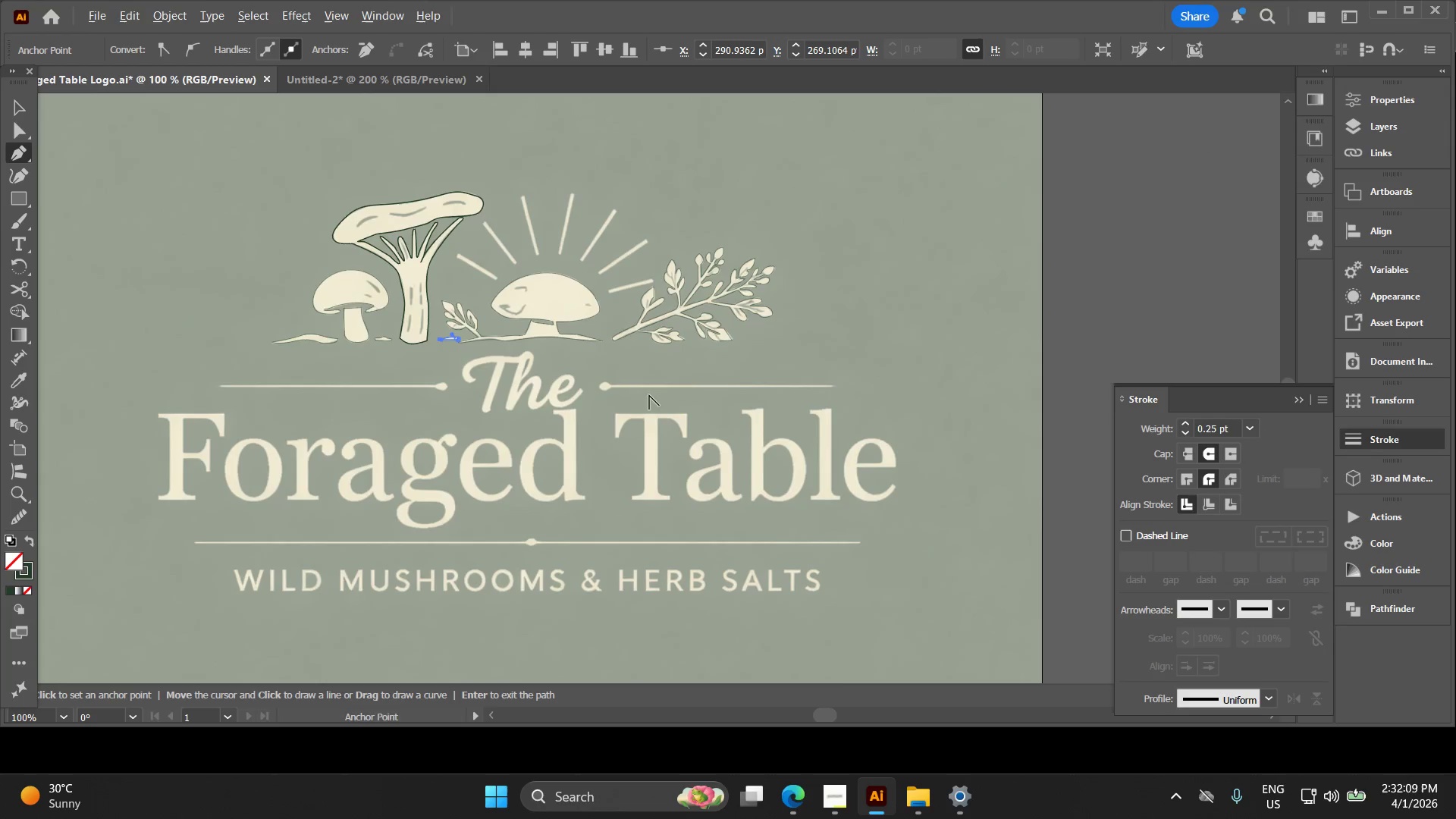 
left_click_drag(start_coordinate=[652, 359], to_coordinate=[306, 320])
 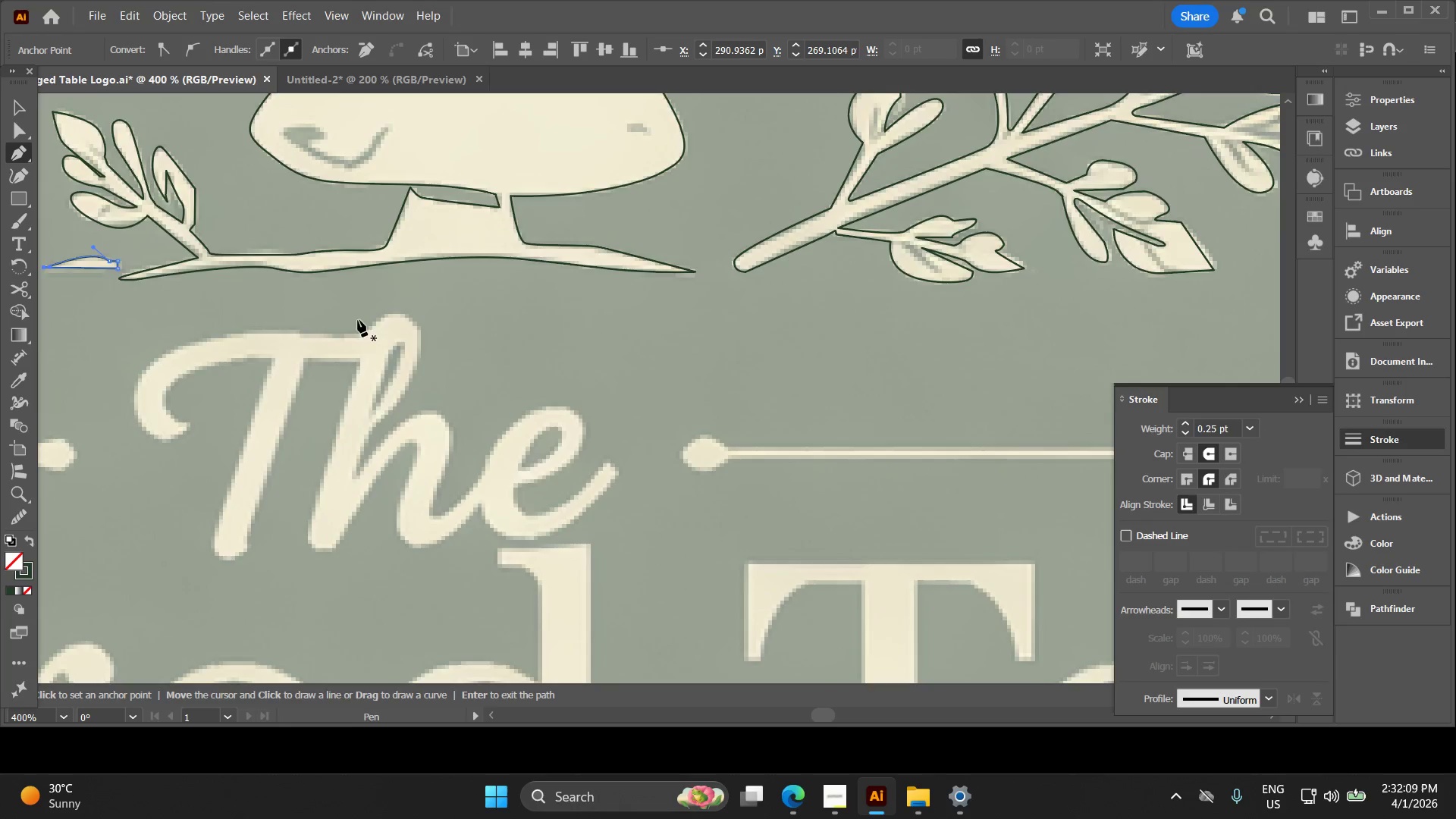 
scroll: coordinate [415, 317], scroll_direction: down, amount: 2.0
 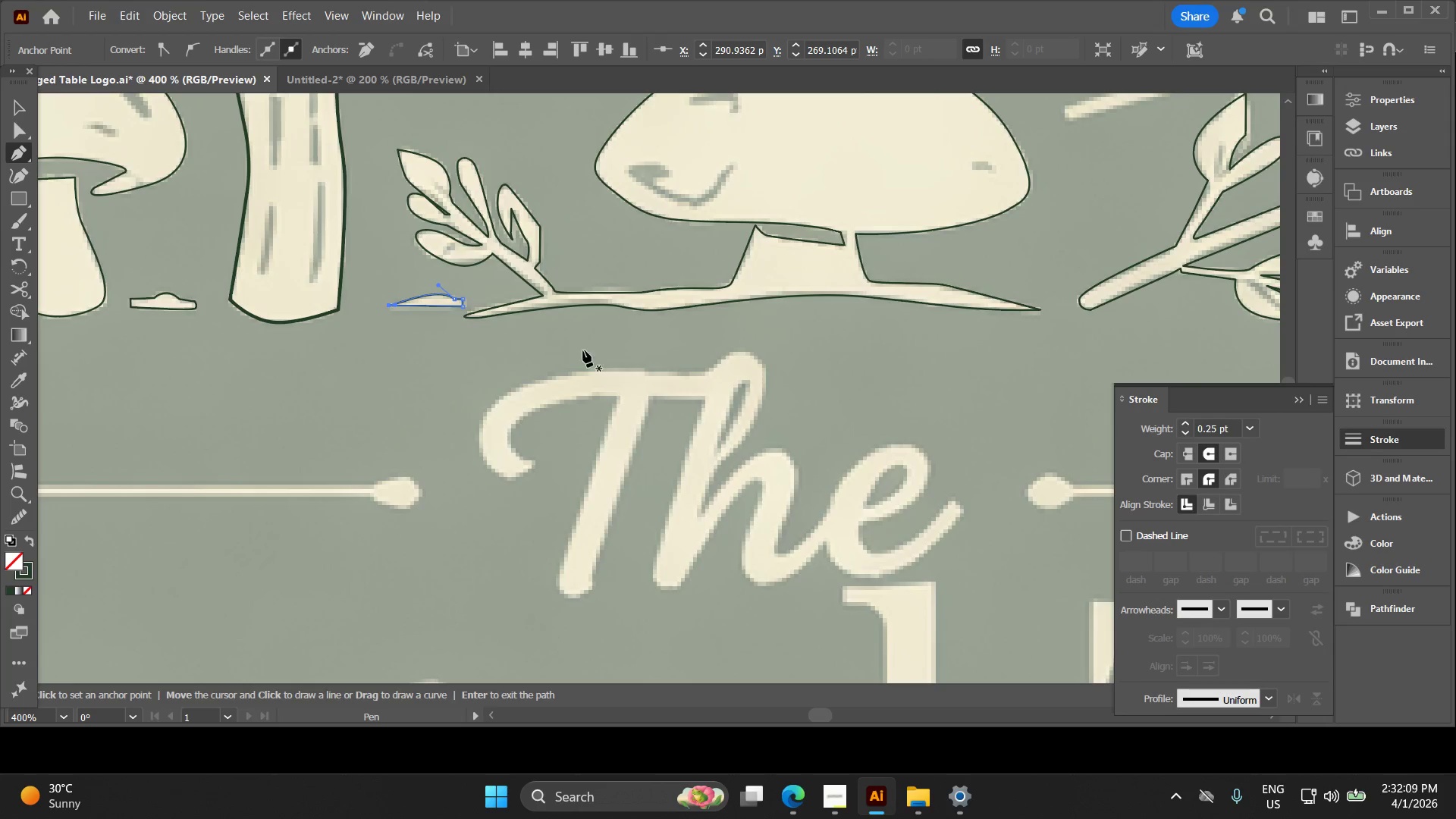 
hold_key(key=AltLeft, duration=0.38)
 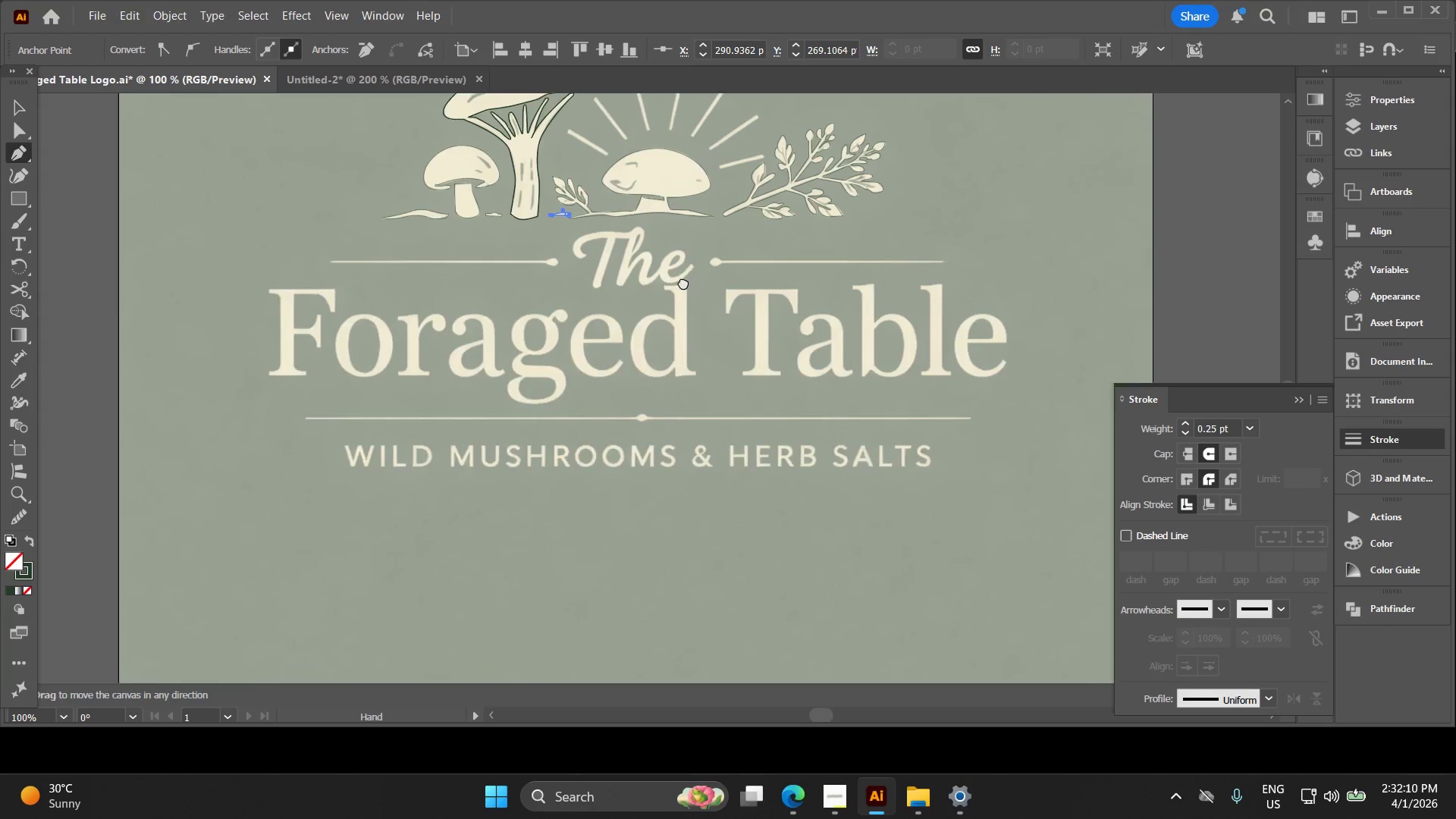 
hold_key(key=Space, duration=0.42)
 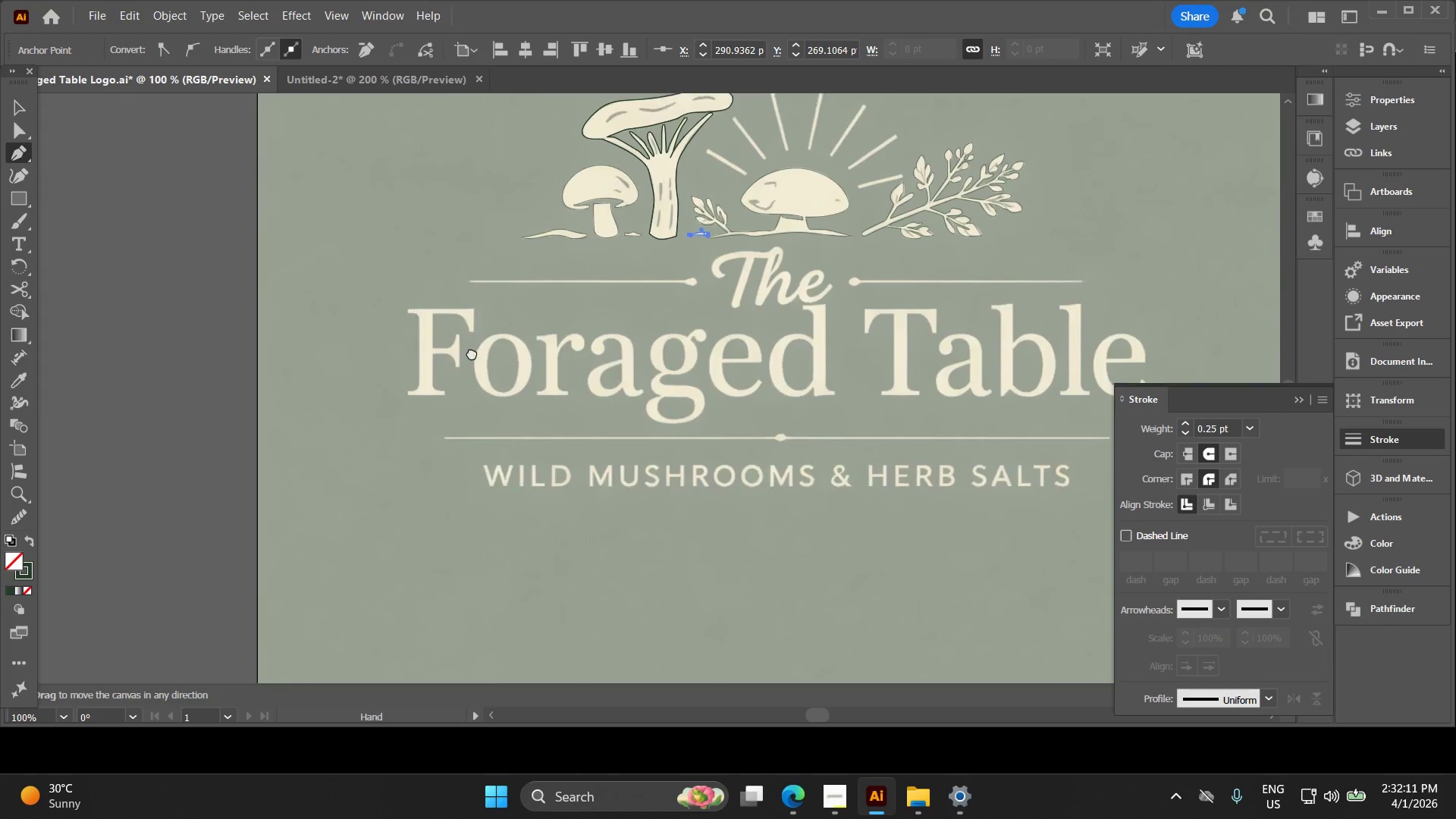 
left_click_drag(start_coordinate=[569, 408], to_coordinate=[683, 281])
 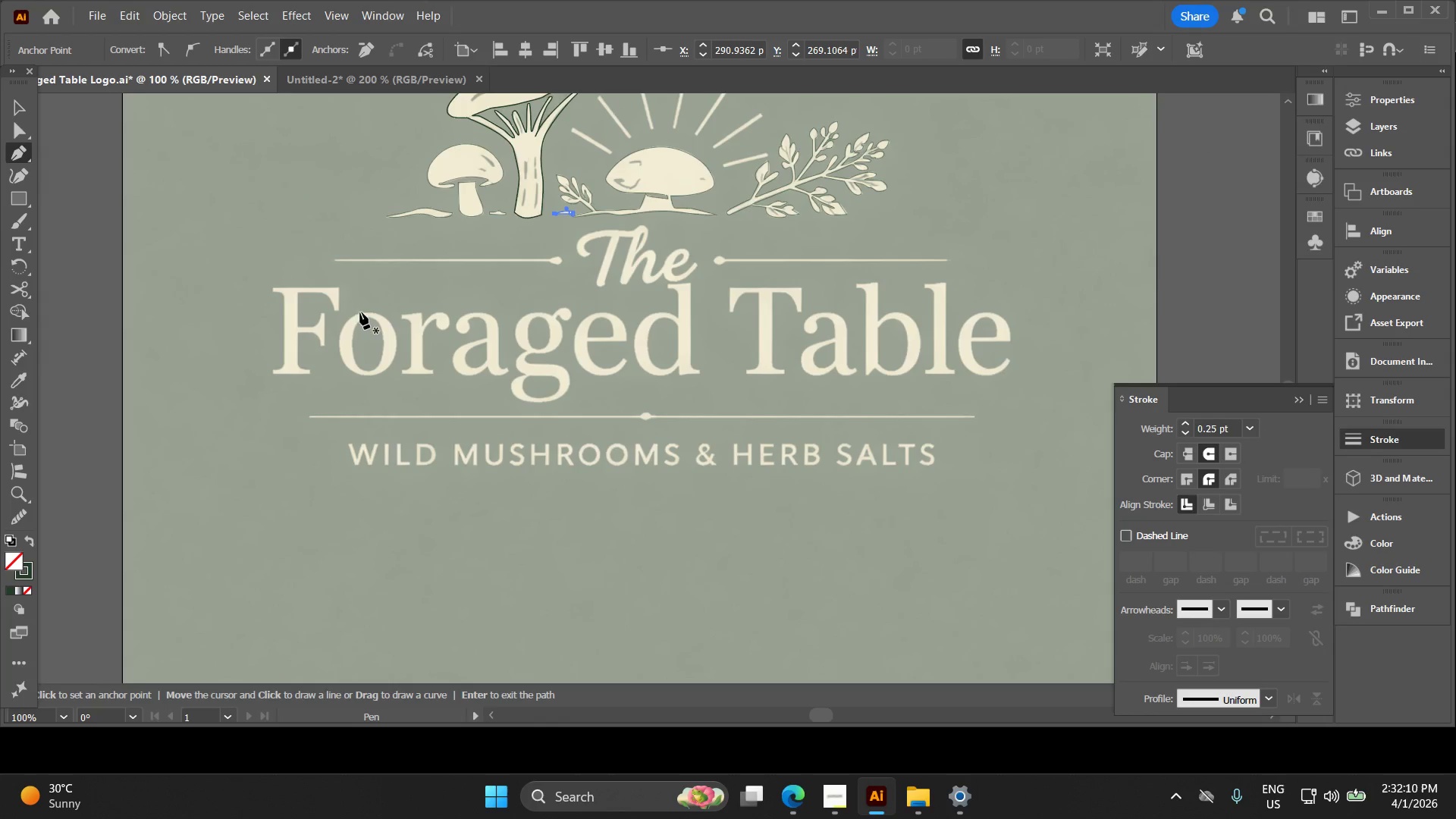 
scroll: coordinate [570, 366], scroll_direction: down, amount: 4.0
 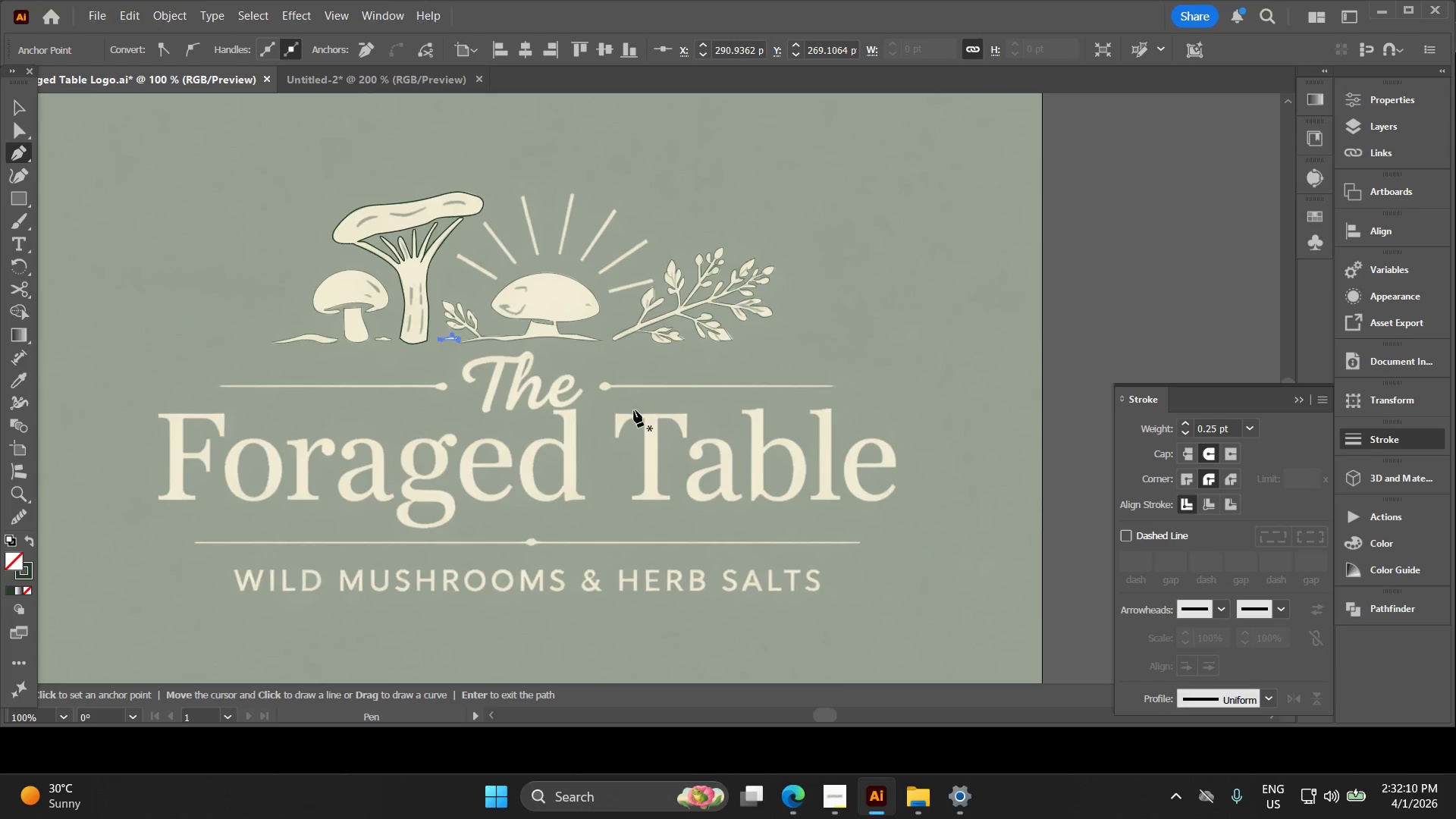 
hold_key(key=Space, duration=0.31)
 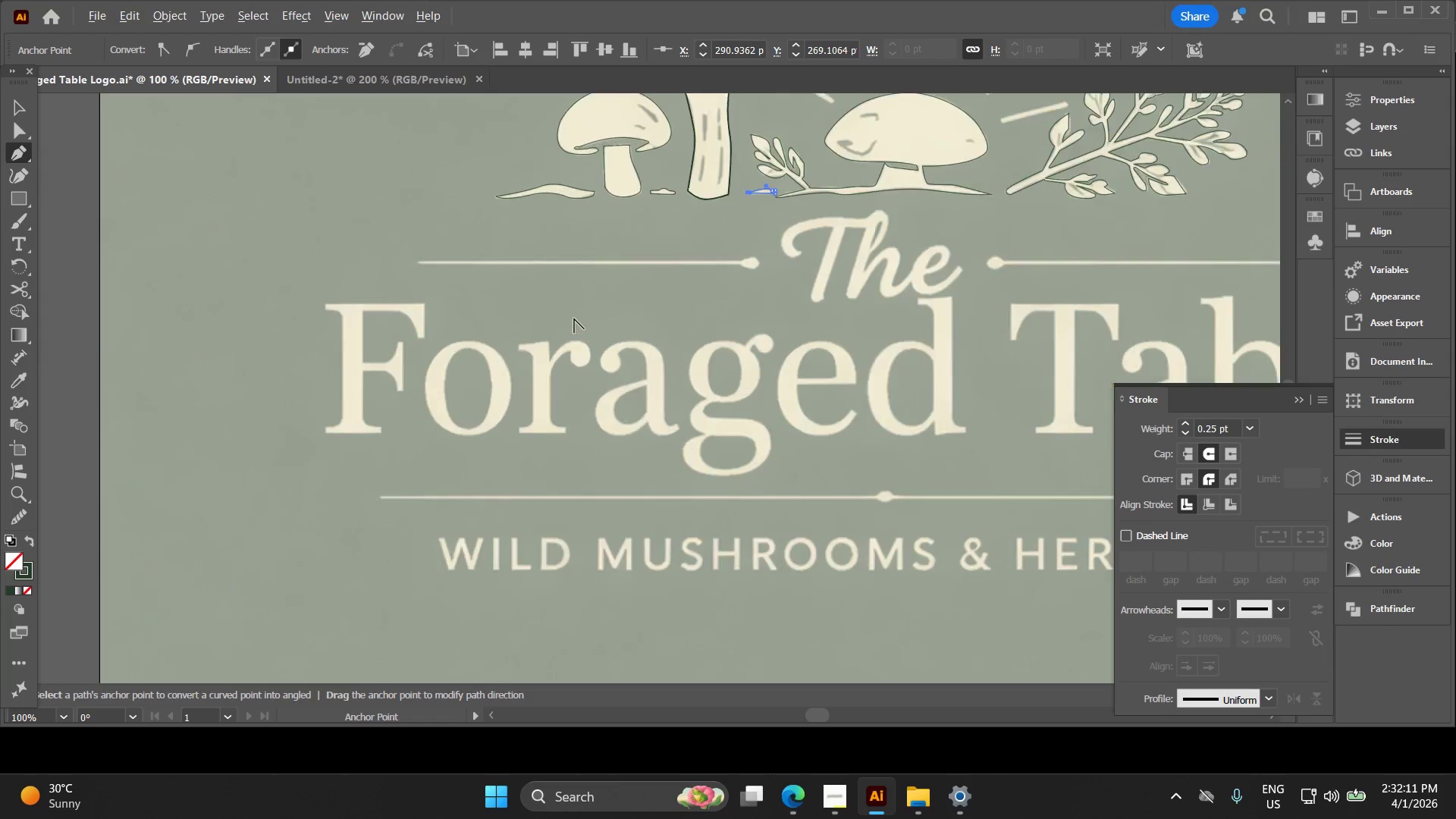 
left_click_drag(start_coordinate=[337, 331], to_coordinate=[472, 353])
 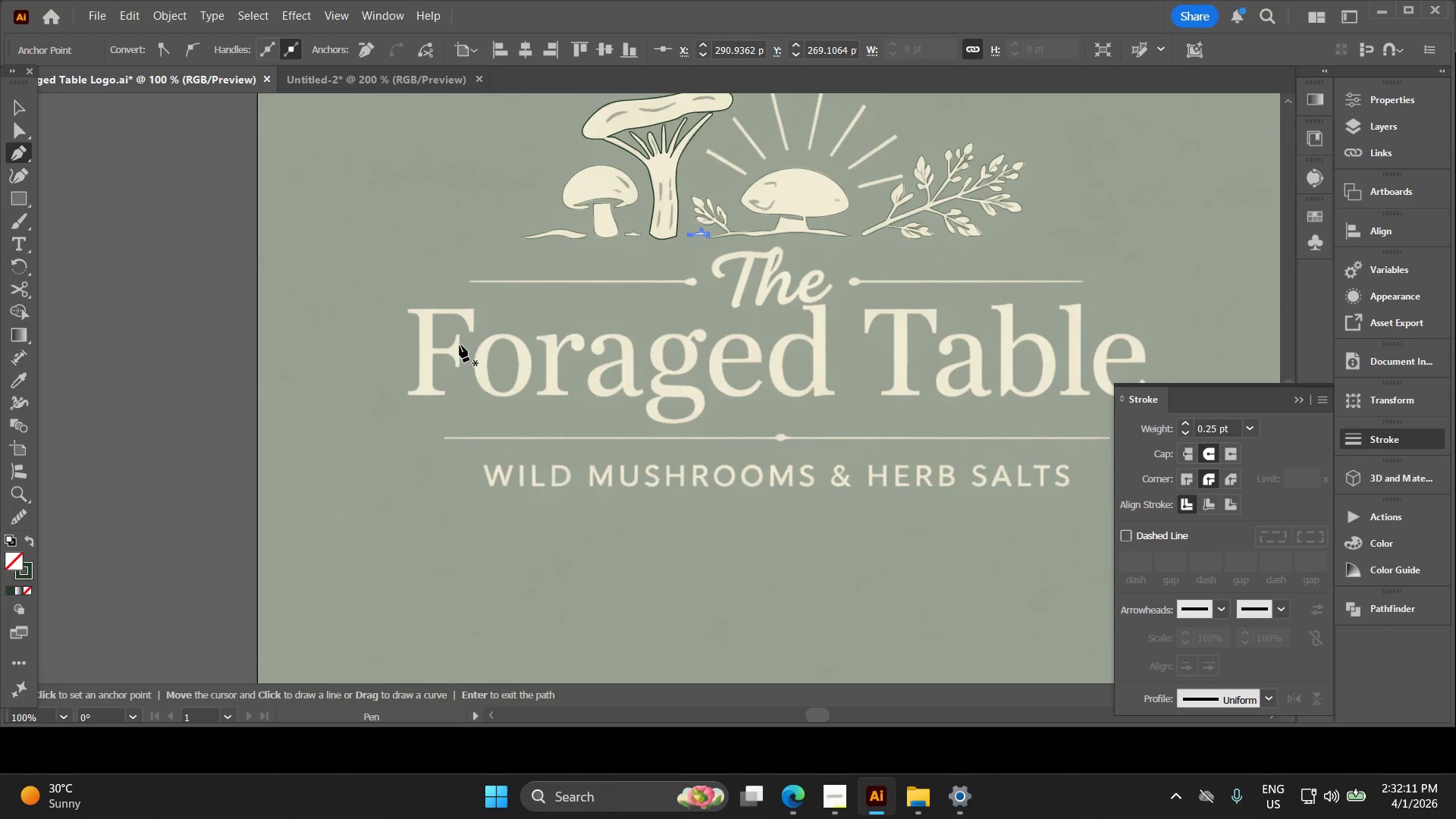 
hold_key(key=AltLeft, duration=0.97)
scroll: coordinate [574, 318], scroll_direction: up, amount: 1.0
 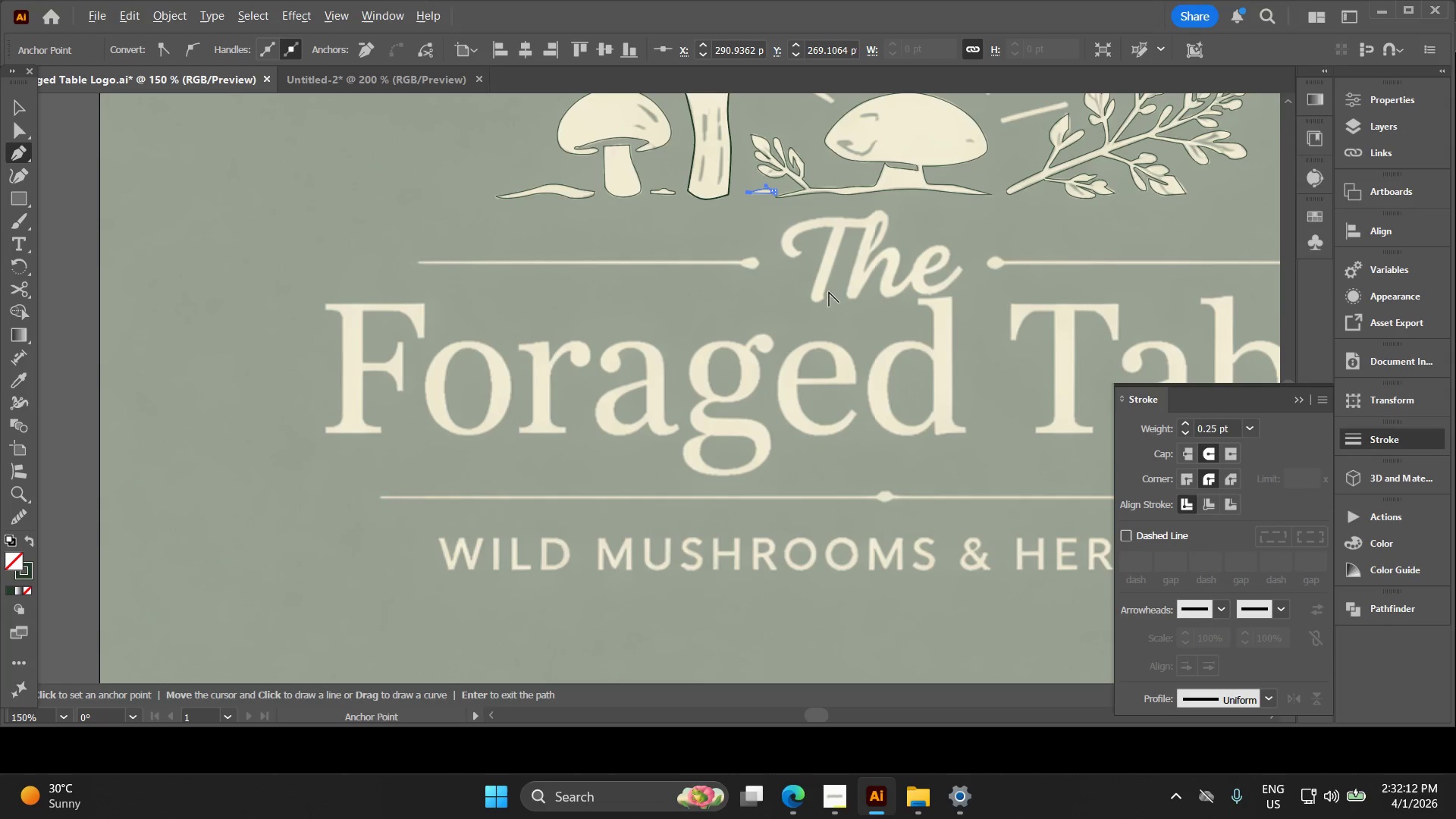 
hold_key(key=Space, duration=1.5)
 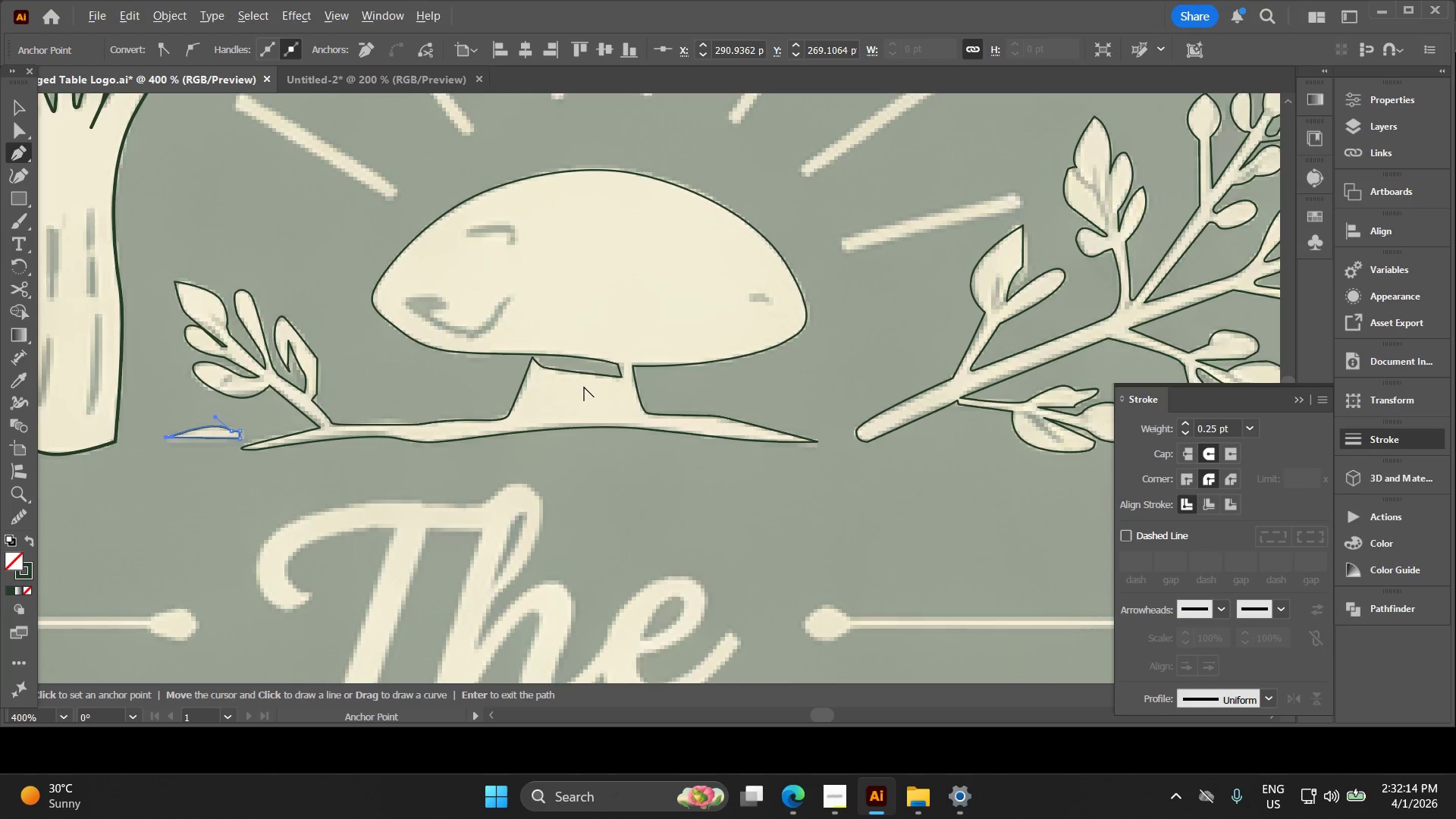 
left_click_drag(start_coordinate=[869, 339], to_coordinate=[526, 326])
 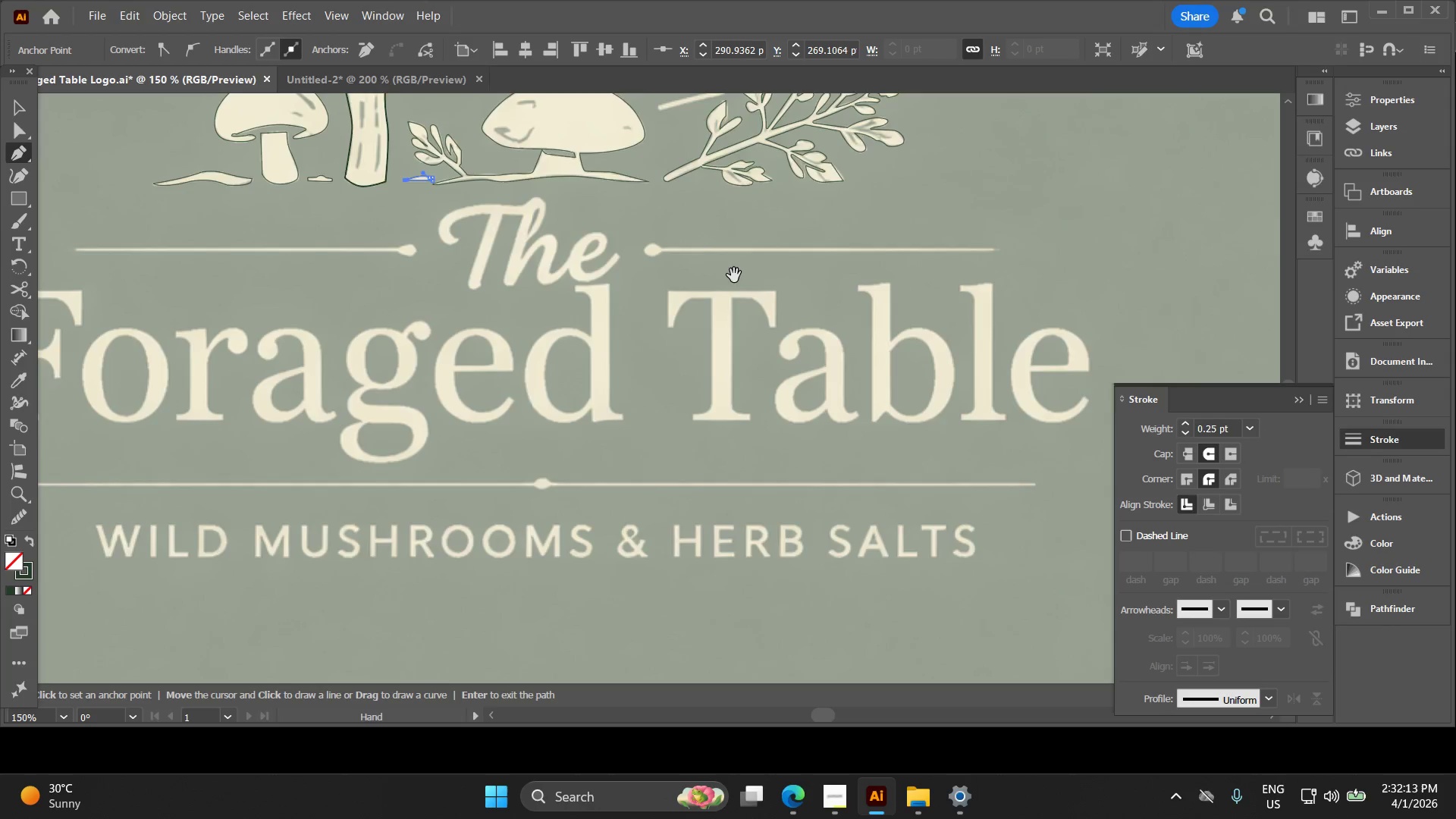 
left_click_drag(start_coordinate=[742, 271], to_coordinate=[715, 403])
 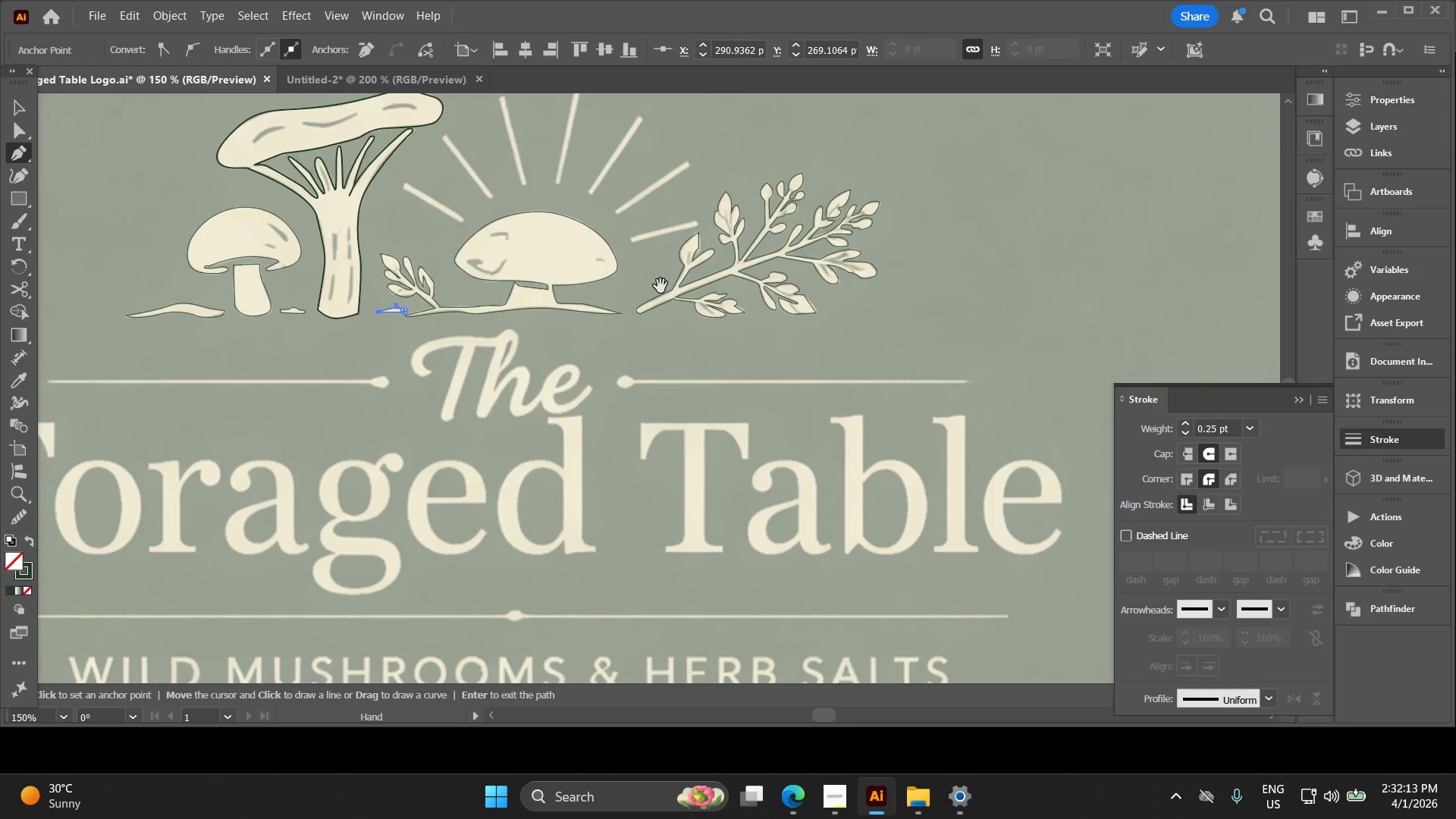 
left_click_drag(start_coordinate=[629, 288], to_coordinate=[678, 384])
 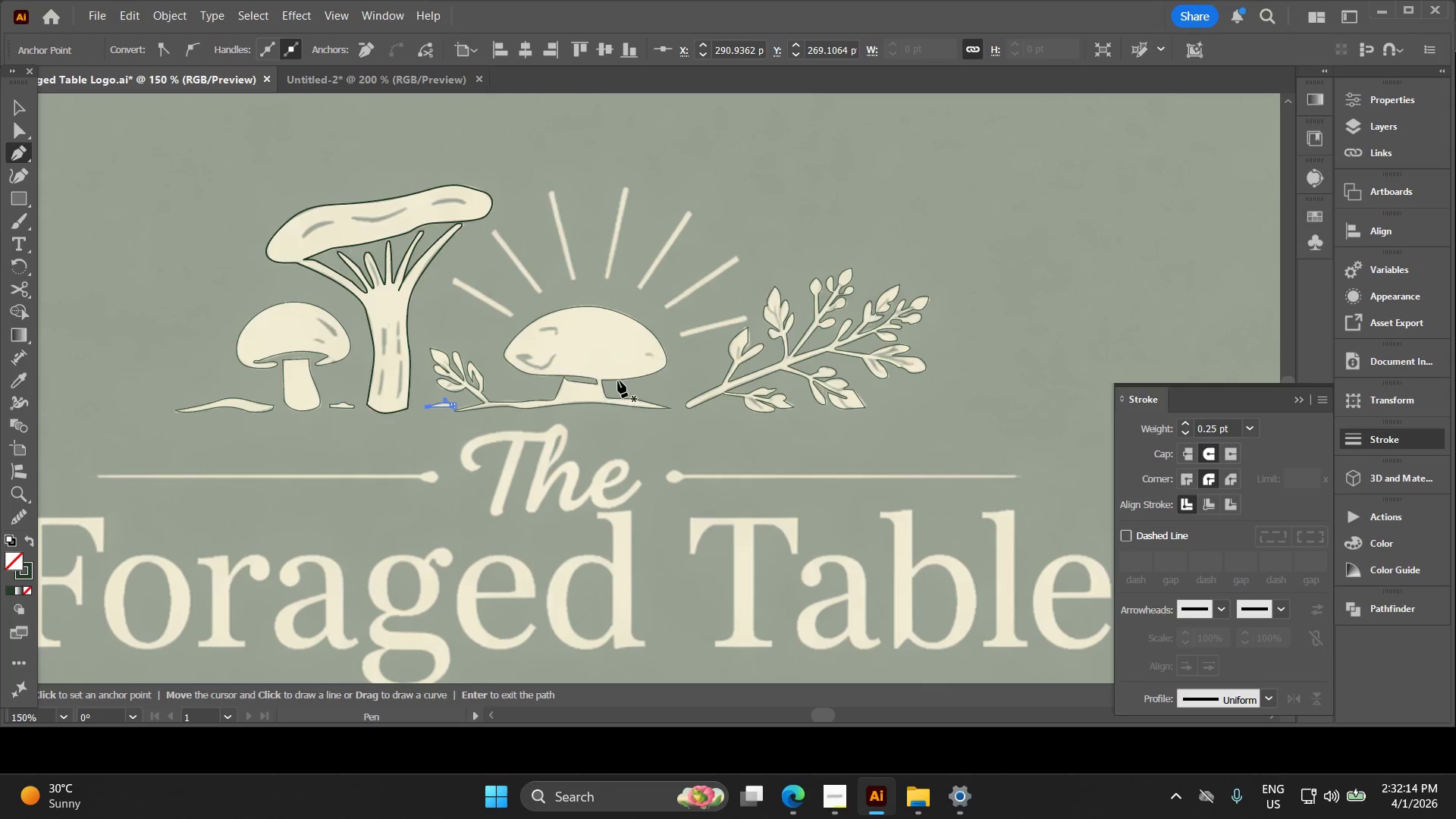 
hold_key(key=AltLeft, duration=0.97)
 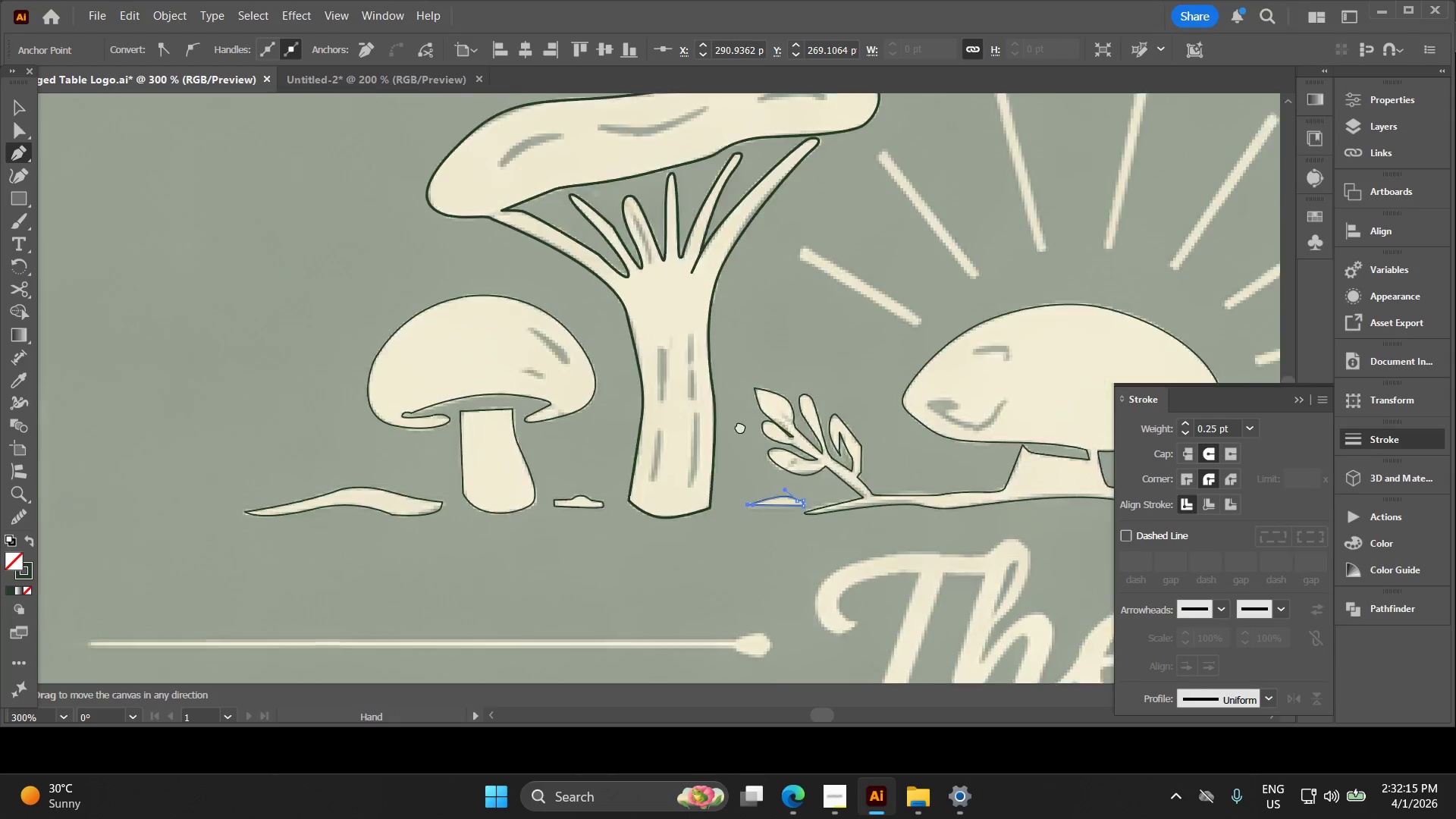 
hold_key(key=Space, duration=0.95)
 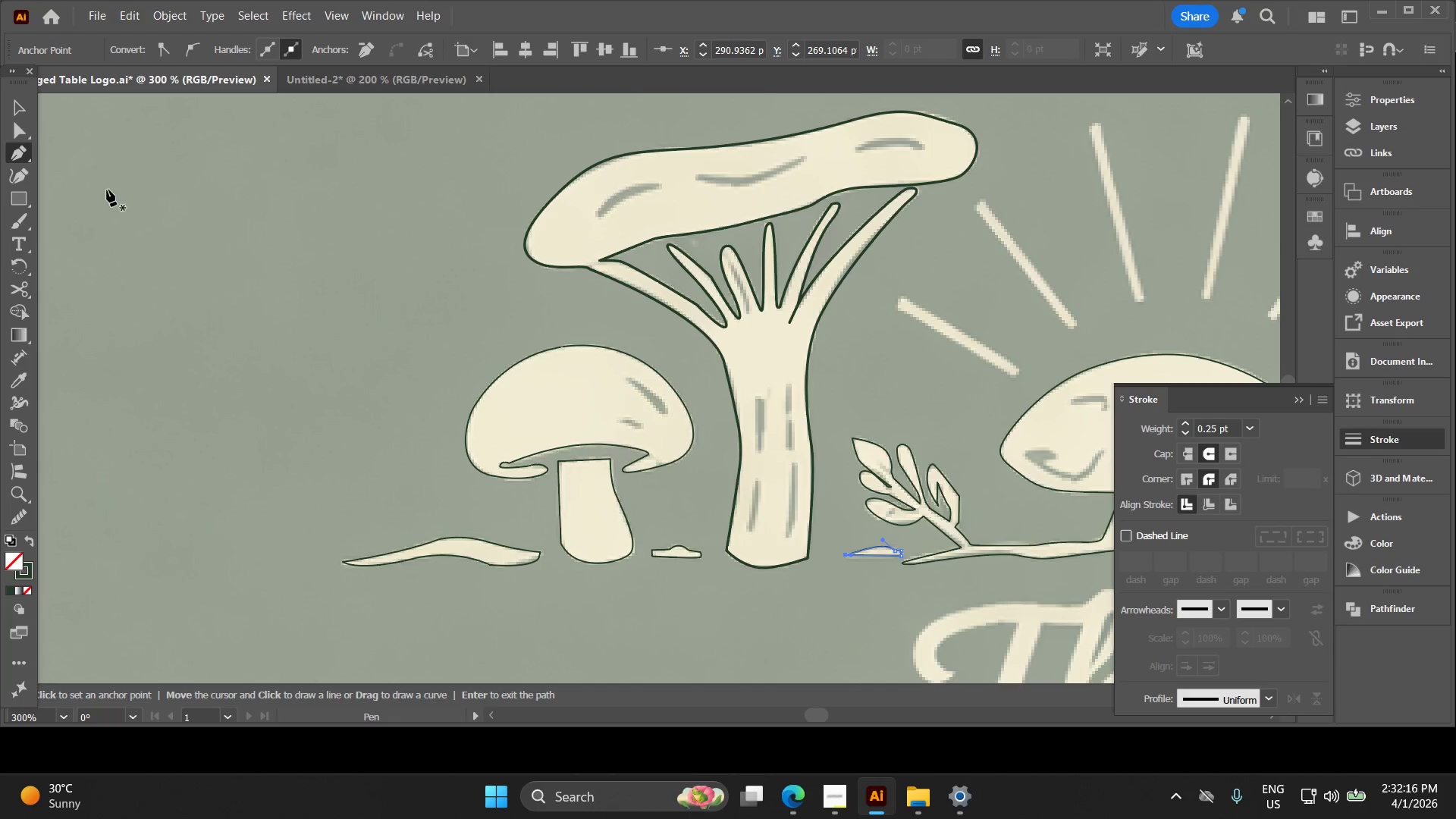 
left_click_drag(start_coordinate=[253, 343], to_coordinate=[754, 429])
 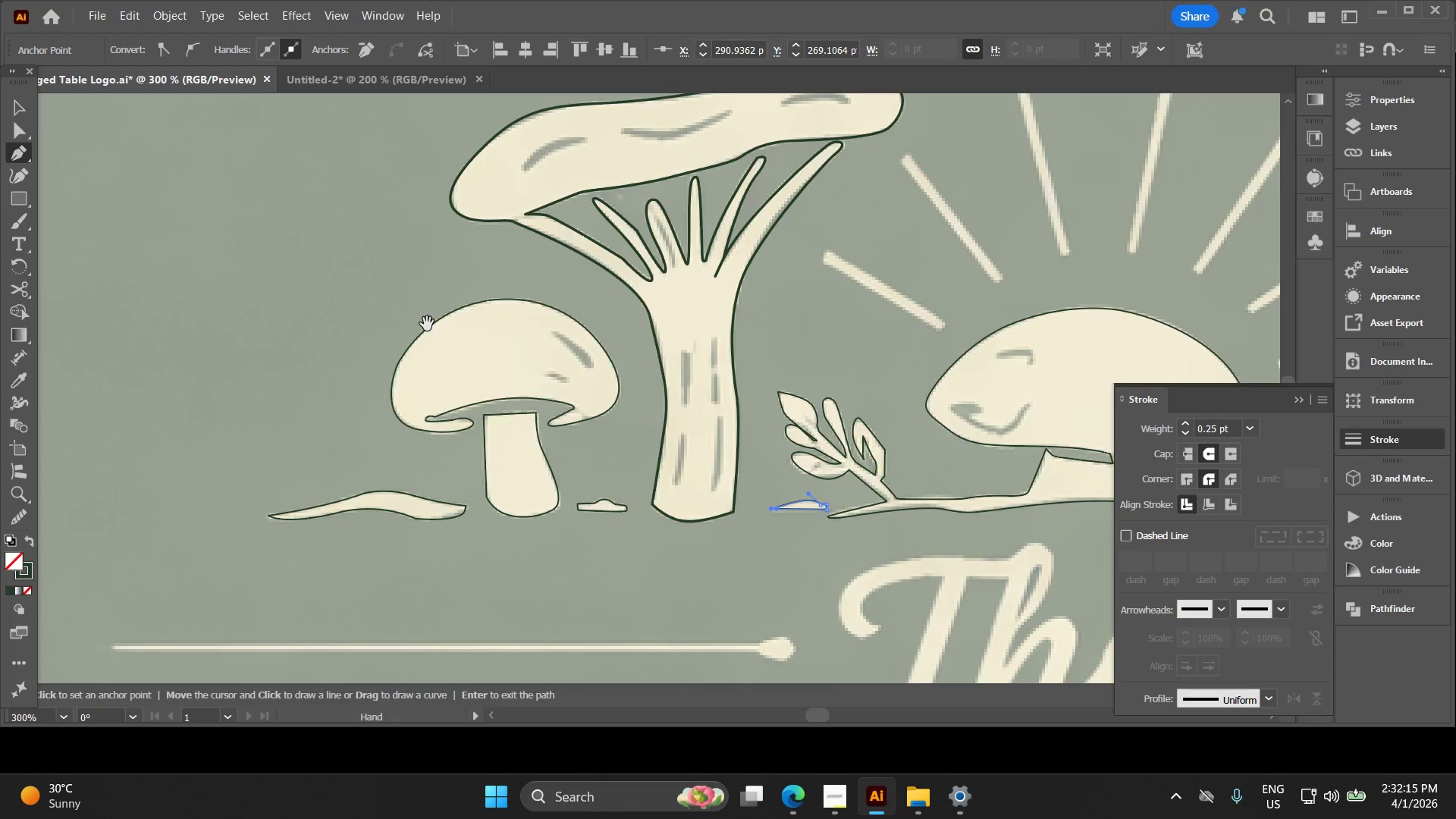 
scroll: coordinate [585, 381], scroll_direction: up, amount: 2.0
 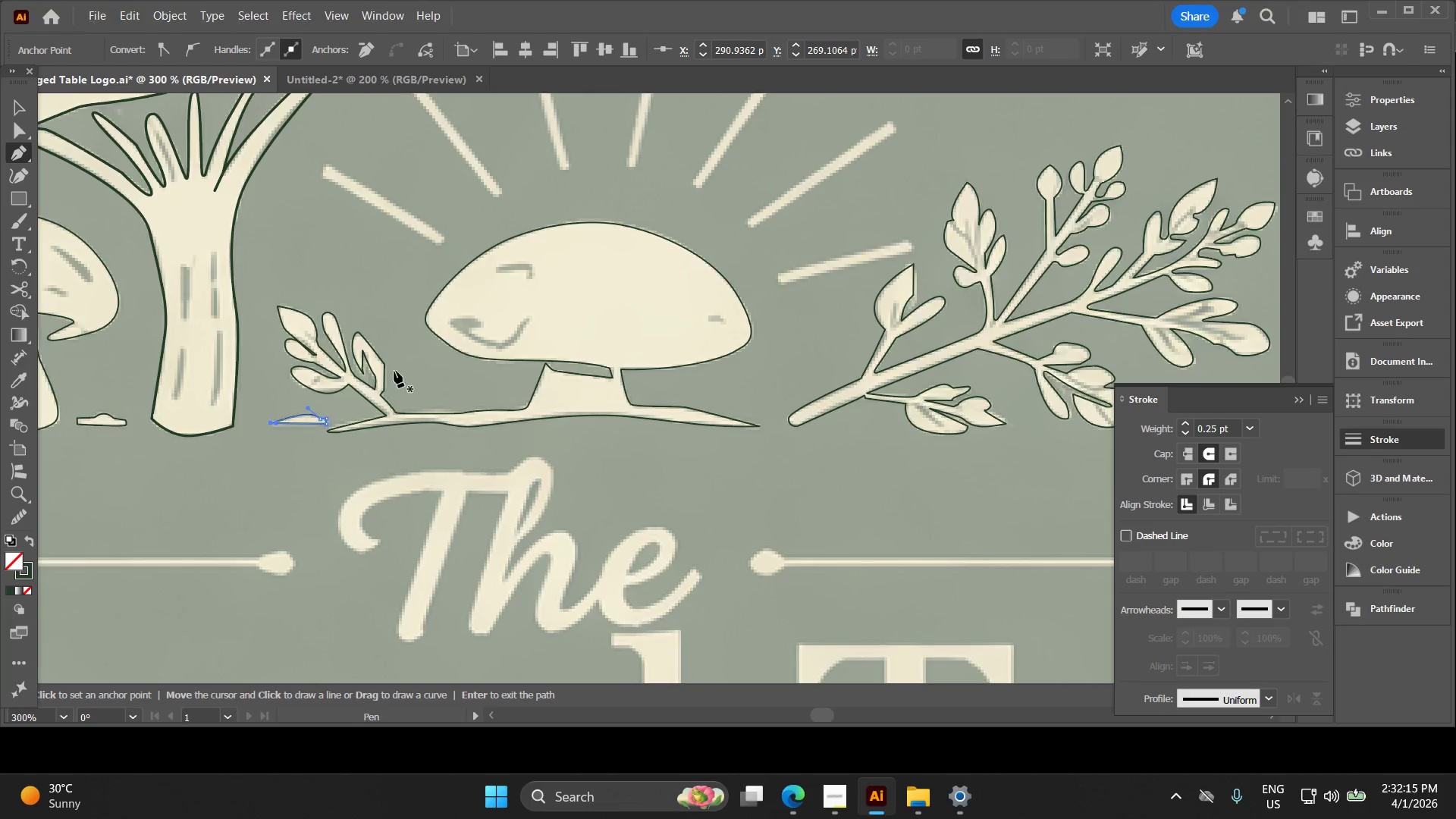 
left_click_drag(start_coordinate=[428, 334], to_coordinate=[503, 381])
 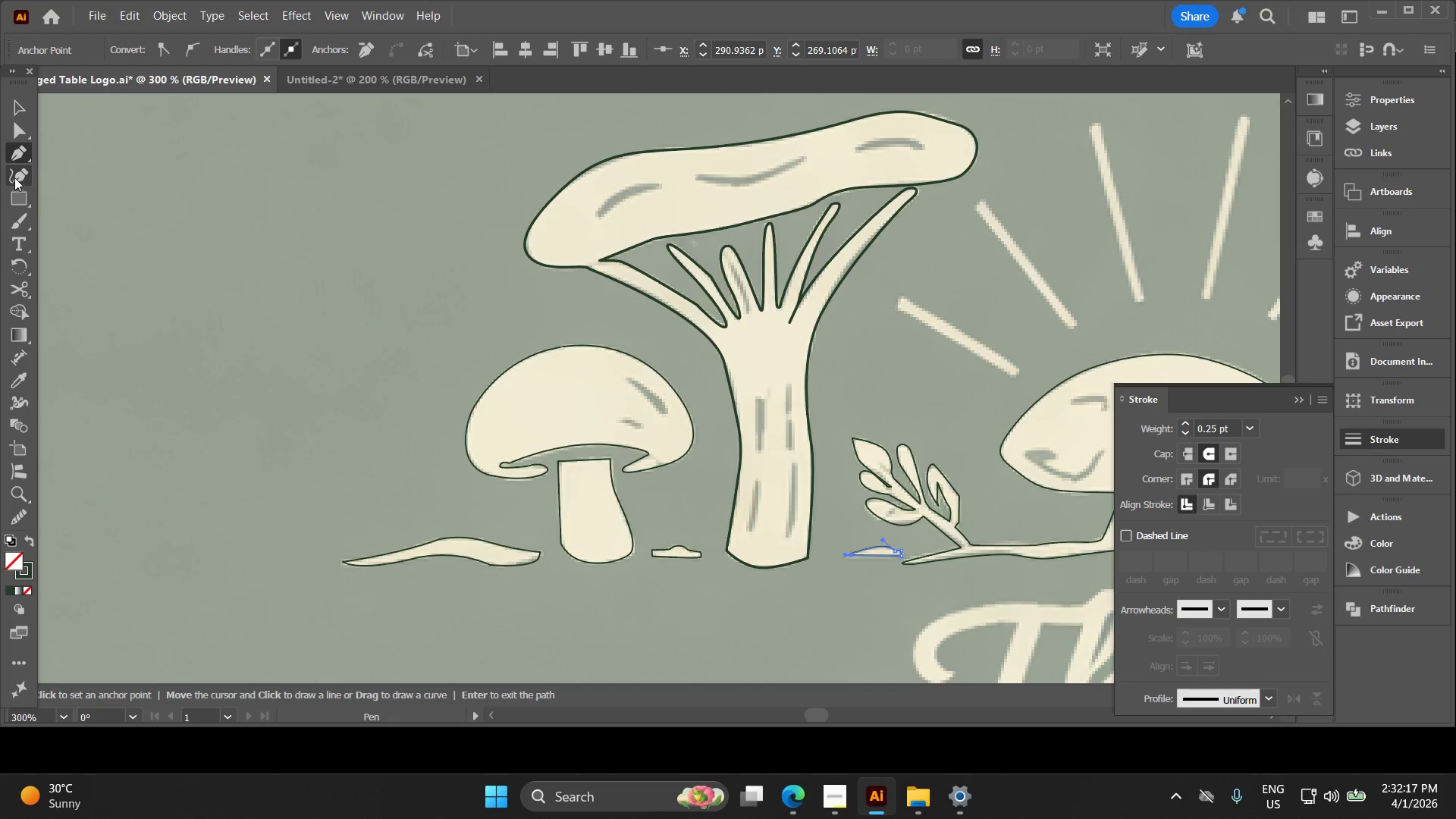 
hold_key(key=Space, duration=0.34)
 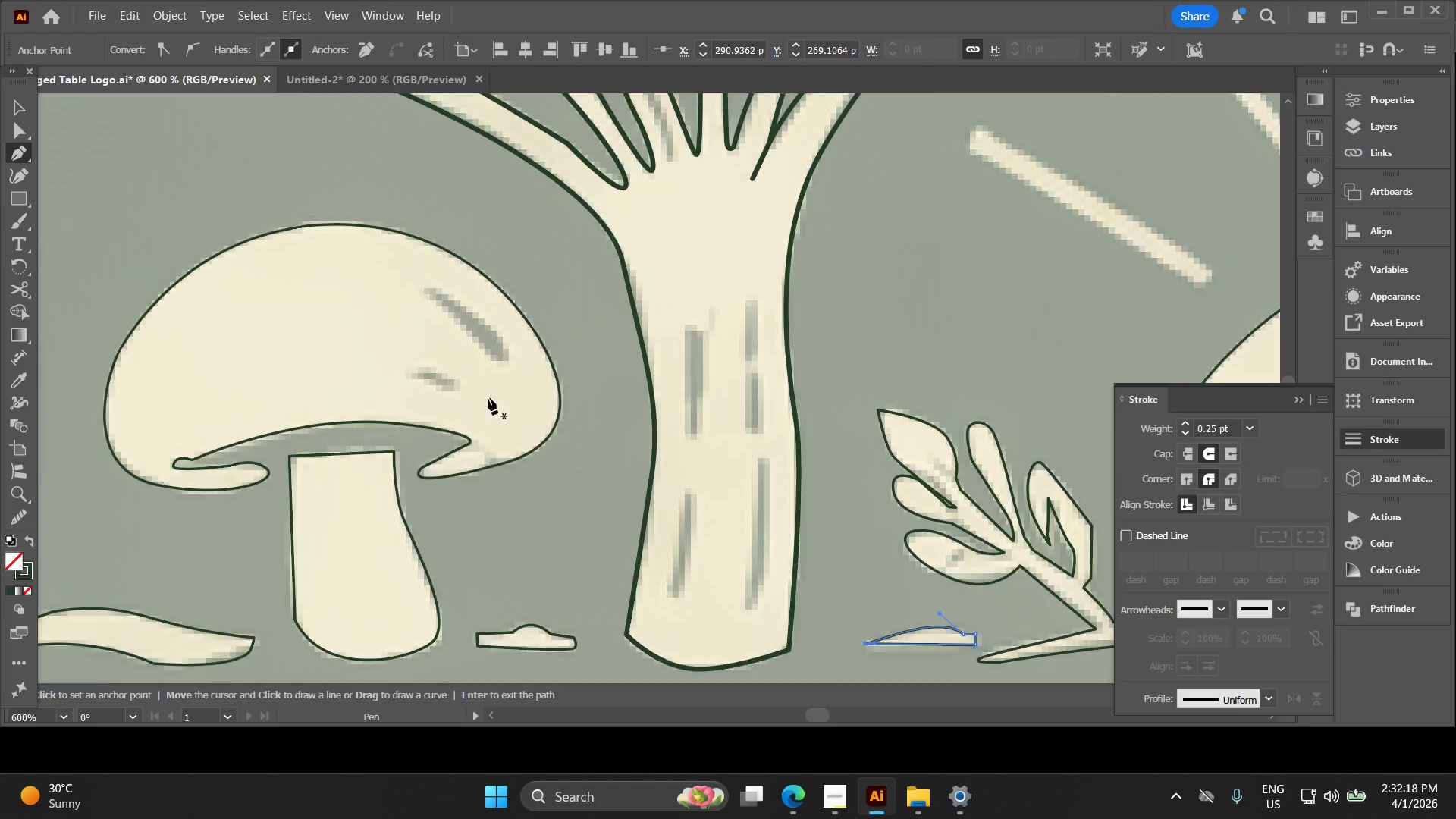 
left_click_drag(start_coordinate=[619, 465], to_coordinate=[450, 443])
 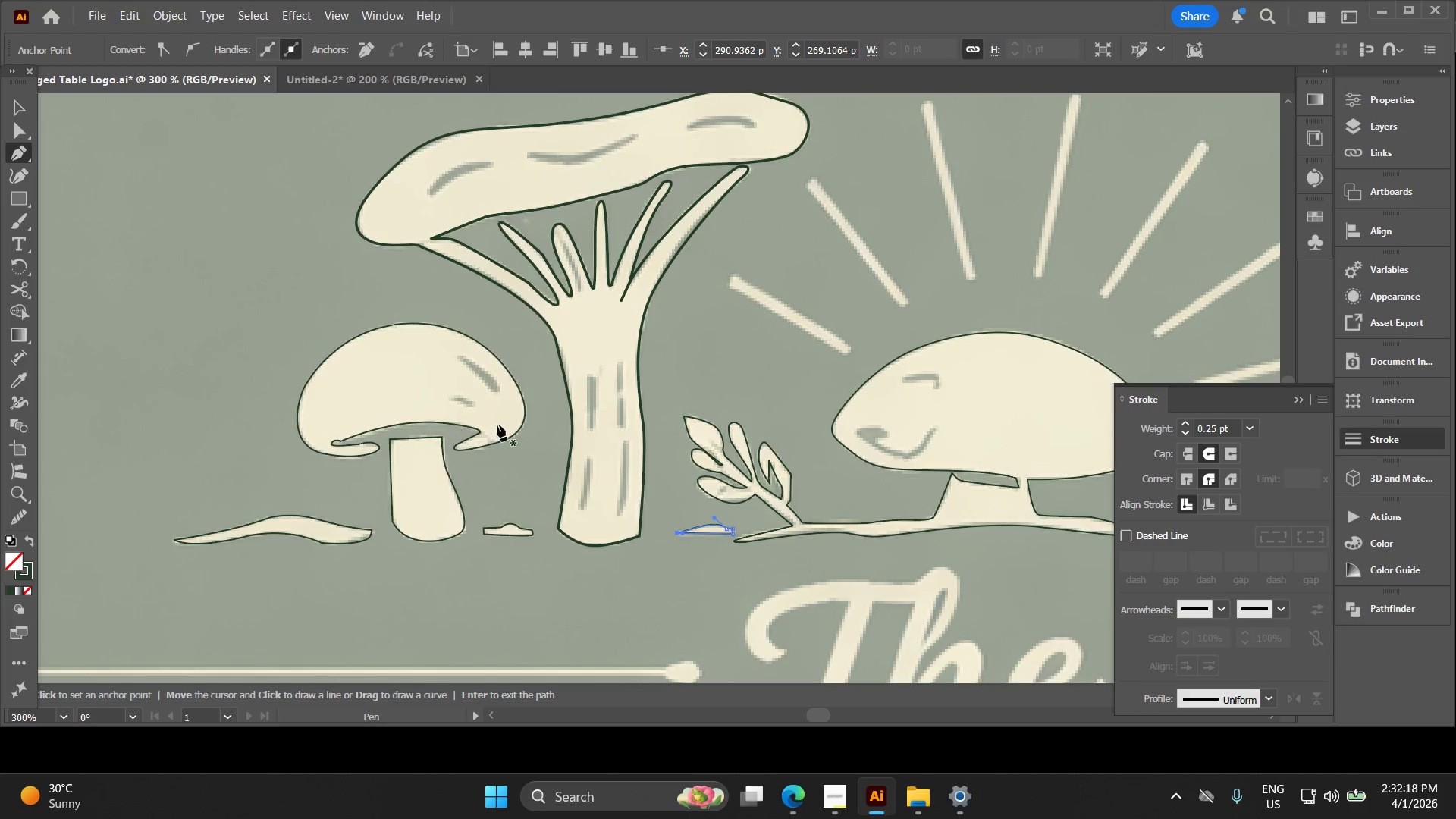 
hold_key(key=AltLeft, duration=0.33)
scroll: coordinate [494, 419], scroll_direction: up, amount: 2.0
 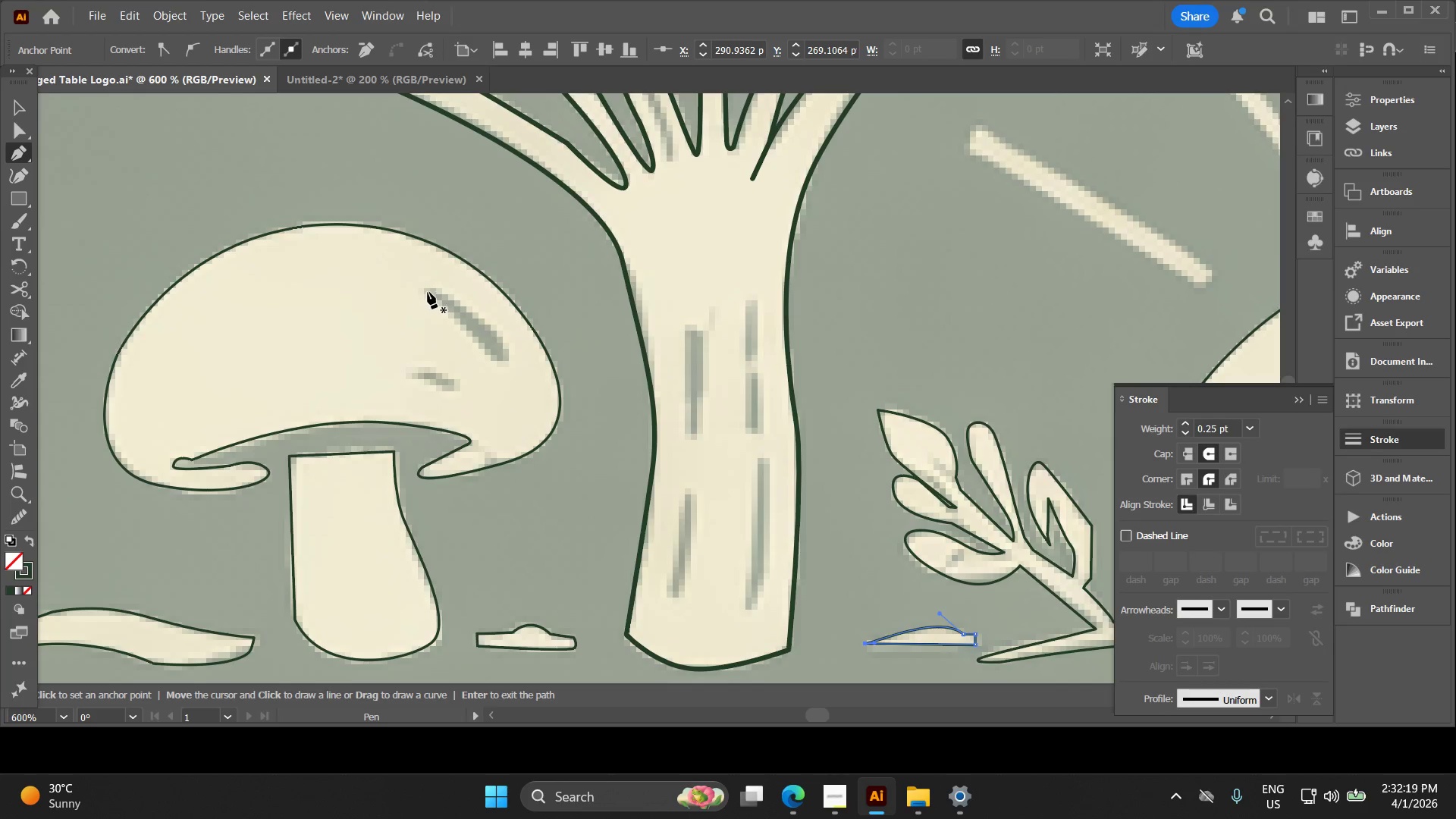 
left_click_drag(start_coordinate=[428, 291], to_coordinate=[433, 304])
 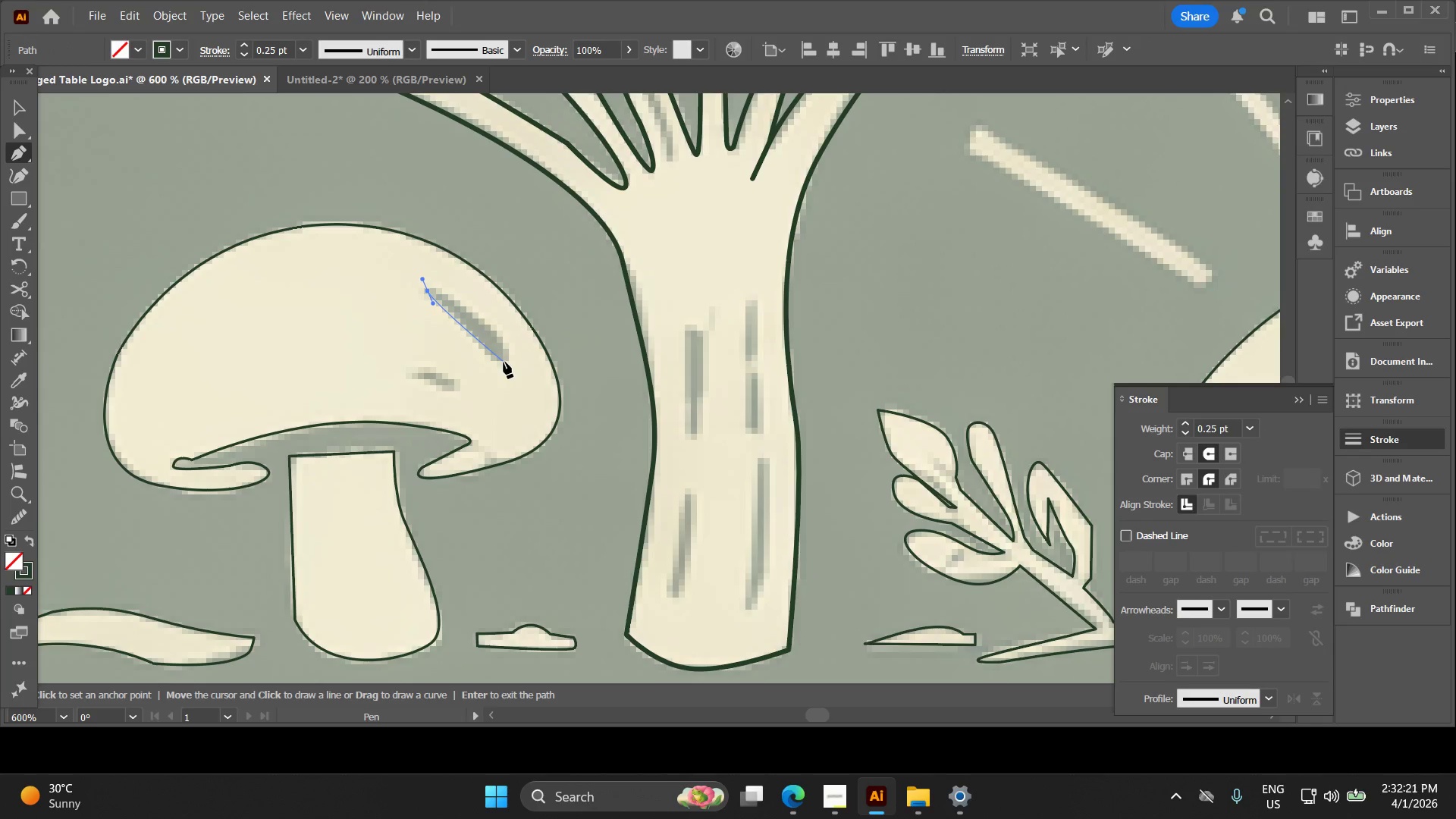 
left_click_drag(start_coordinate=[505, 359], to_coordinate=[519, 356])
 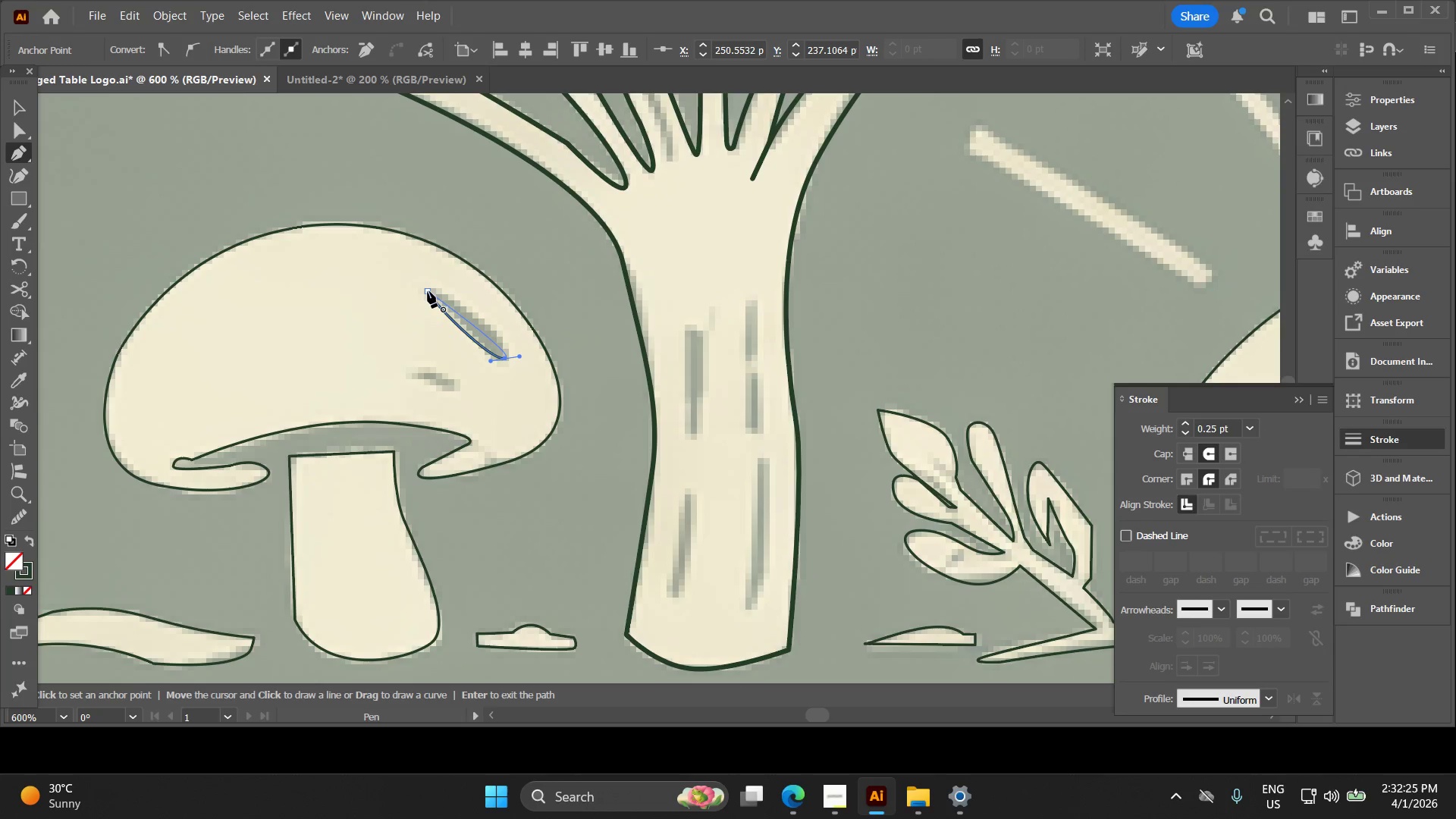 
left_click_drag(start_coordinate=[425, 288], to_coordinate=[363, 269])
 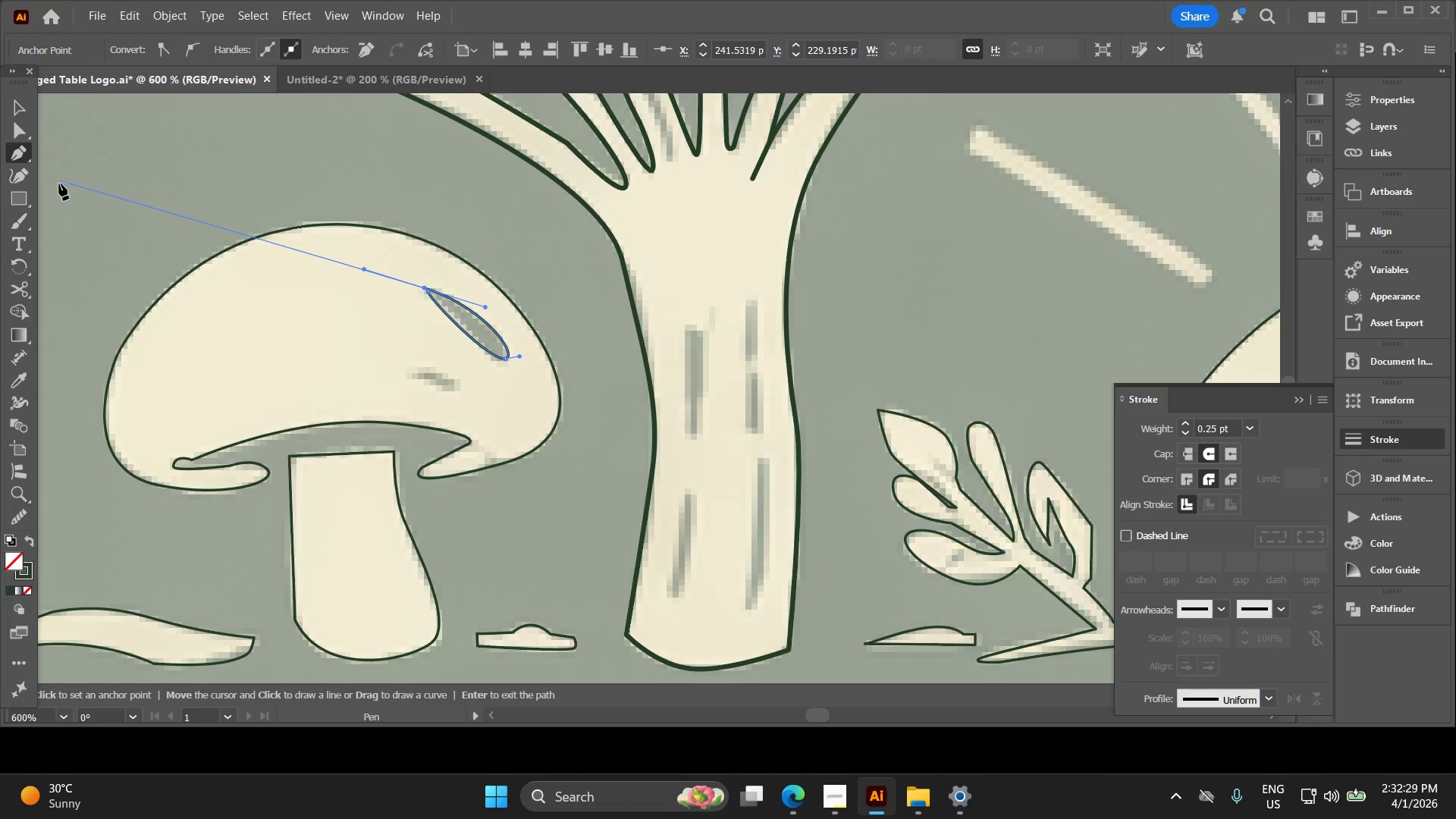 
key(V)
 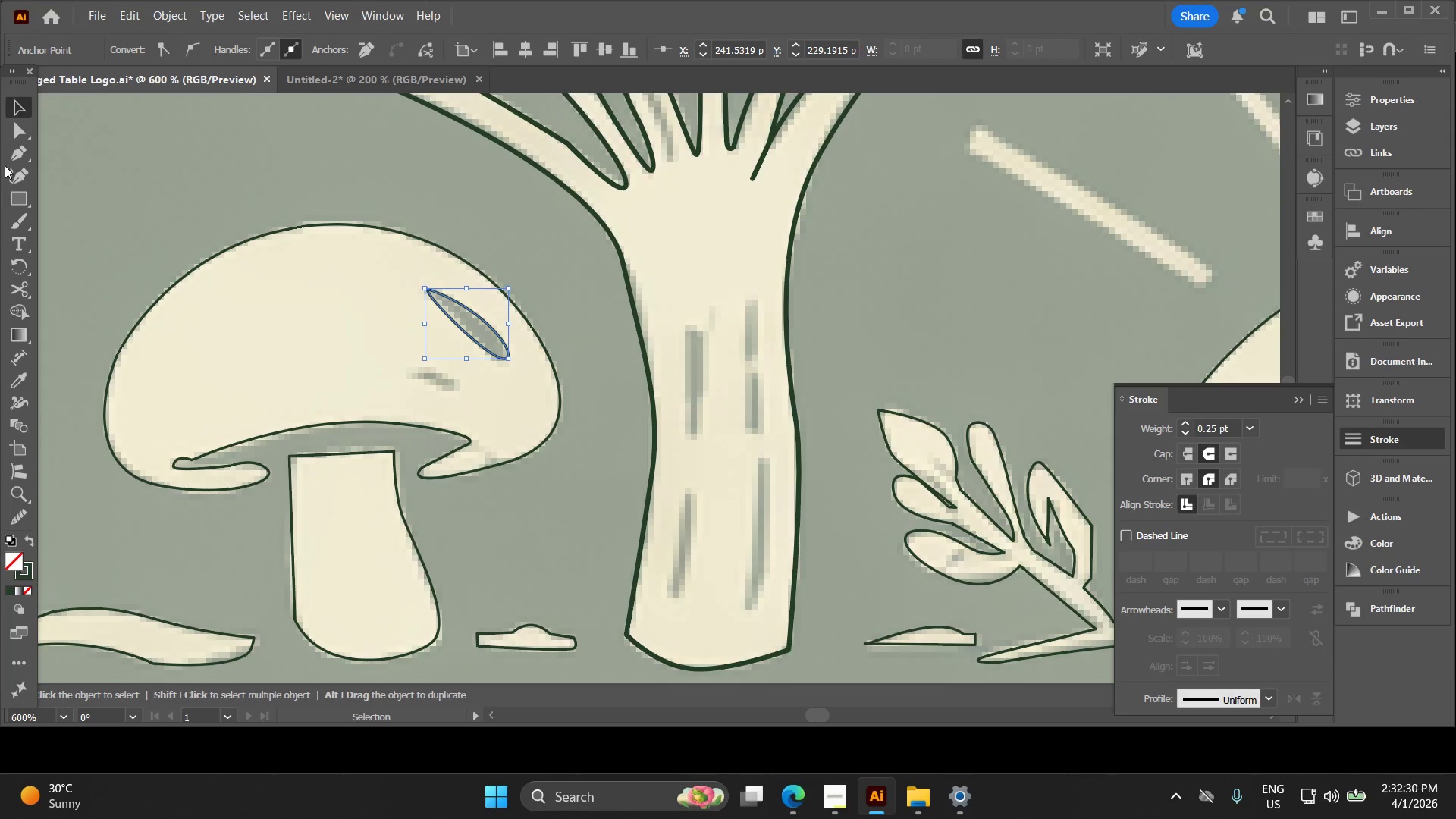 
left_click_drag(start_coordinate=[14, 158], to_coordinate=[19, 160])
 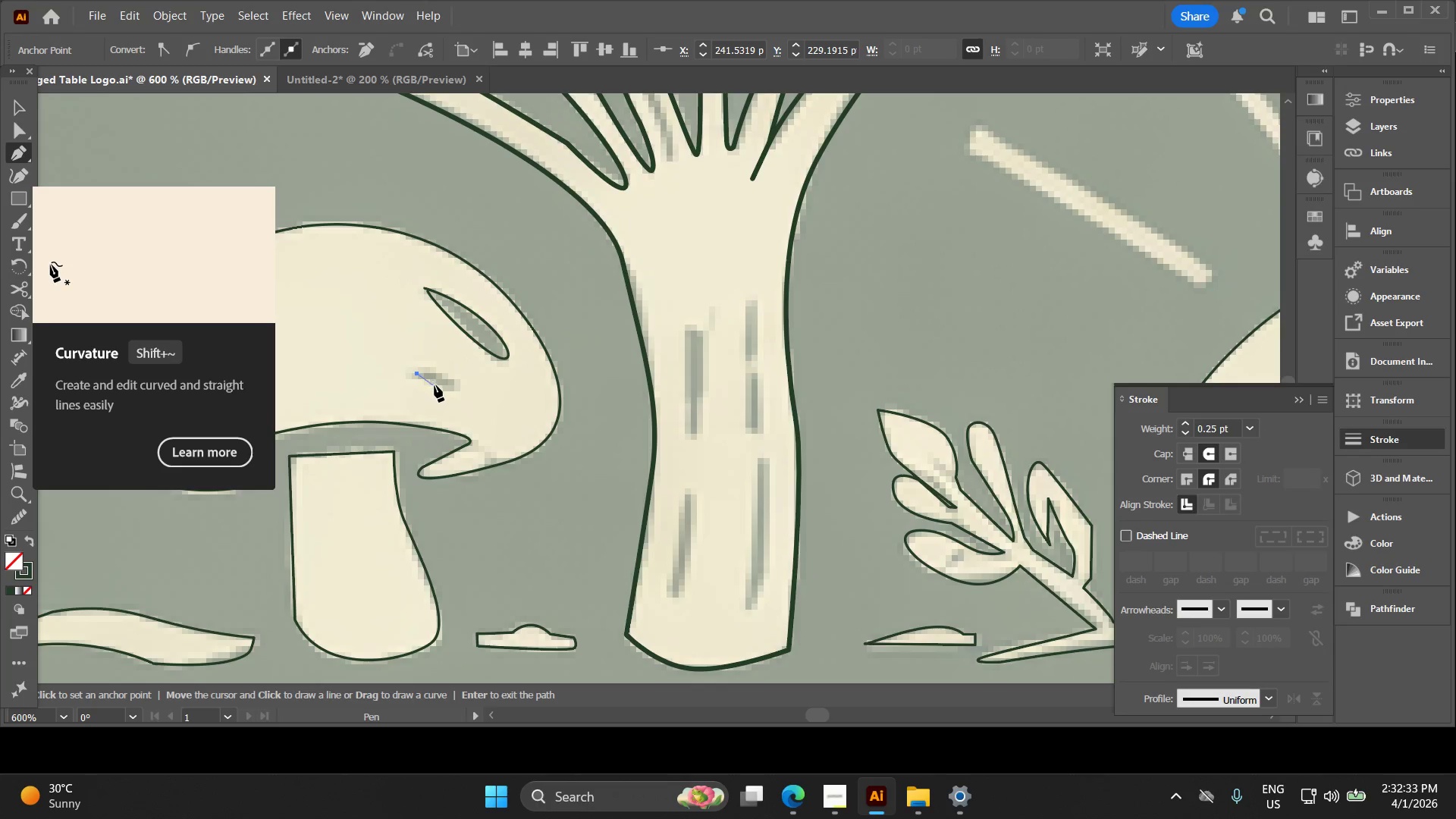 
left_click_drag(start_coordinate=[444, 391], to_coordinate=[445, 400])
 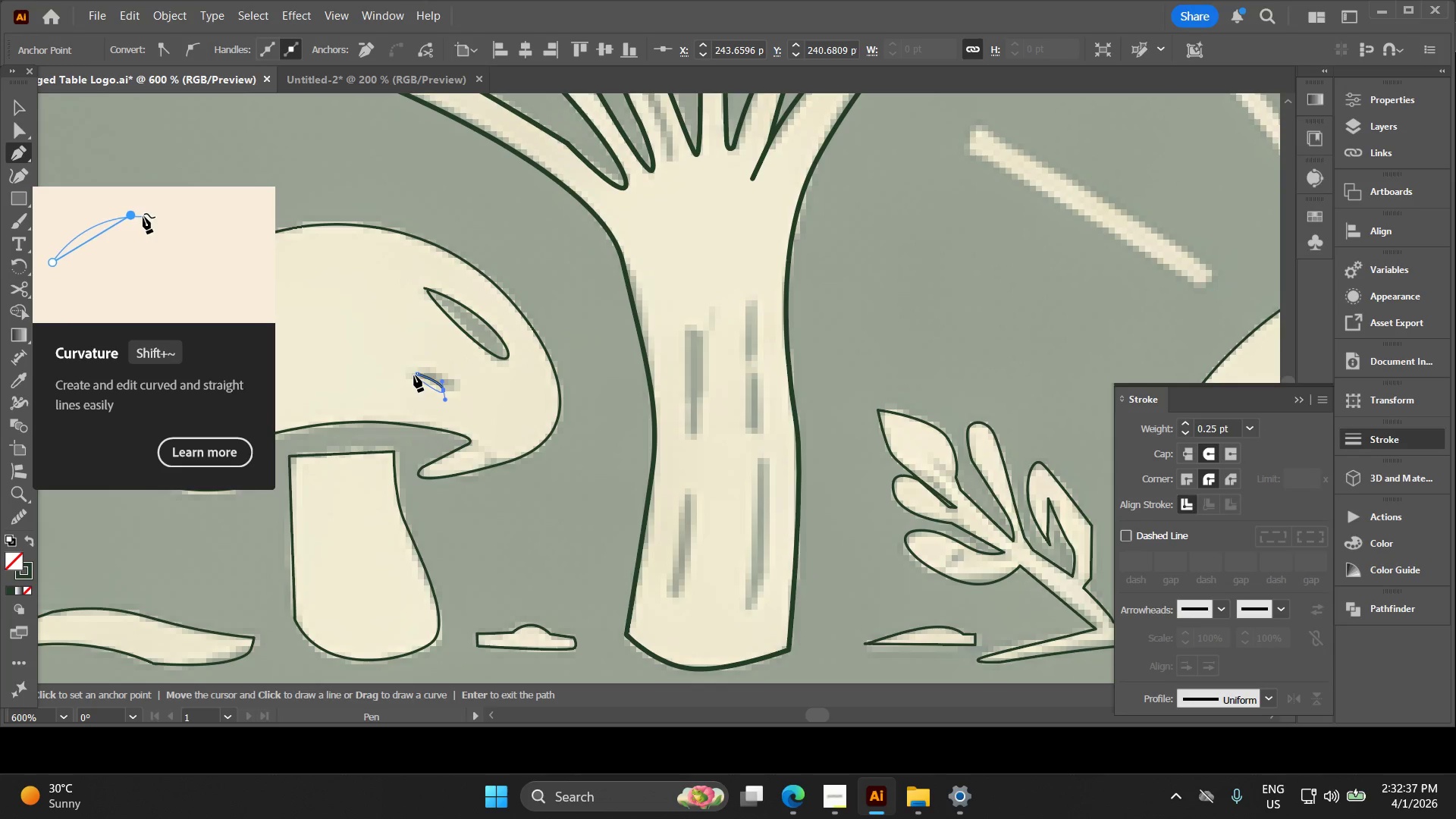 
left_click_drag(start_coordinate=[417, 373], to_coordinate=[365, 375])
 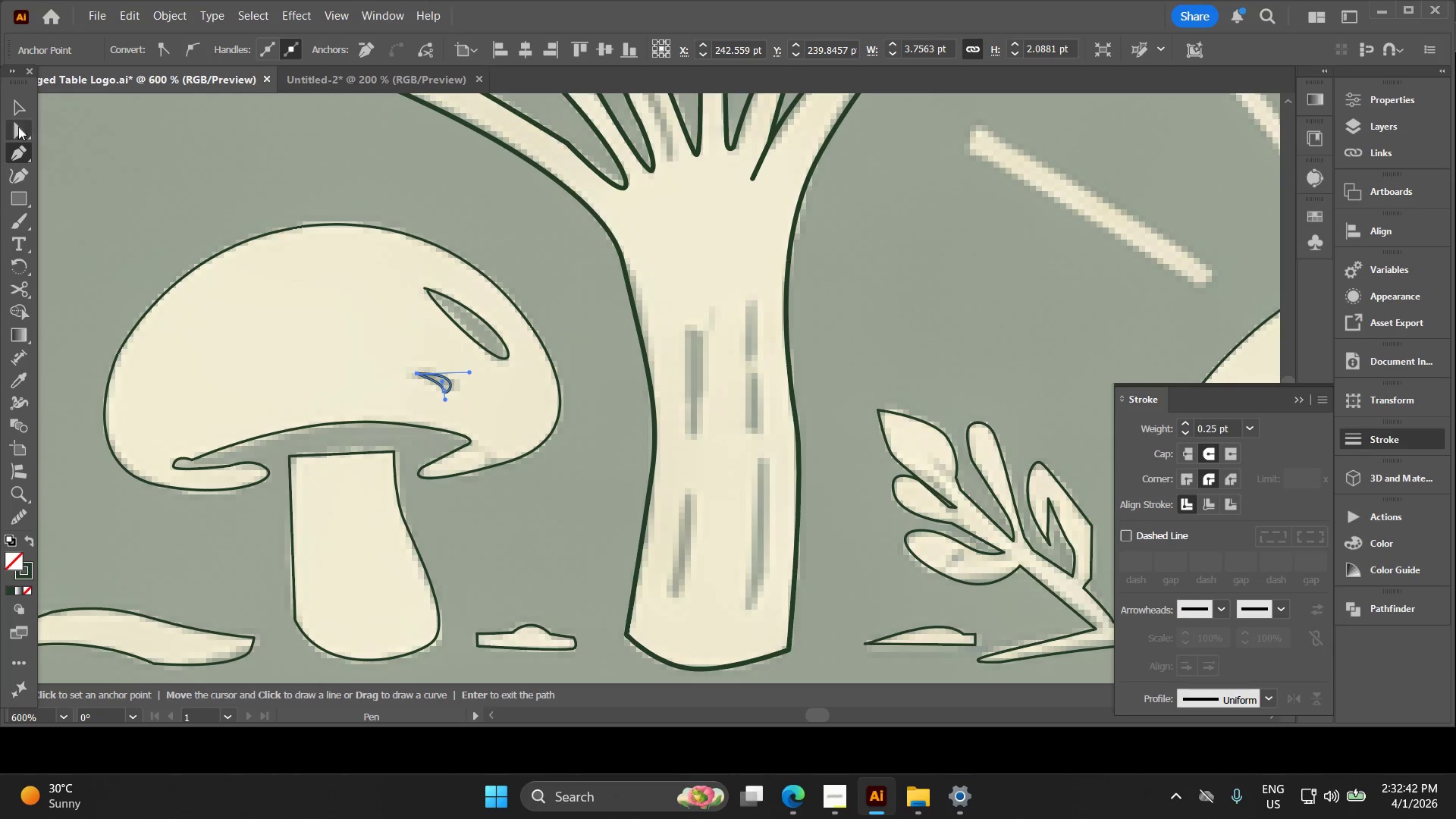 
left_click_drag(start_coordinate=[12, 109], to_coordinate=[69, 161])
 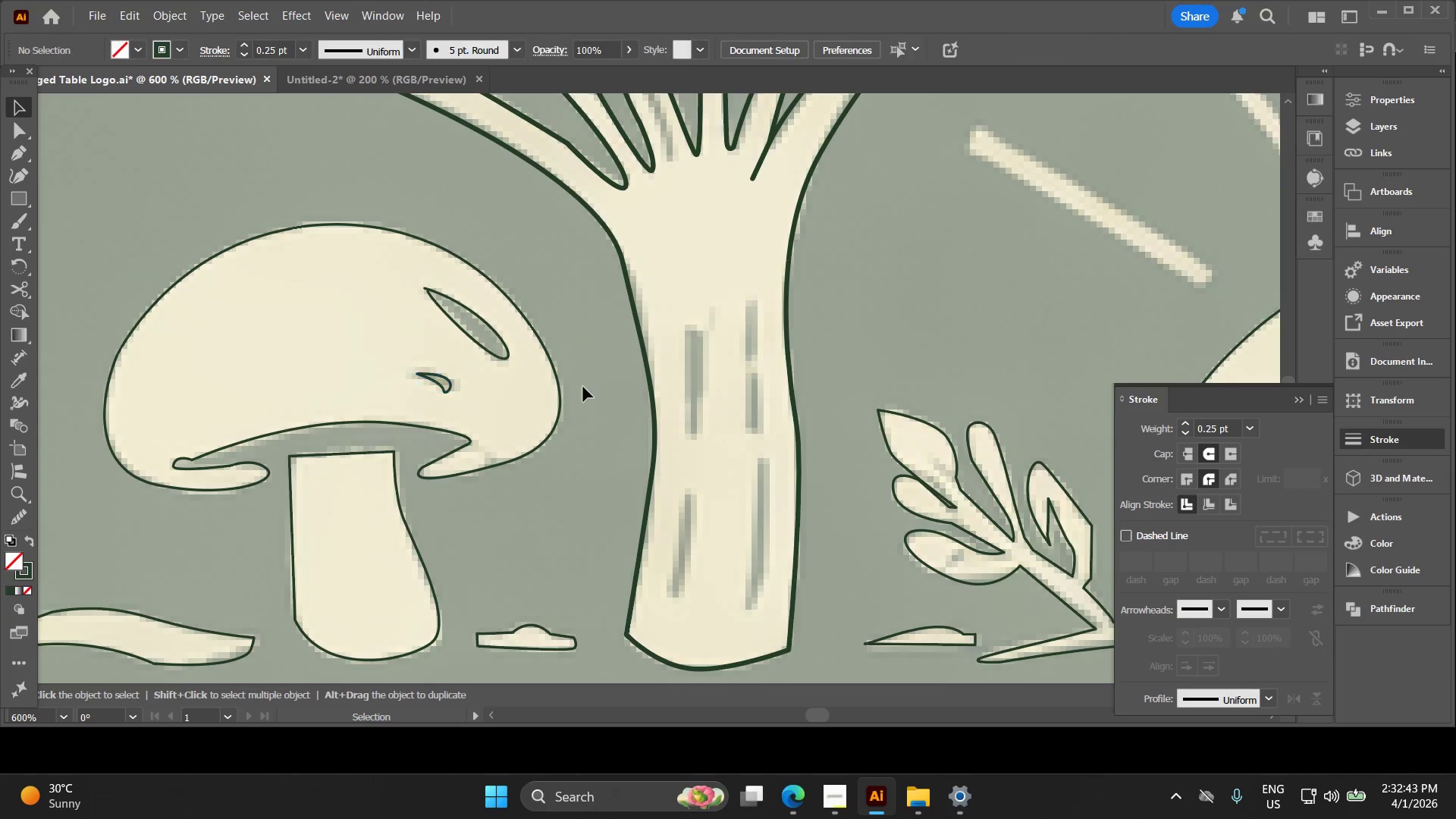 
hold_key(key=AltLeft, duration=1.14)
scroll: coordinate [433, 388], scroll_direction: up, amount: 3.0
 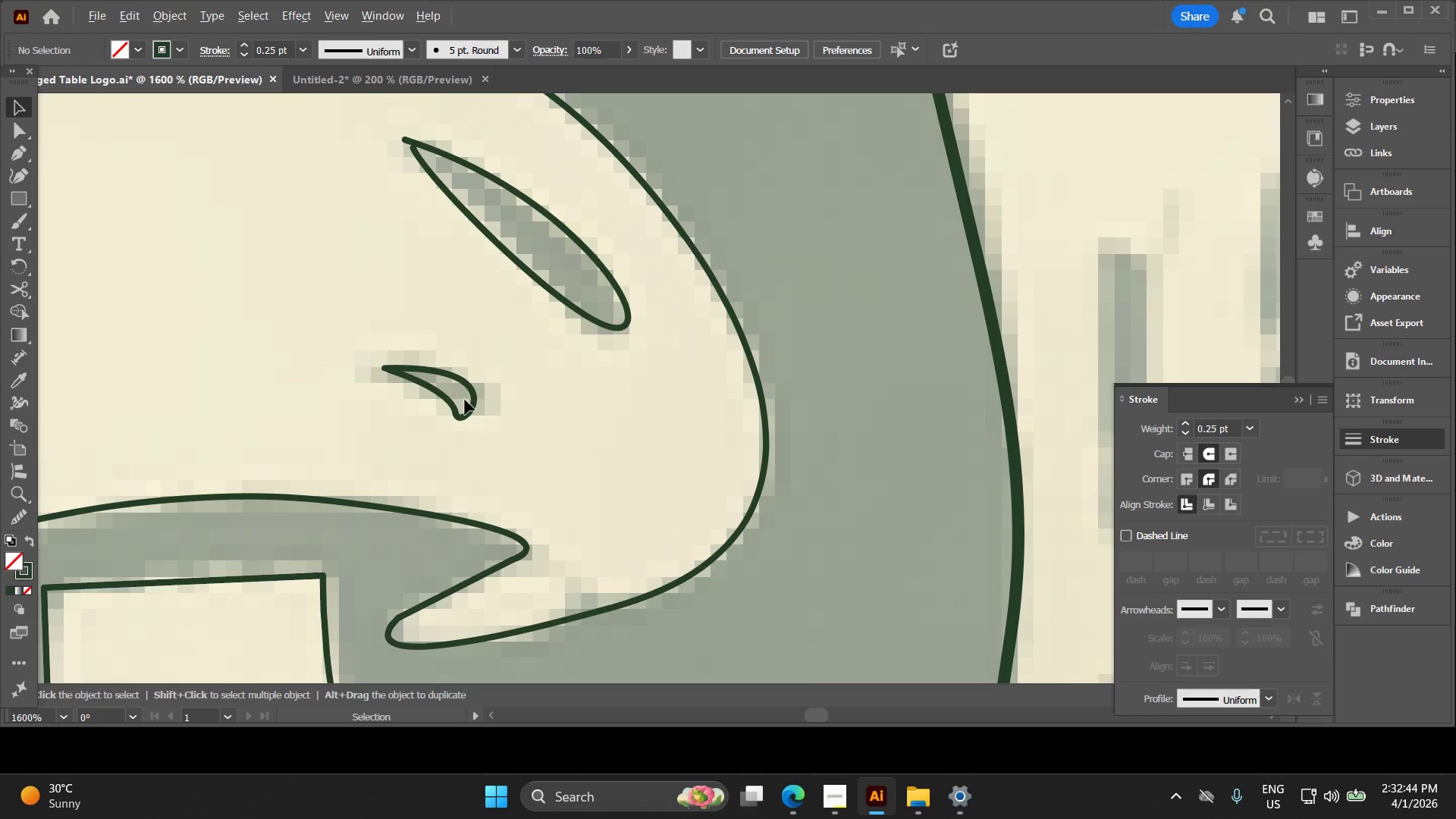 
left_click_drag(start_coordinate=[488, 400], to_coordinate=[364, 396])
 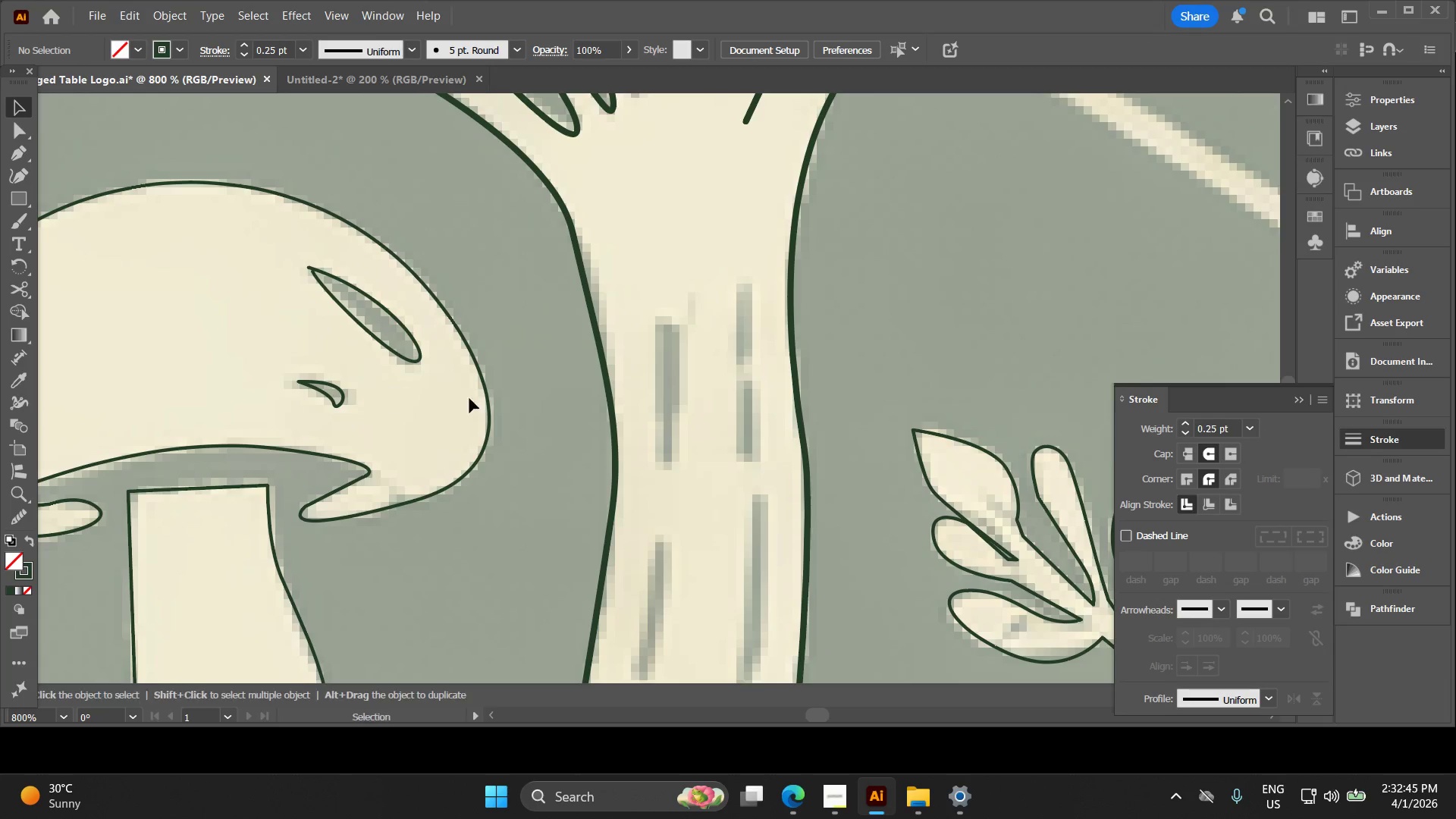 
hold_key(key=Space, duration=0.36)
 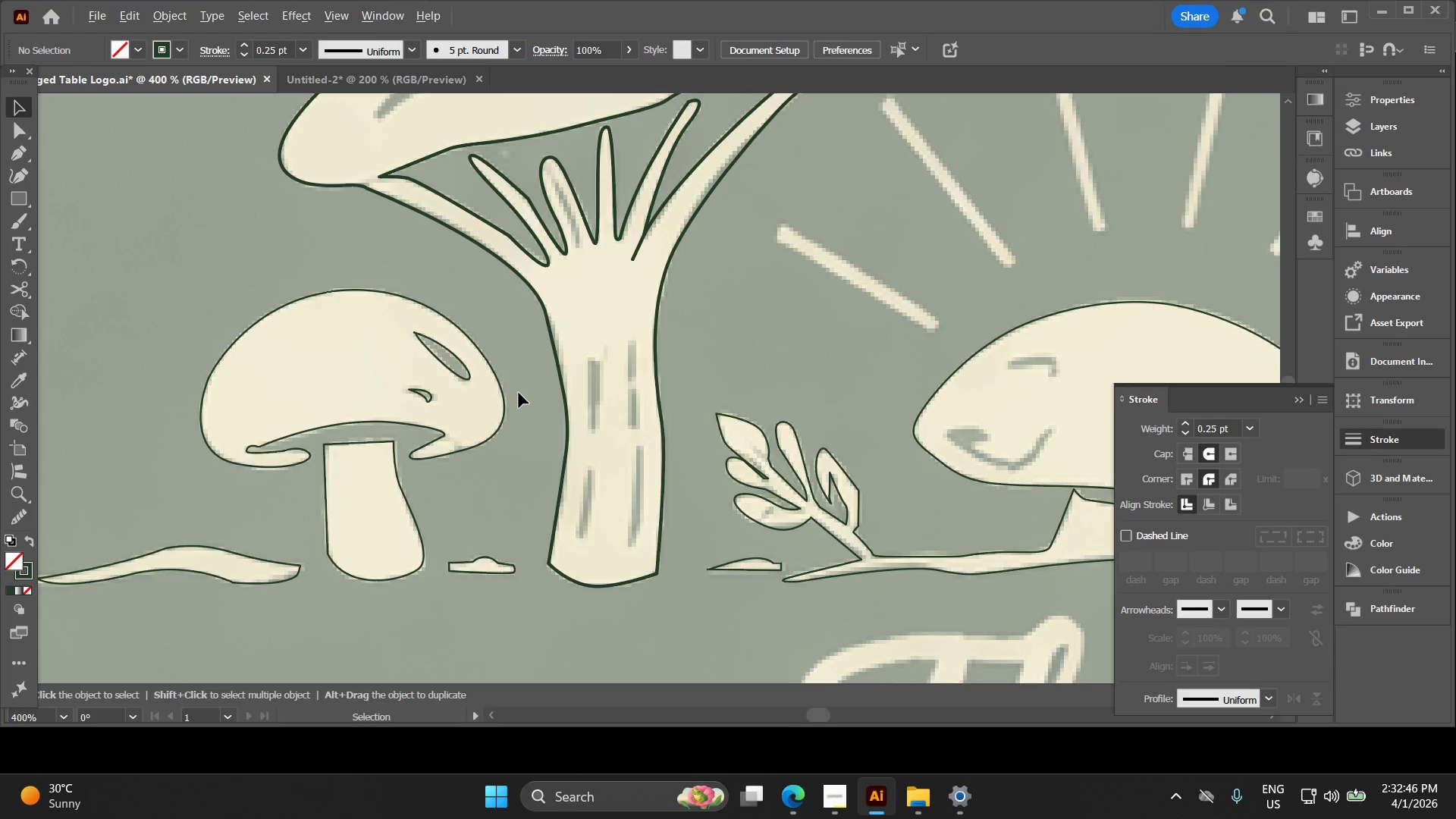 
scroll: coordinate [465, 400], scroll_direction: down, amount: 2.0
 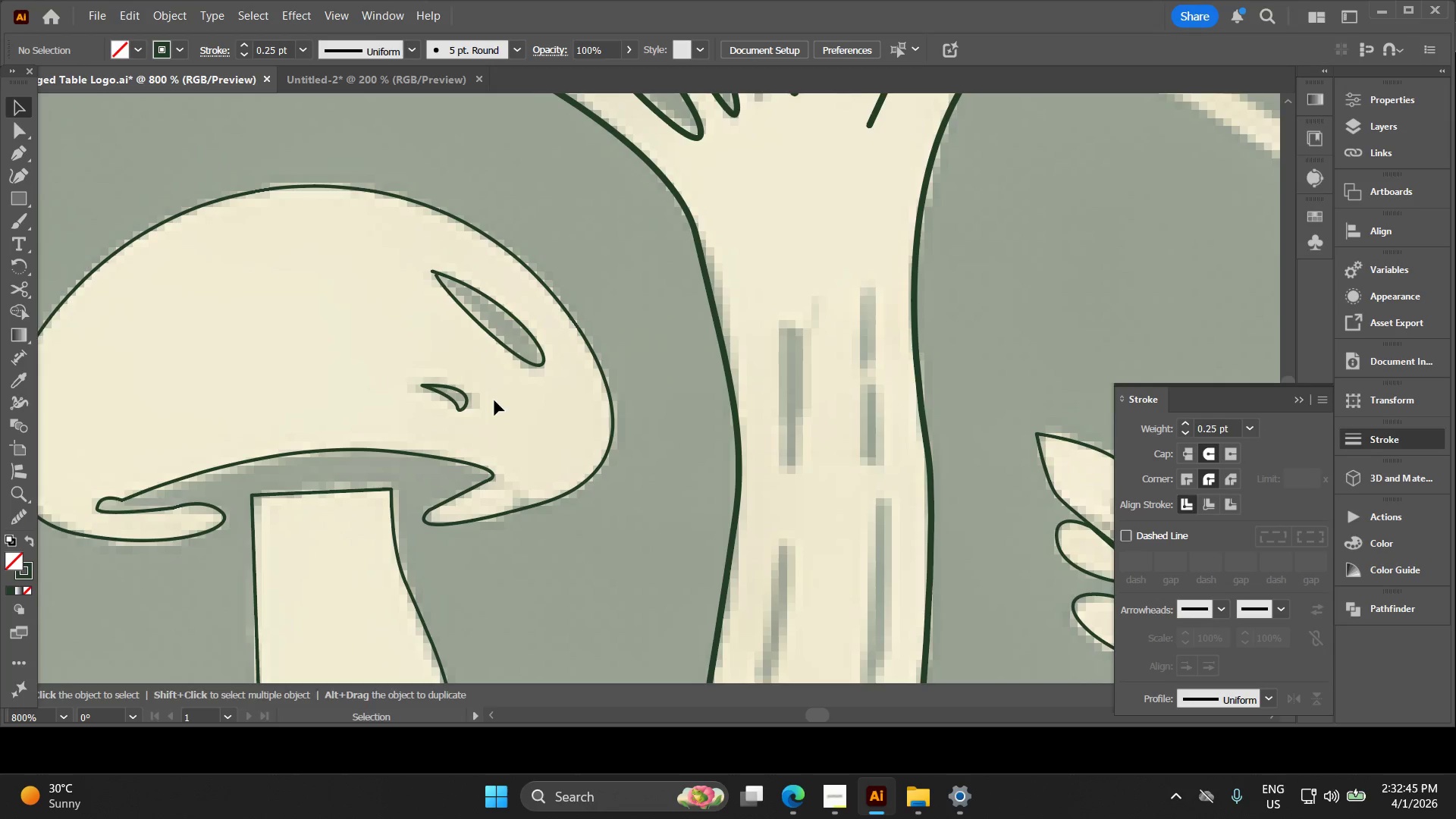 
hold_key(key=AltLeft, duration=0.38)
 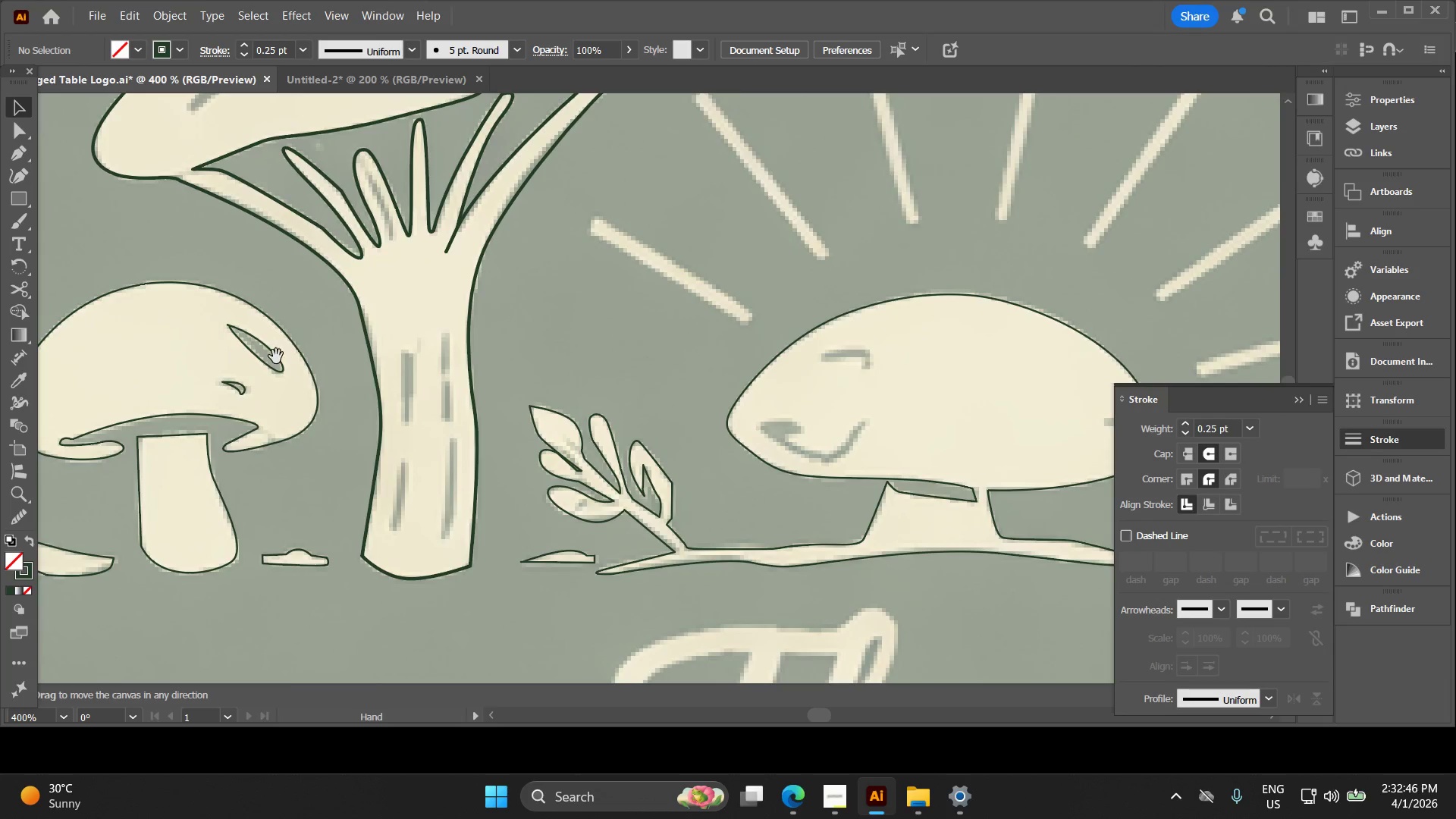 
hold_key(key=Space, duration=0.38)
 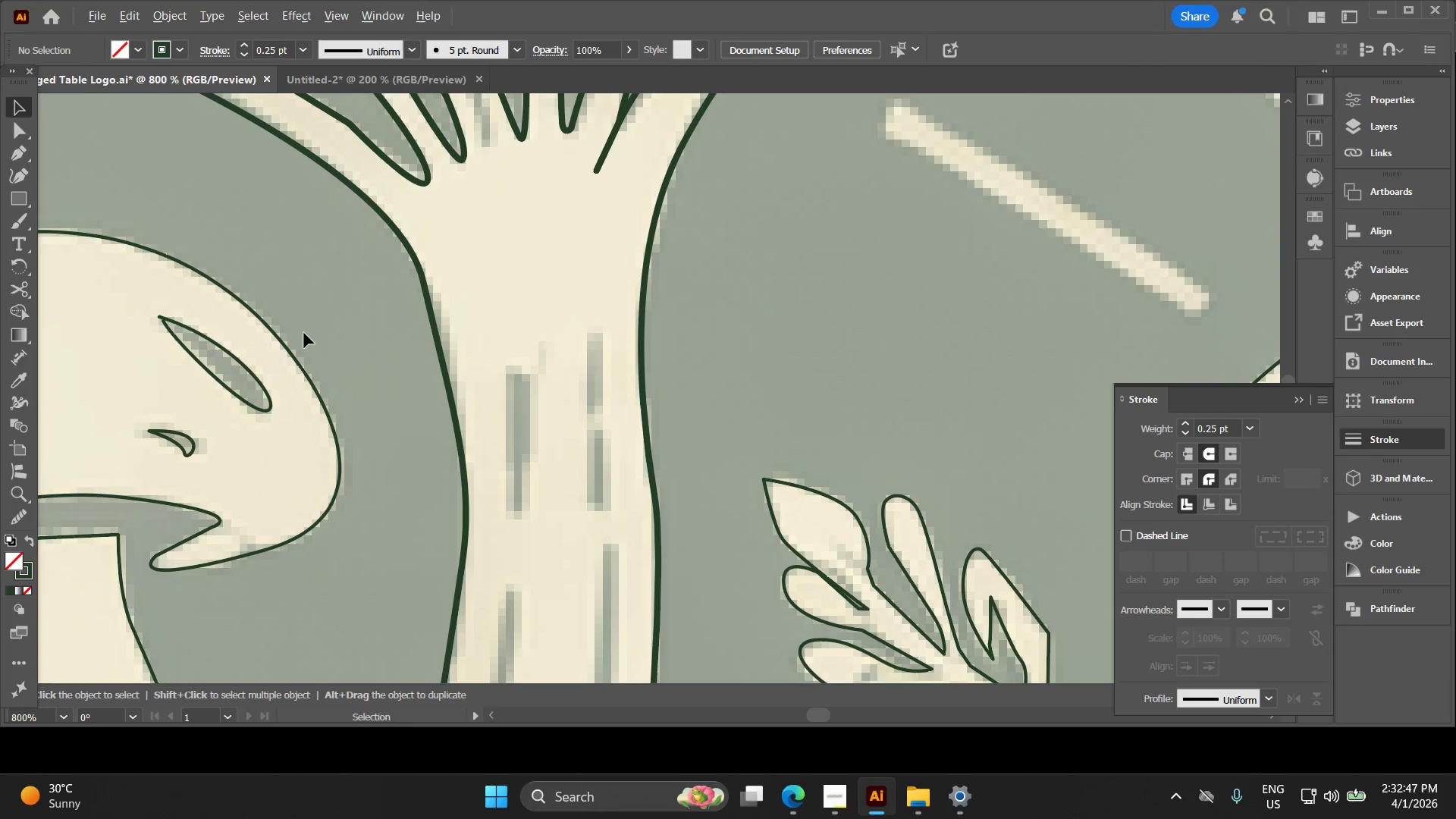 
left_click_drag(start_coordinate=[463, 364], to_coordinate=[276, 356])
 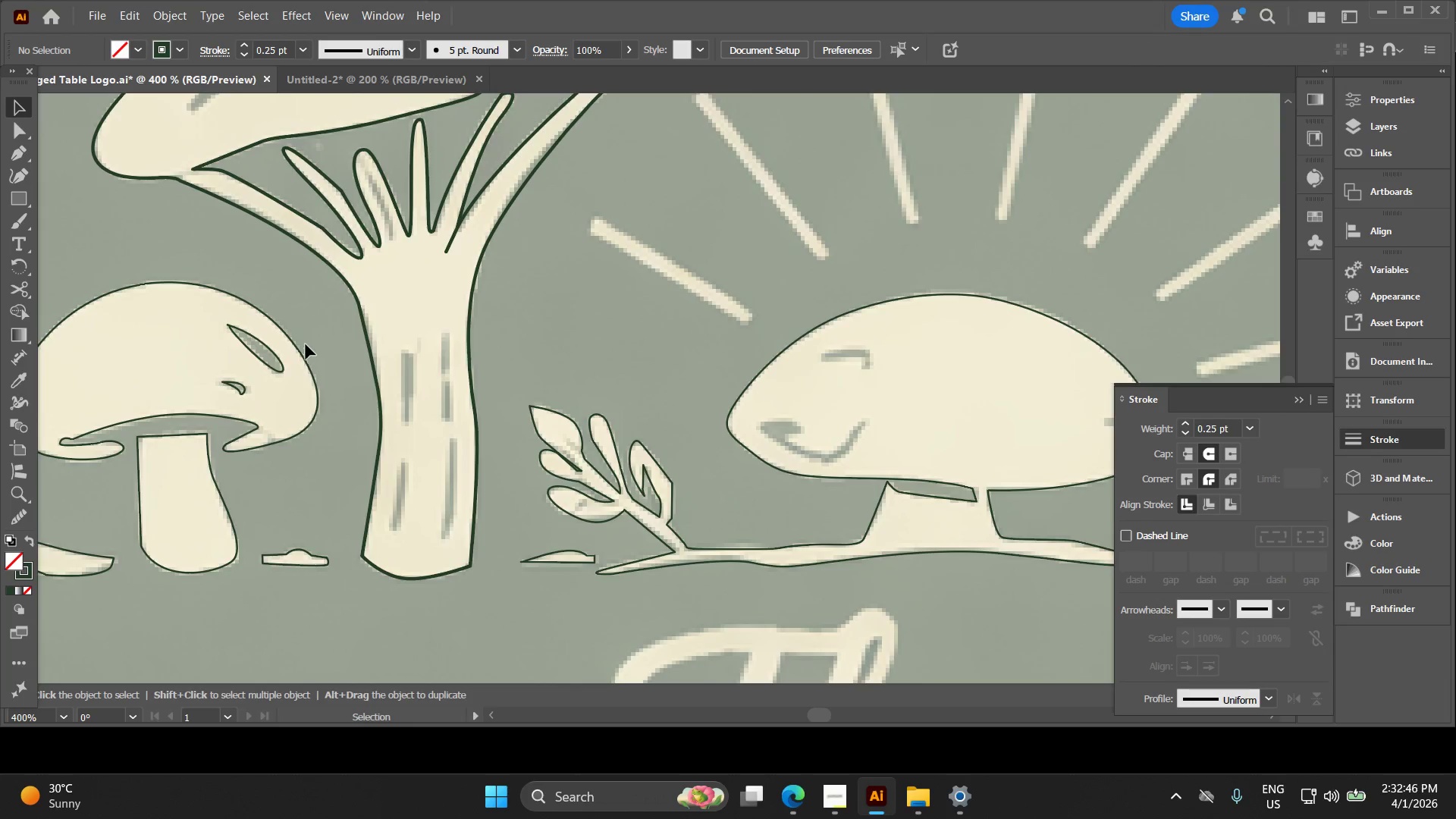 
scroll: coordinate [522, 393], scroll_direction: down, amount: 2.0
 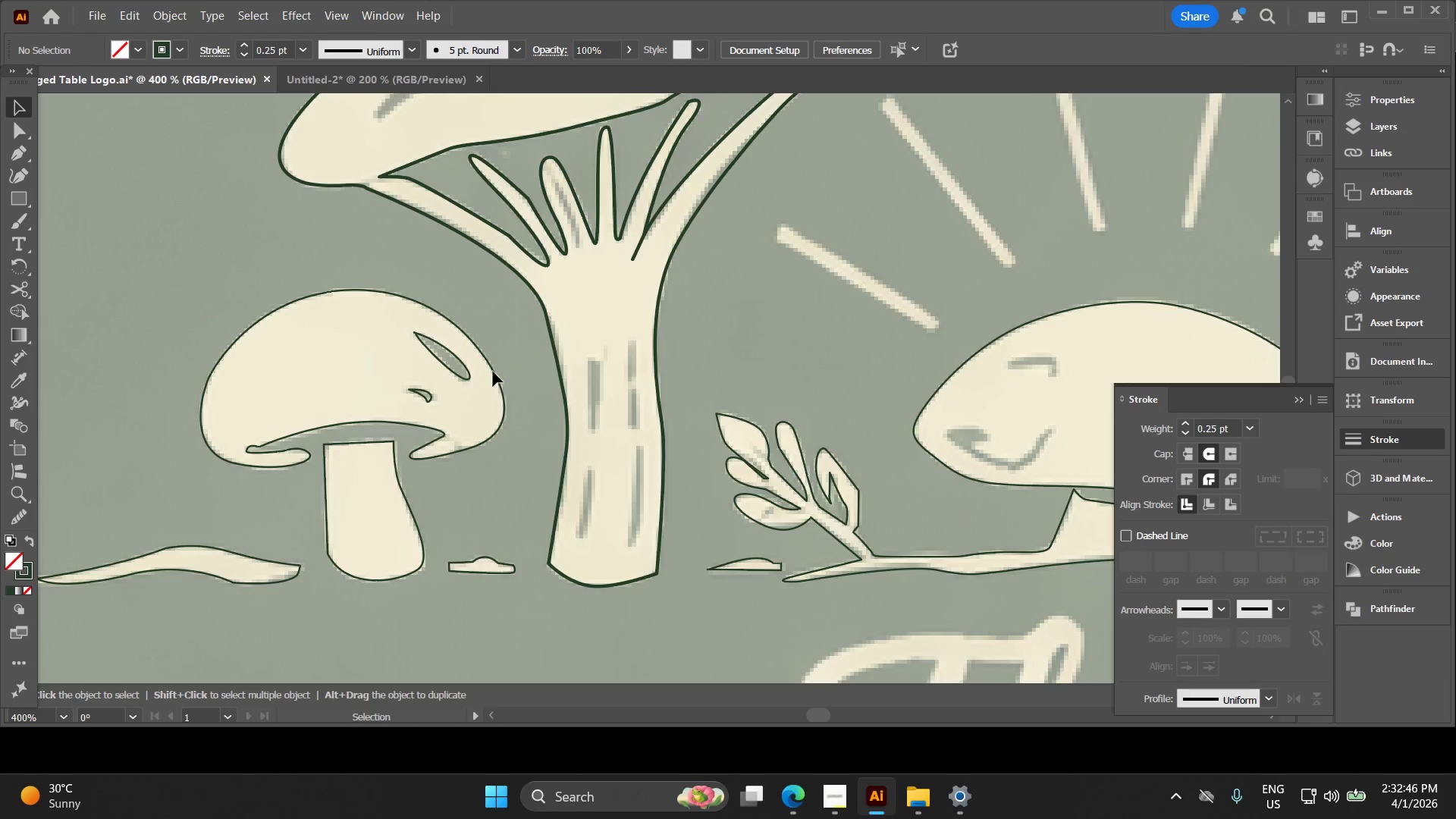 
hold_key(key=AltLeft, duration=0.86)
scroll: coordinate [310, 351], scroll_direction: down, amount: 1.0
 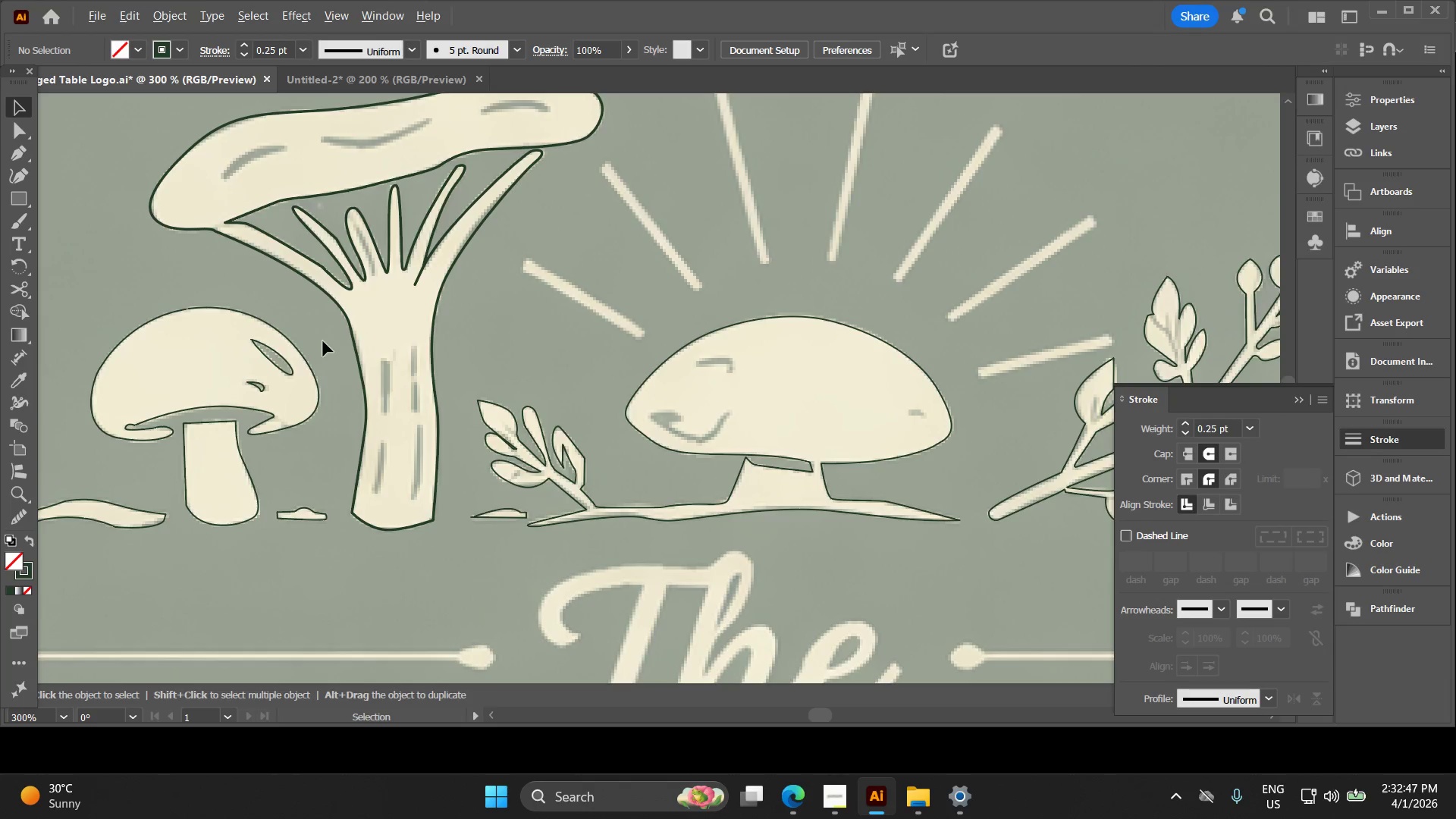 
hold_key(key=Space, duration=0.55)
 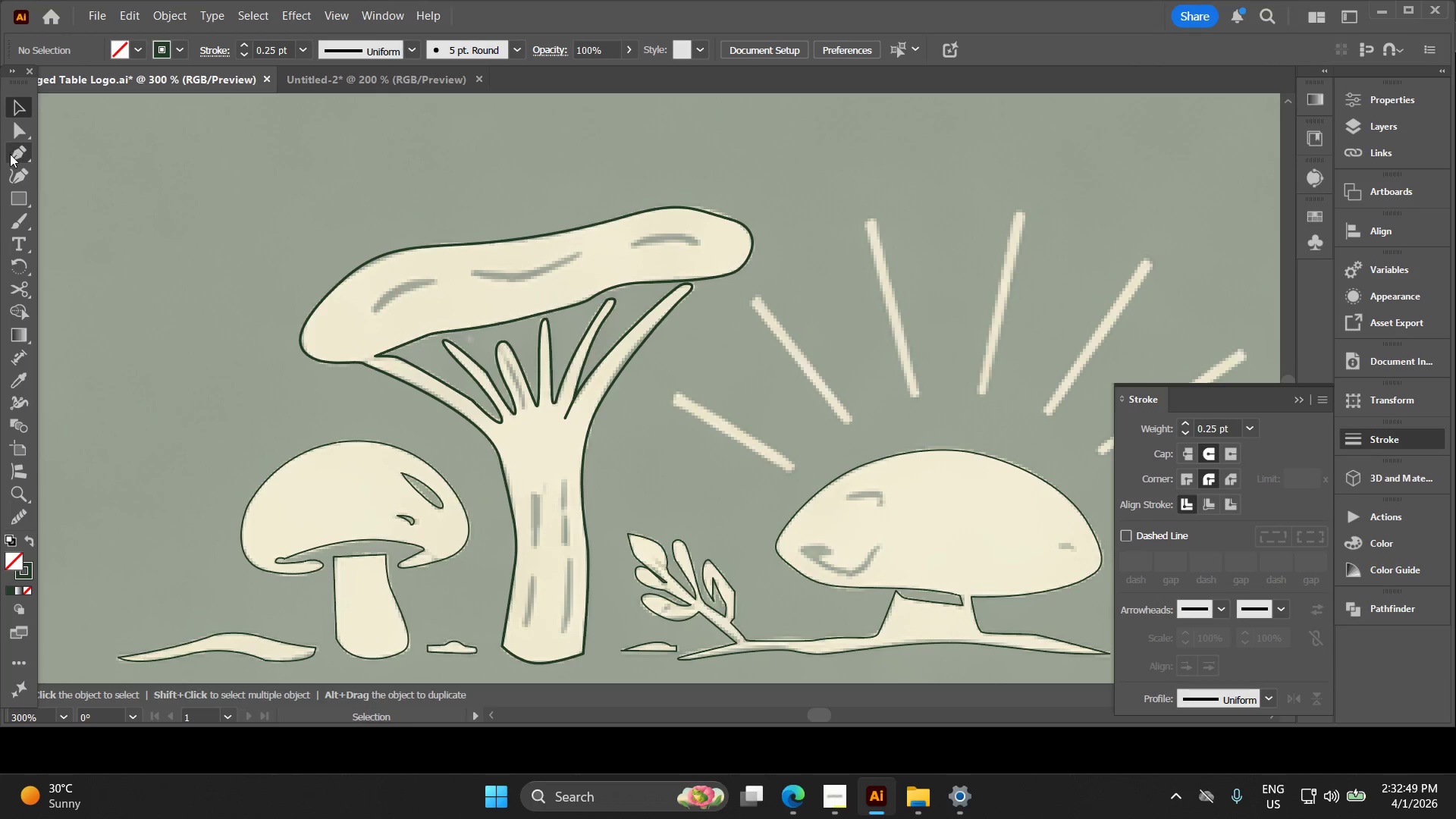 
left_click_drag(start_coordinate=[336, 323], to_coordinate=[486, 457])
 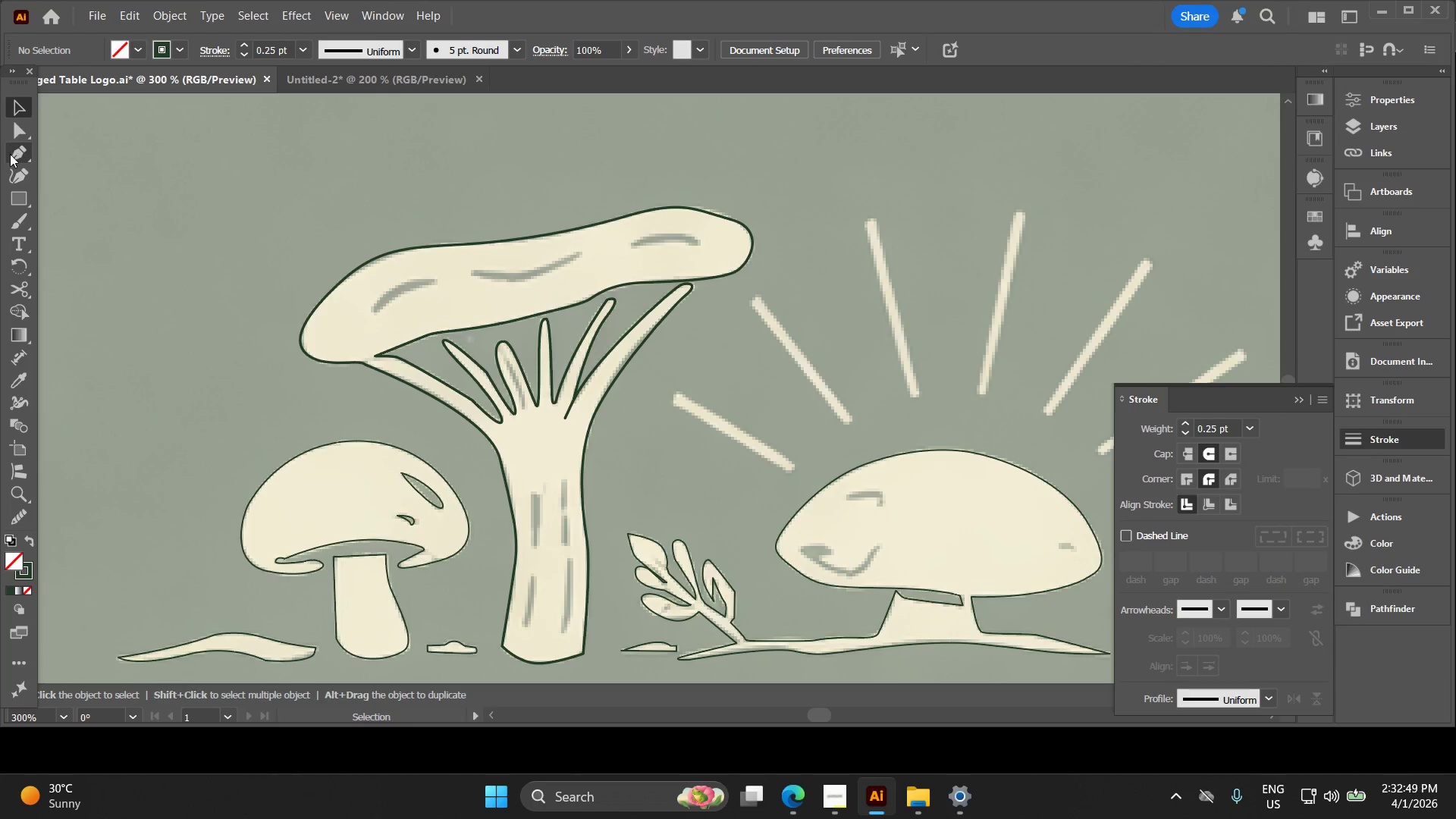 
left_click([10, 154])
 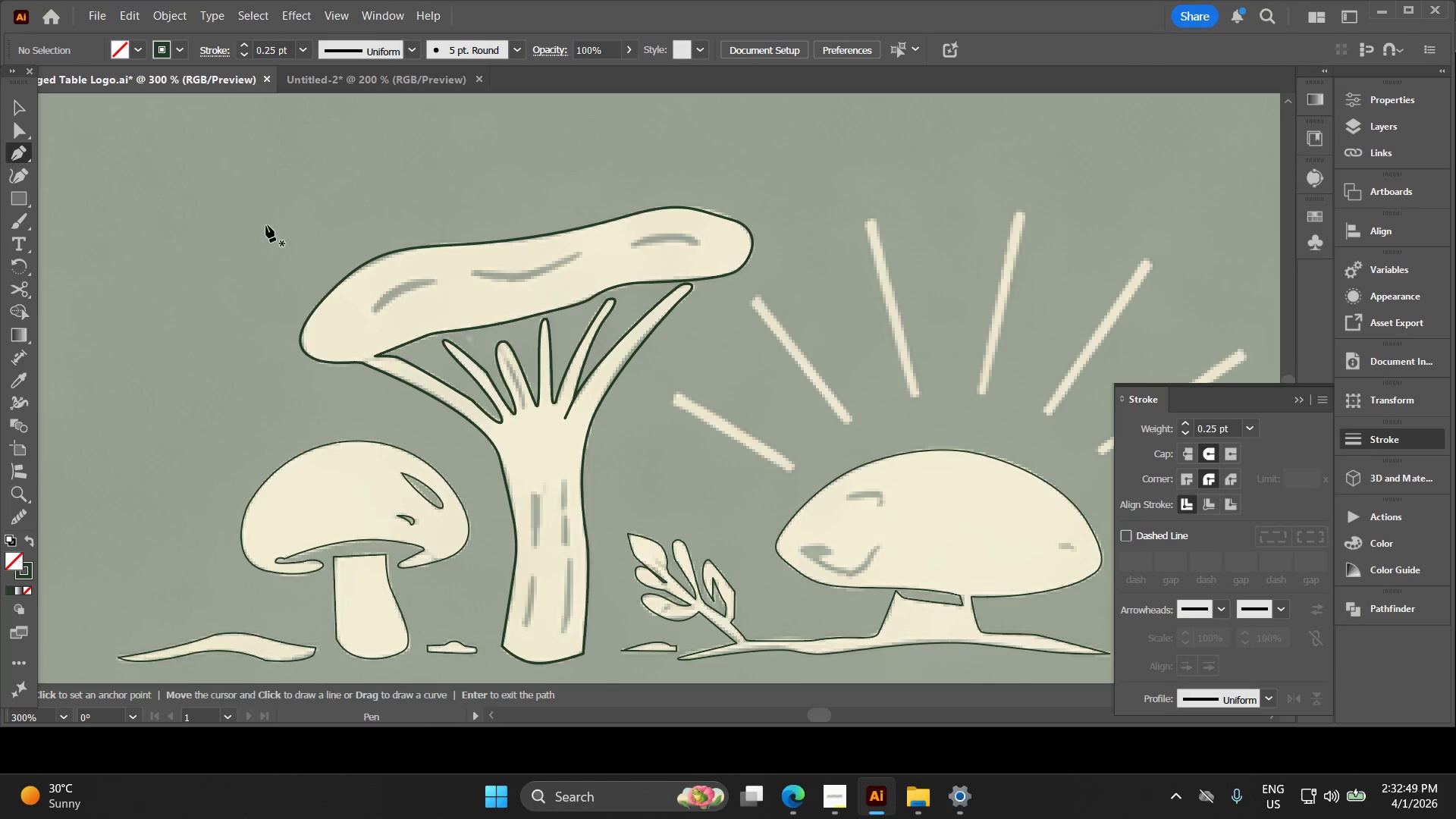 
hold_key(key=Space, duration=0.31)
 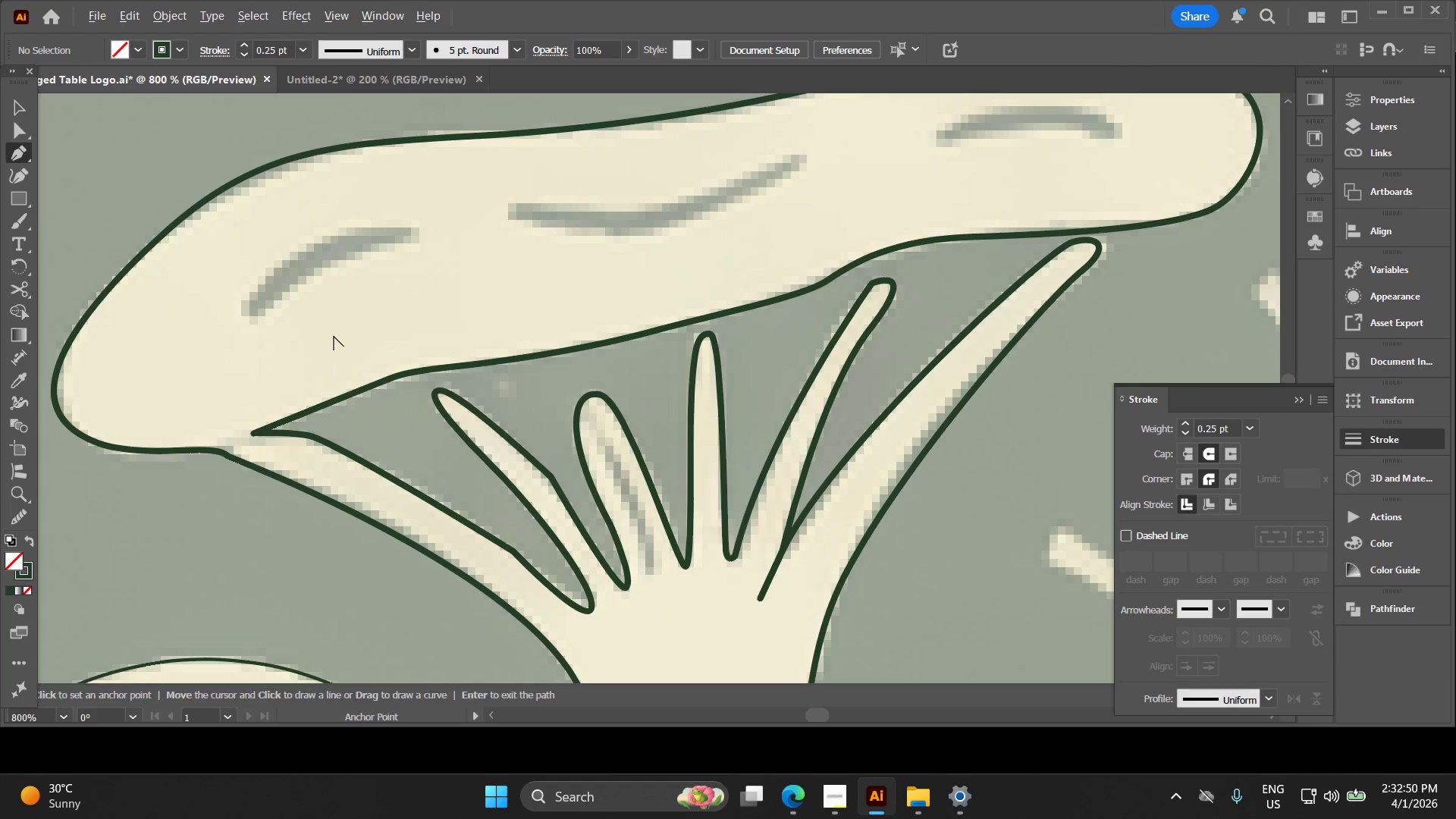 
left_click_drag(start_coordinate=[428, 273], to_coordinate=[359, 294])
 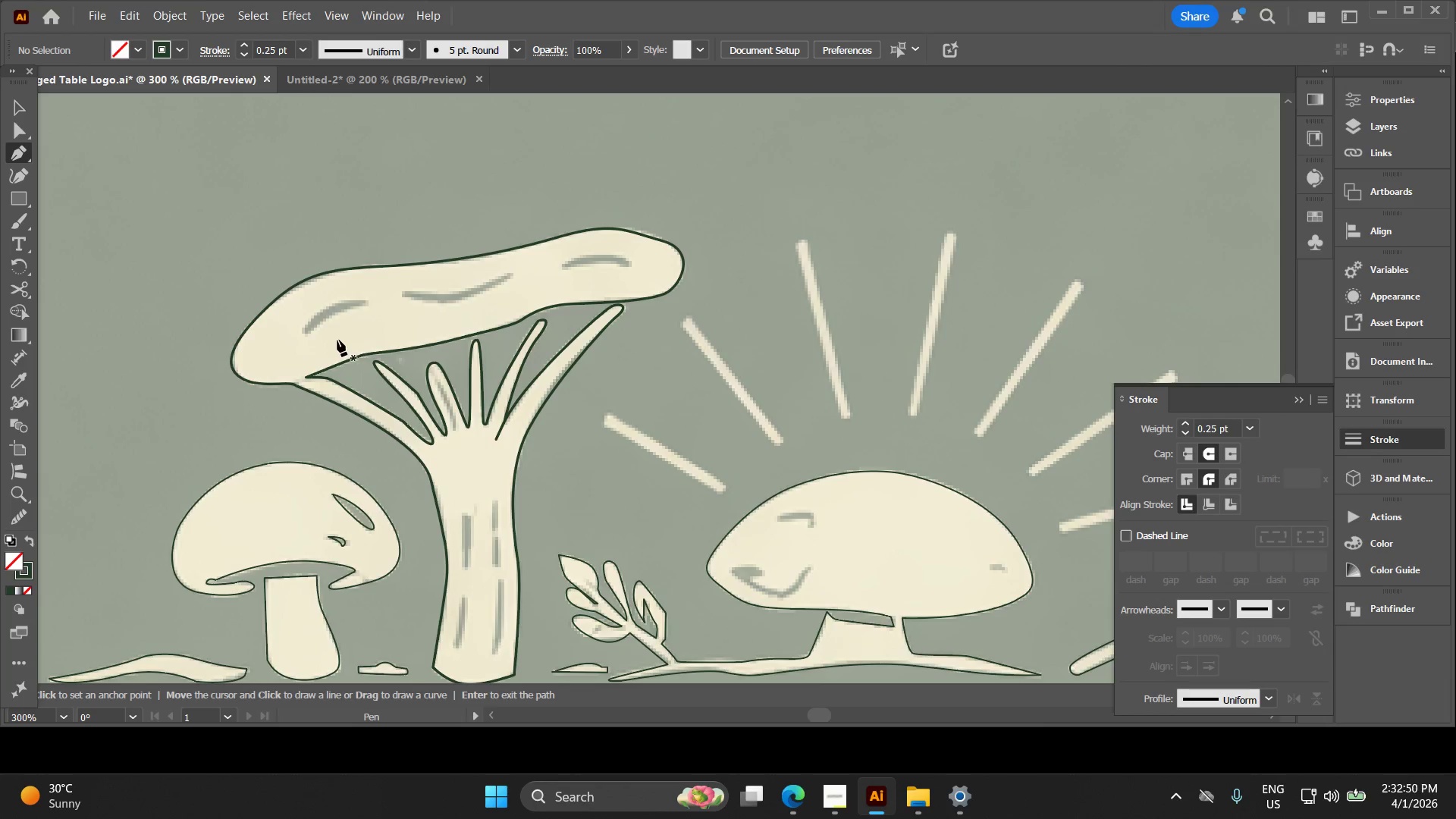 
hold_key(key=AltLeft, duration=0.42)
scroll: coordinate [335, 339], scroll_direction: up, amount: 3.0
 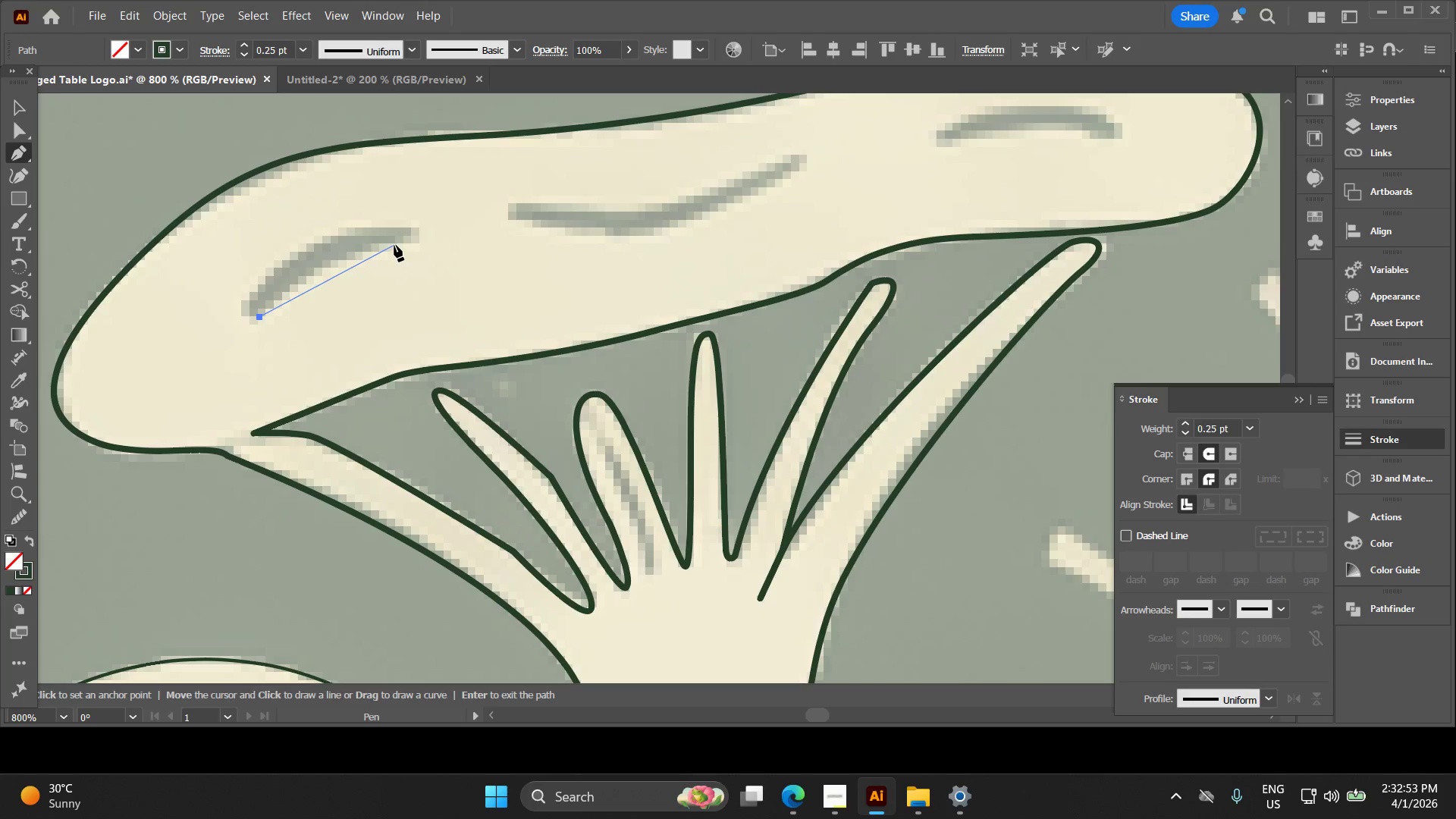 
left_click_drag(start_coordinate=[397, 243], to_coordinate=[445, 249])
 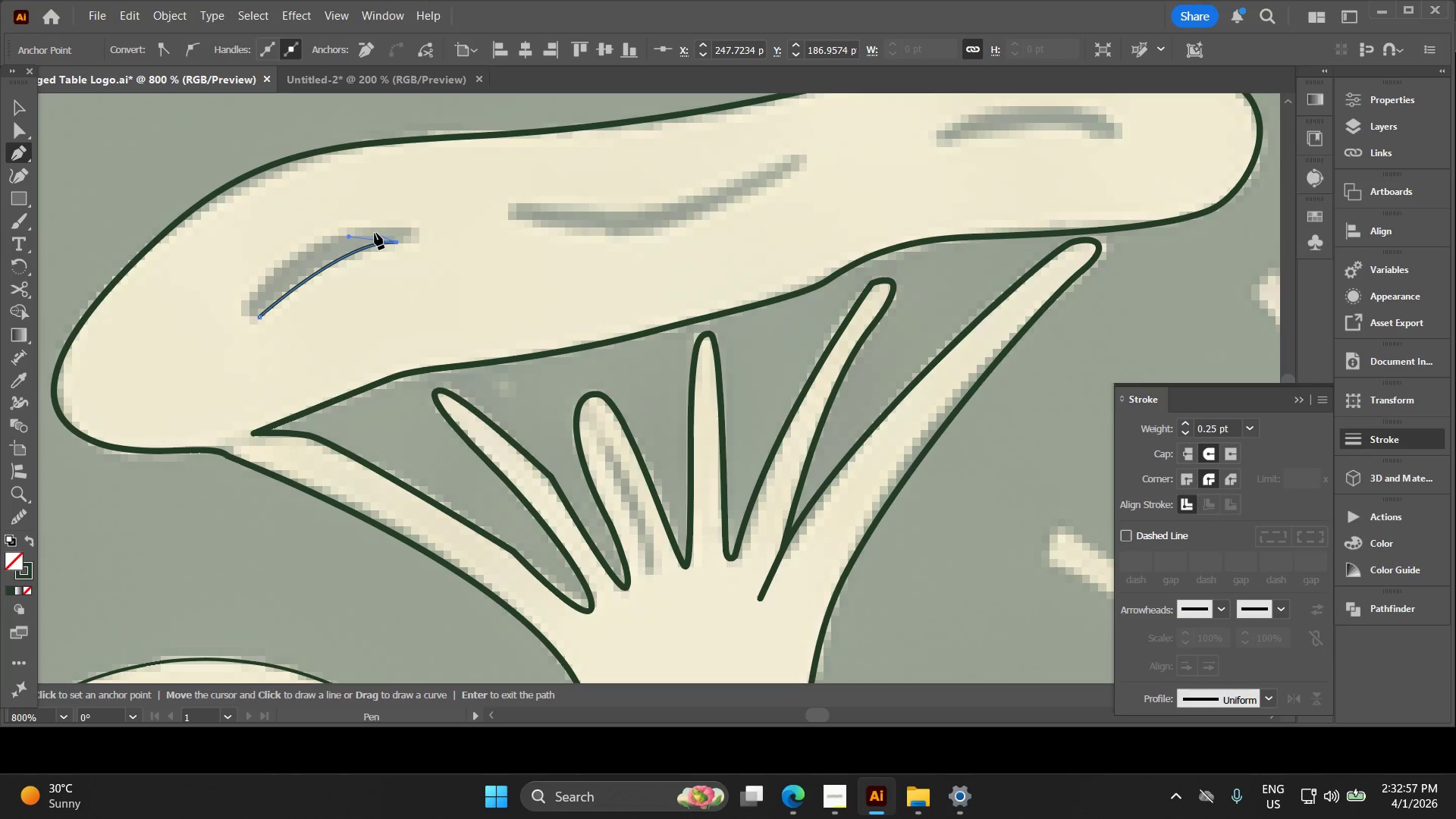 
left_click_drag(start_coordinate=[374, 228], to_coordinate=[293, 229])
 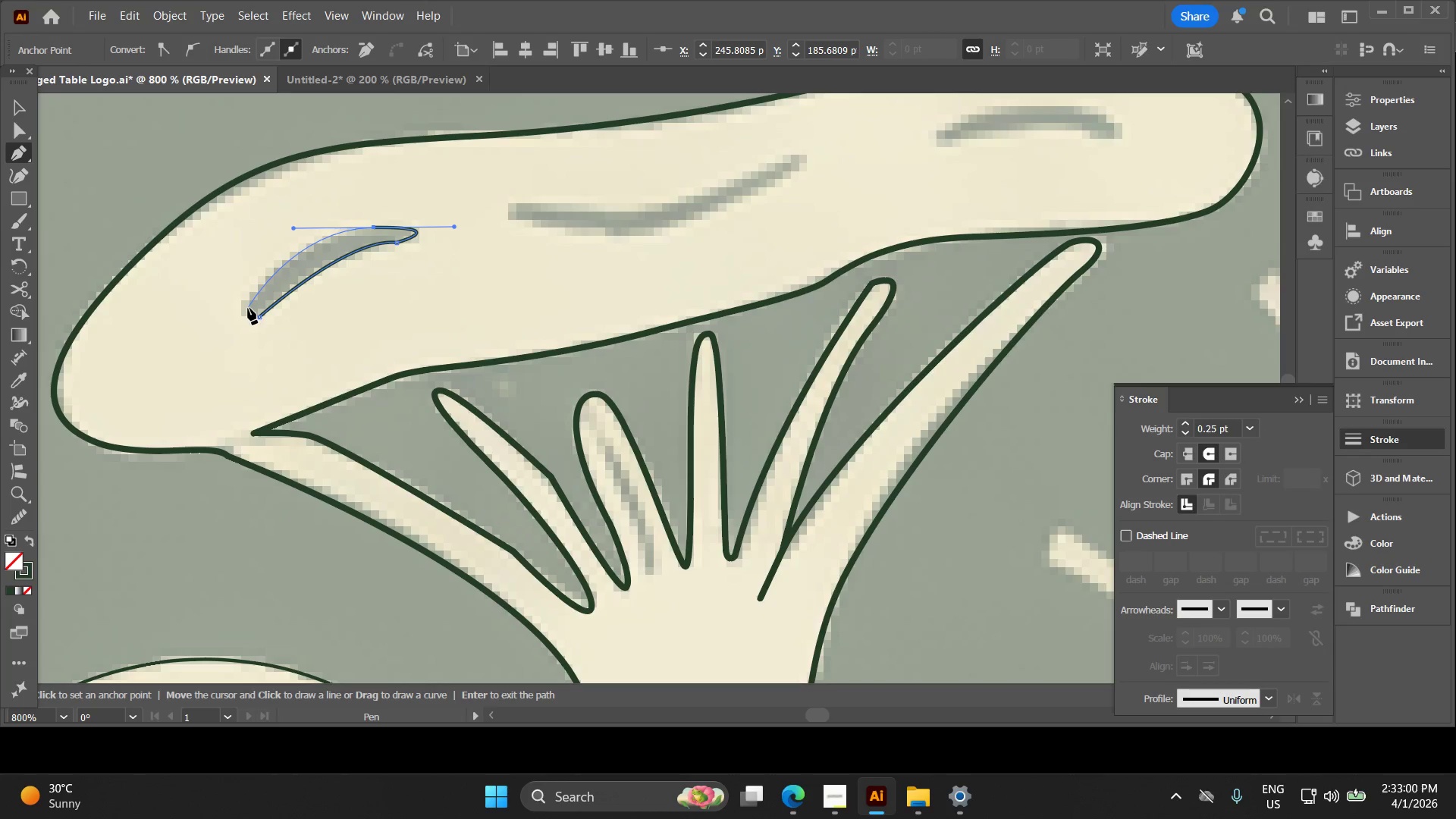 
left_click([245, 309])
 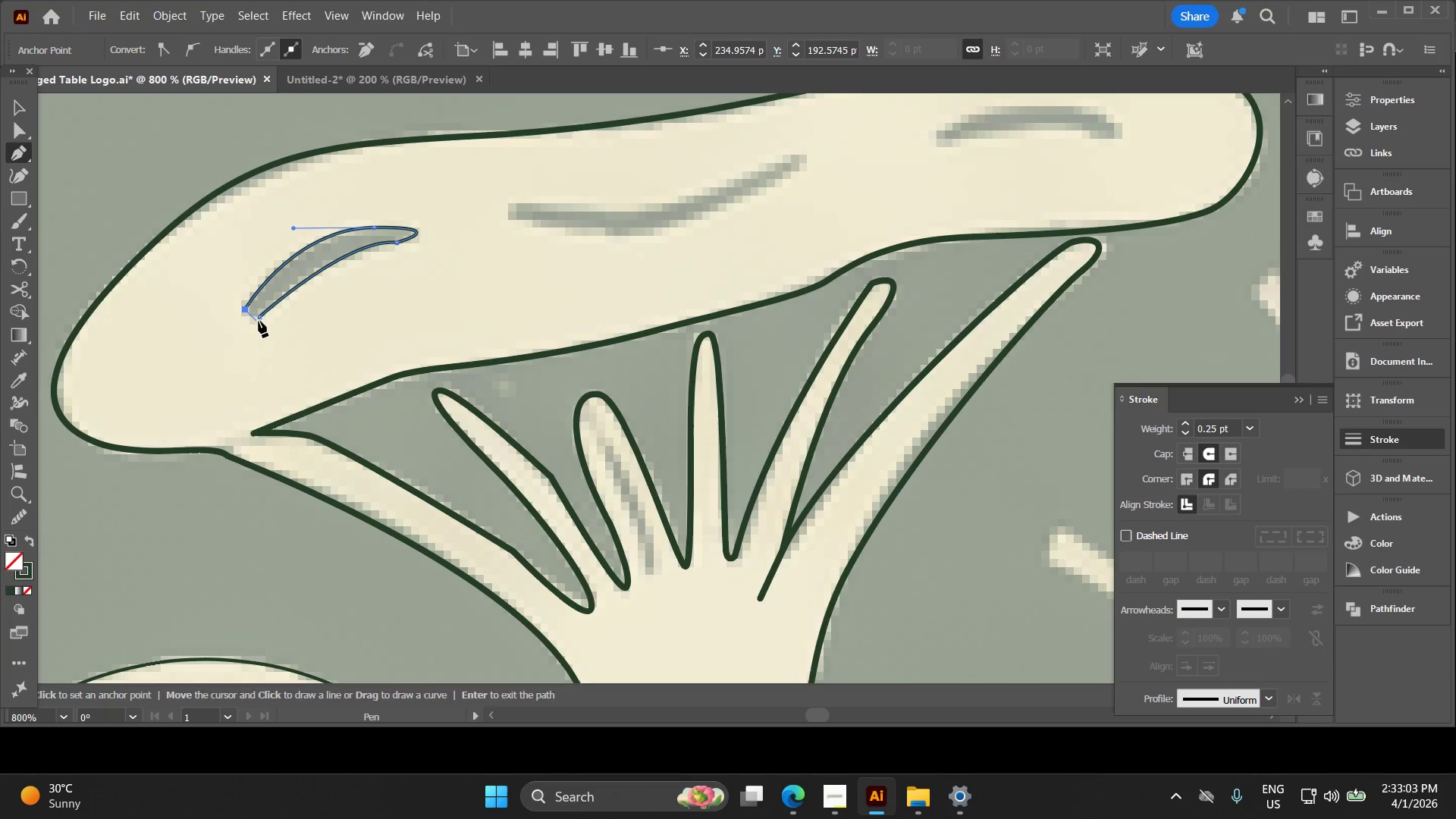 
hold_key(key=AltLeft, duration=0.5)
scroll: coordinate [265, 322], scroll_direction: up, amount: 4.0
 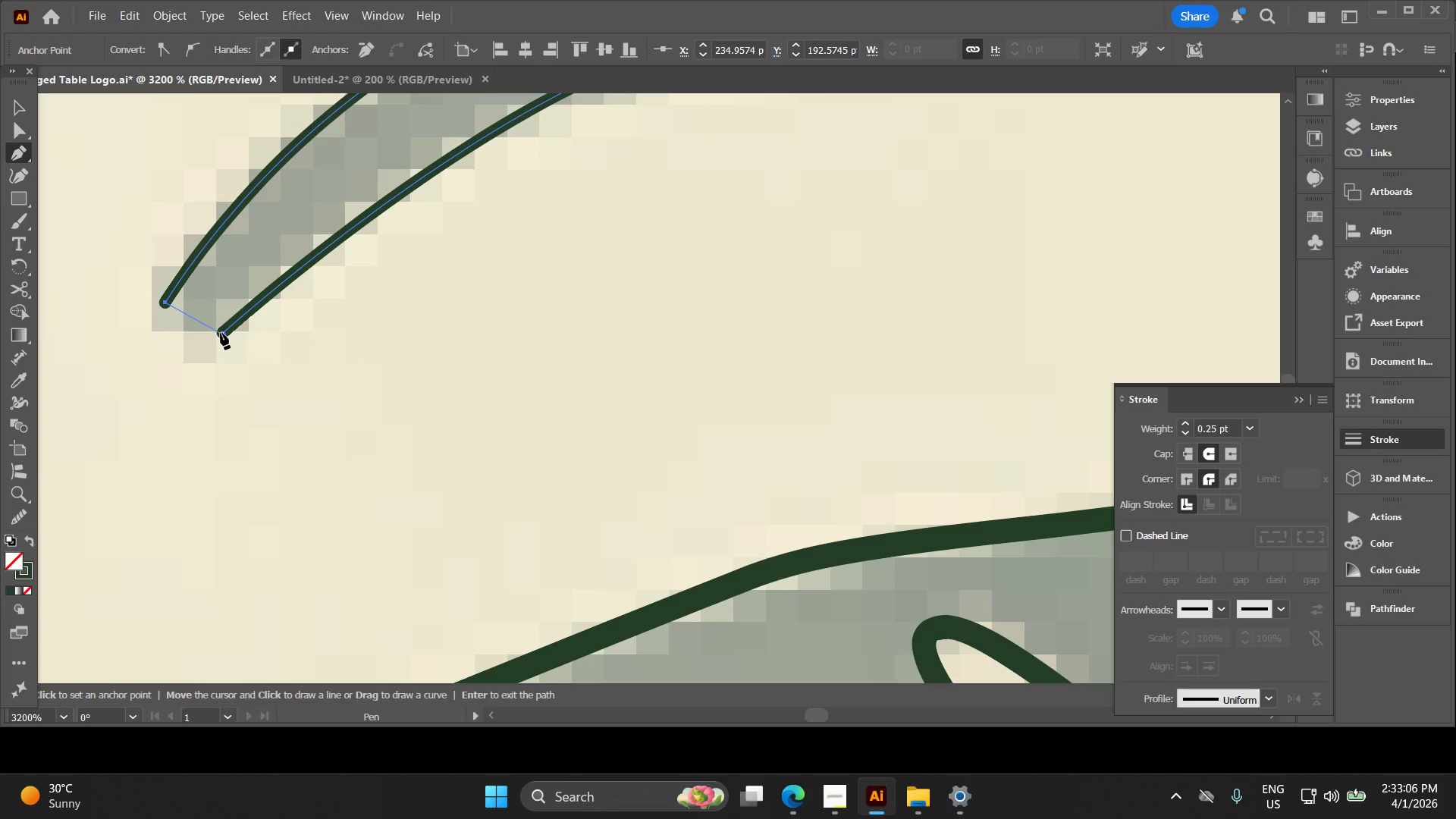 
left_click_drag(start_coordinate=[221, 334], to_coordinate=[285, 262])
 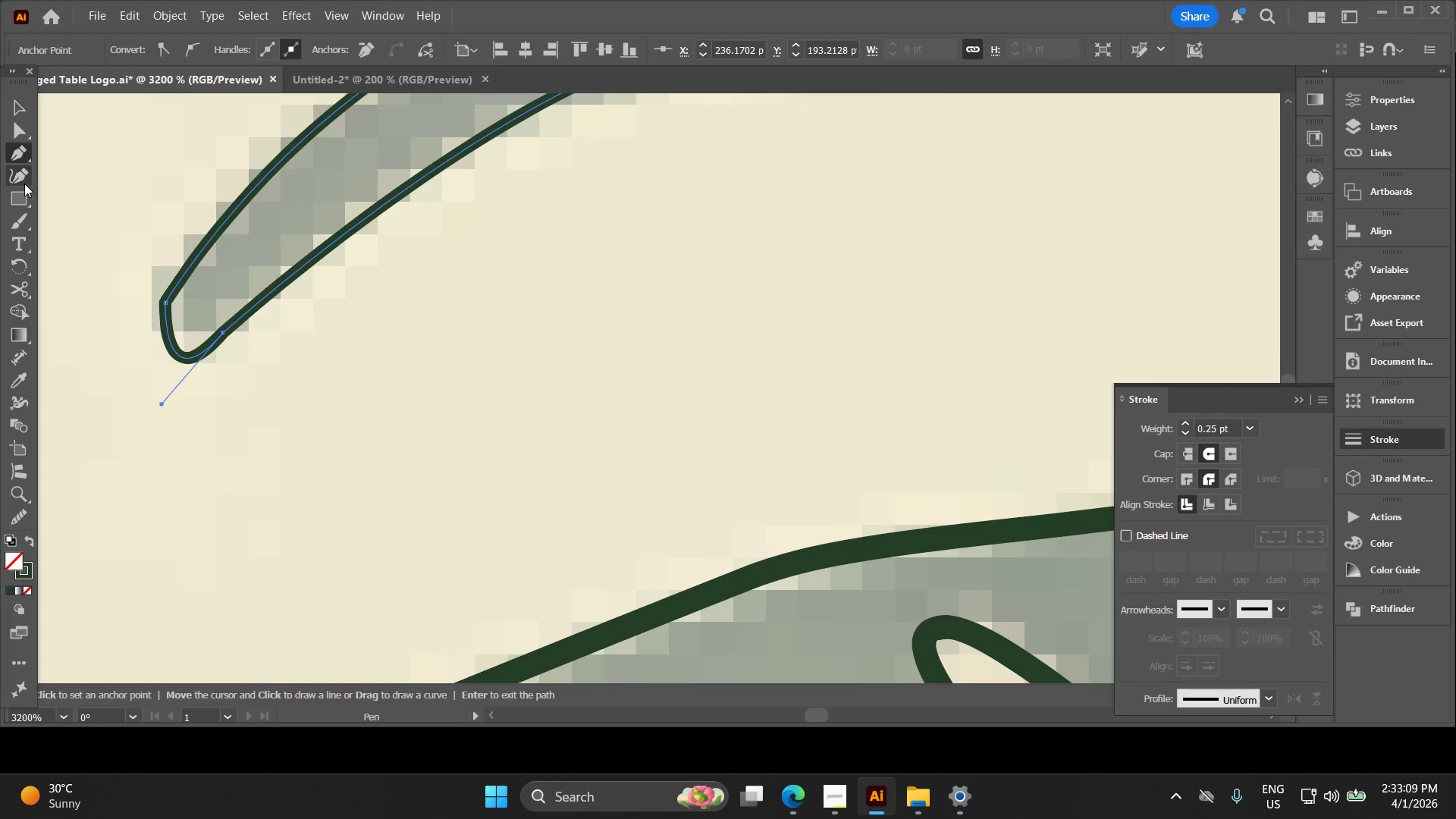 
left_click_drag(start_coordinate=[23, 182], to_coordinate=[36, 192])
 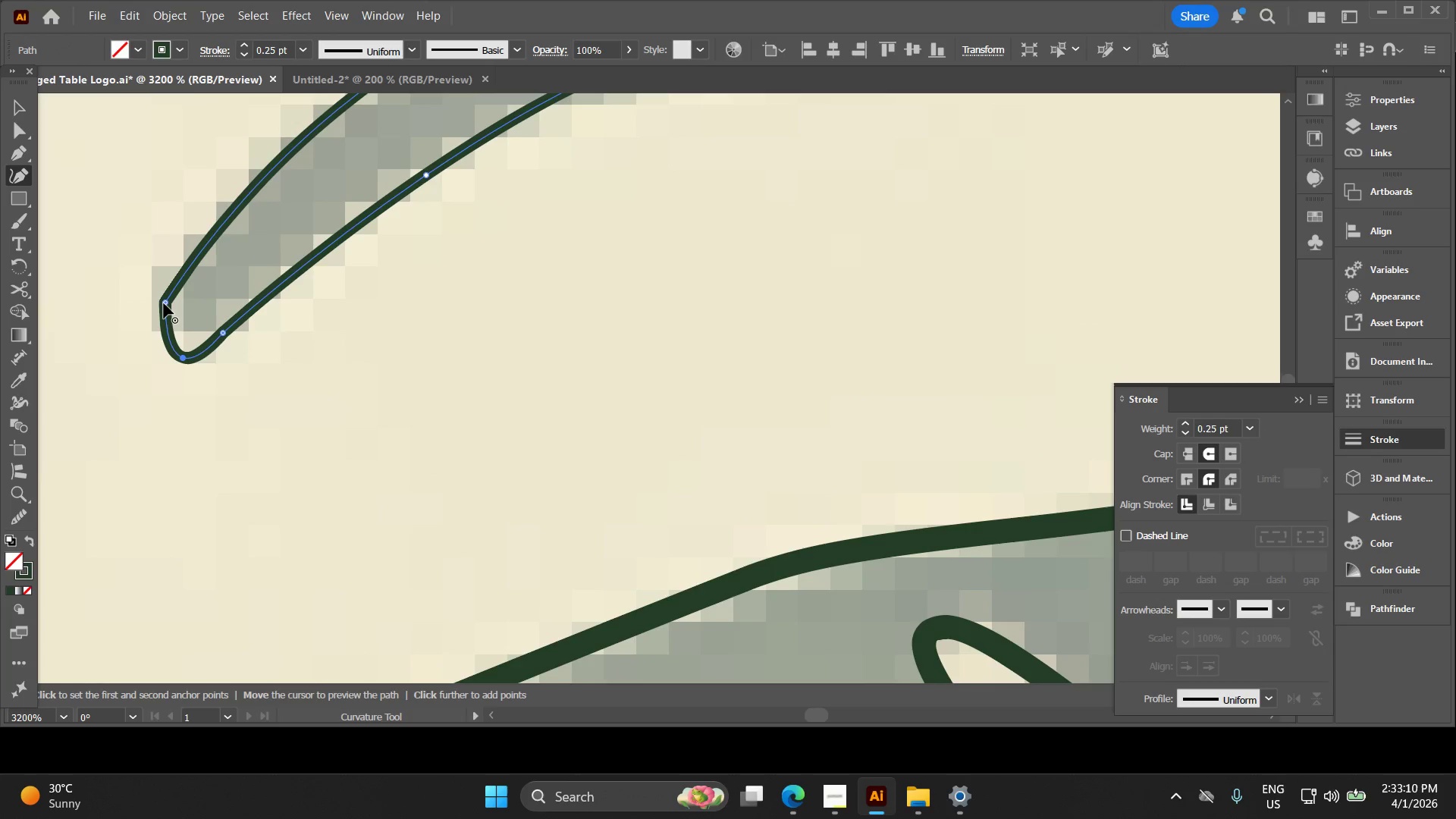 
left_click_drag(start_coordinate=[164, 303], to_coordinate=[160, 287])
 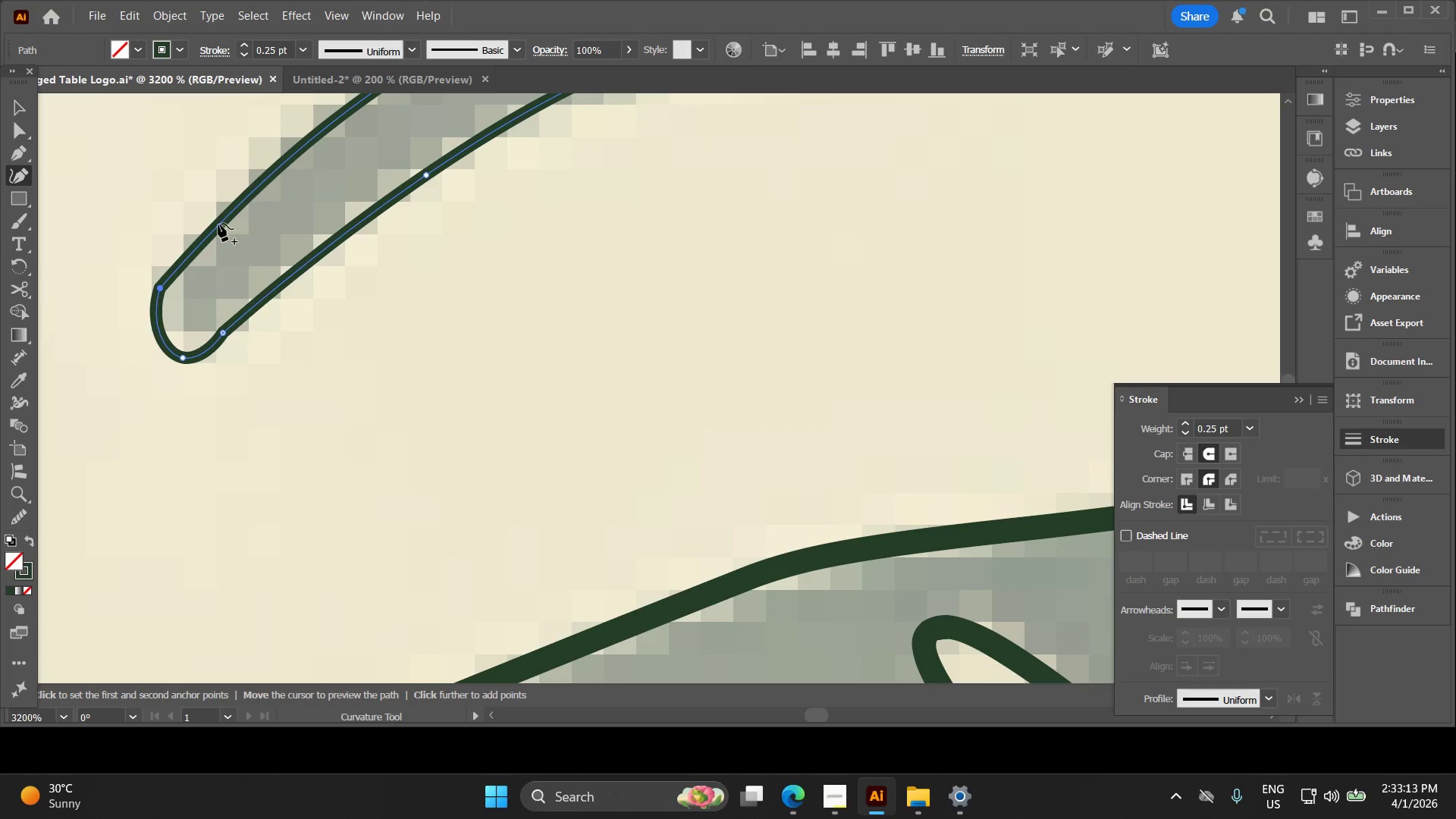 
key(Alt+AltLeft)
 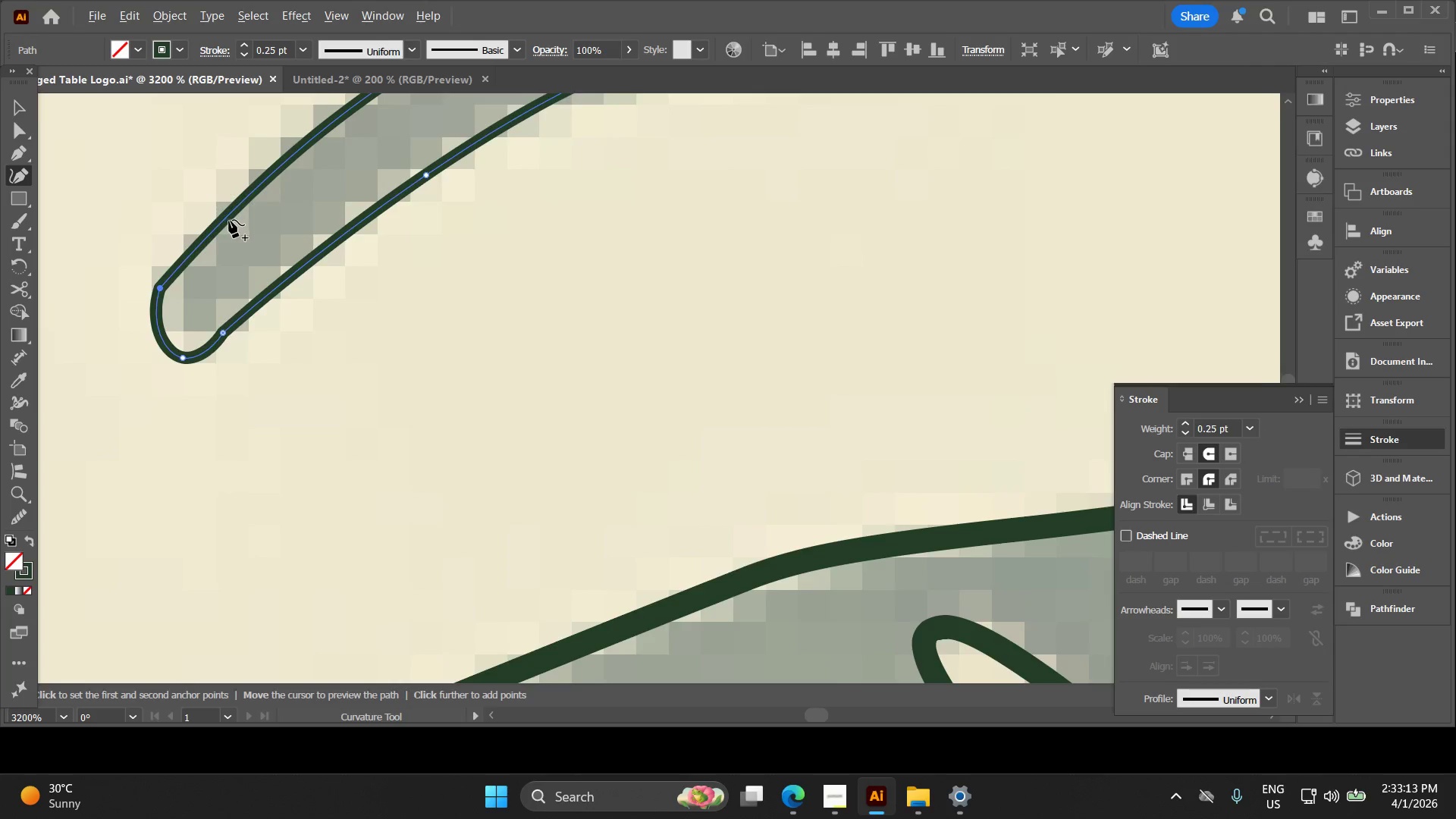 
hold_key(key=Space, duration=0.31)
 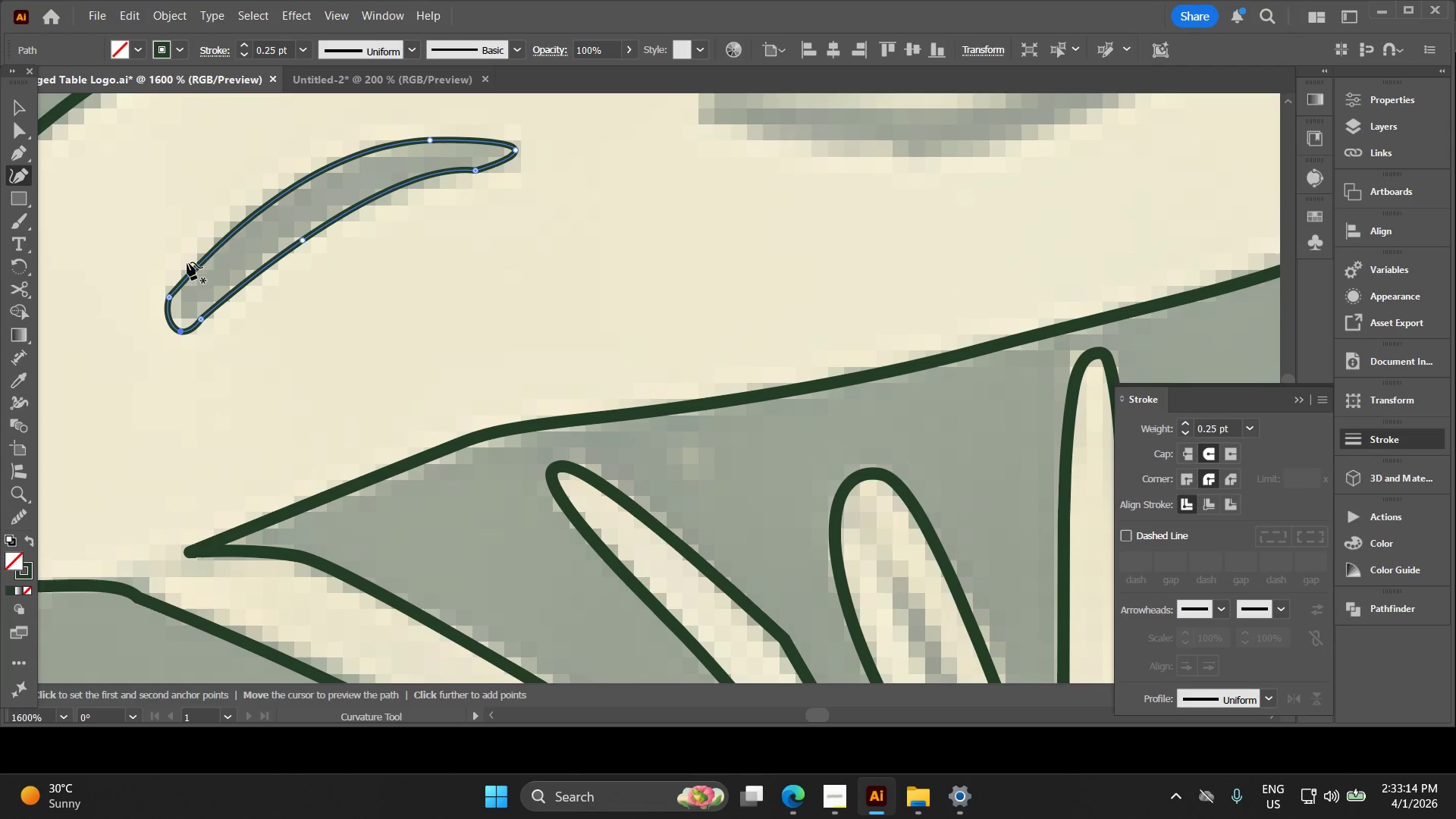 
left_click_drag(start_coordinate=[318, 213], to_coordinate=[315, 246])
 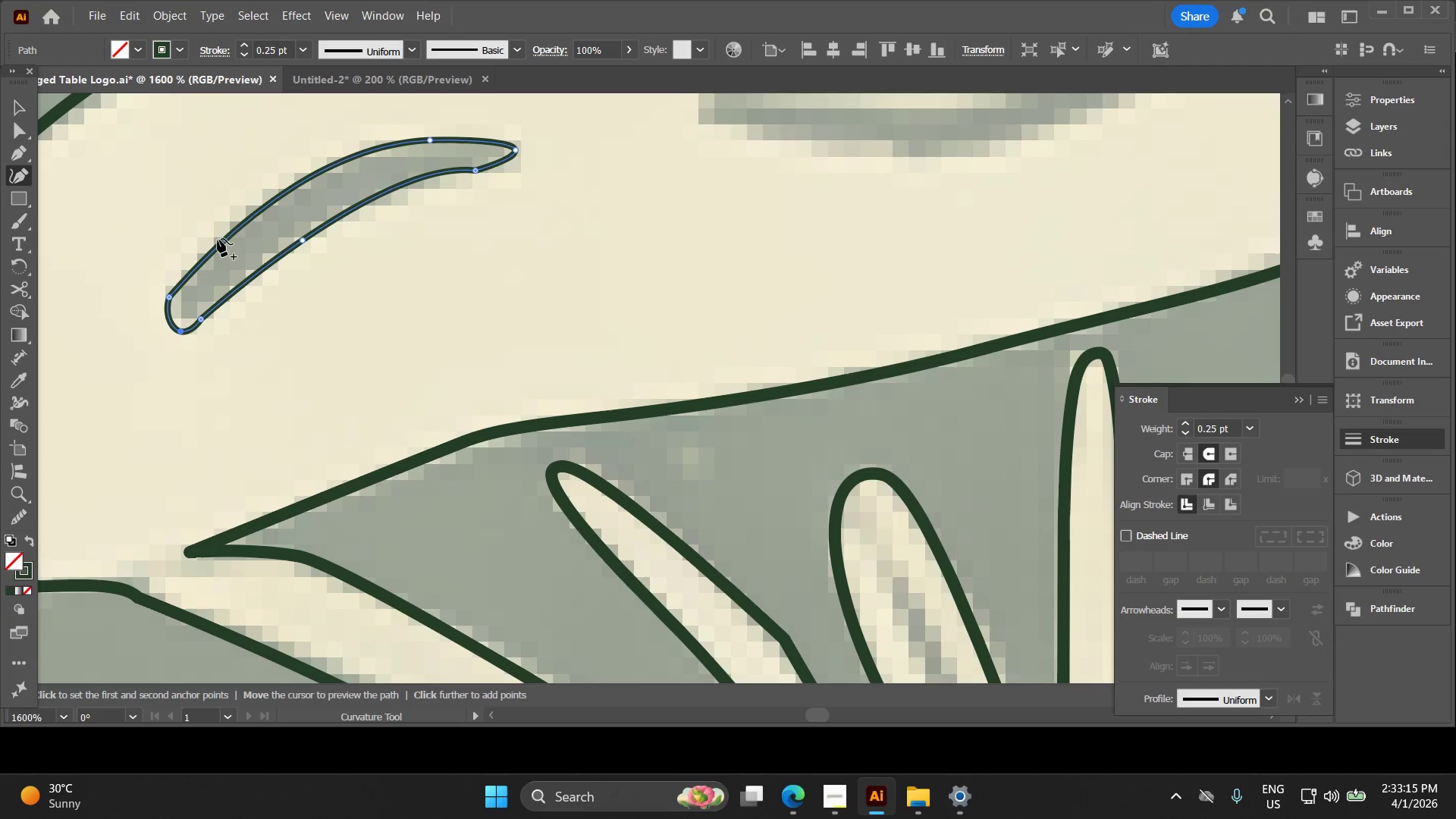 
scroll: coordinate [229, 221], scroll_direction: down, amount: 2.0
 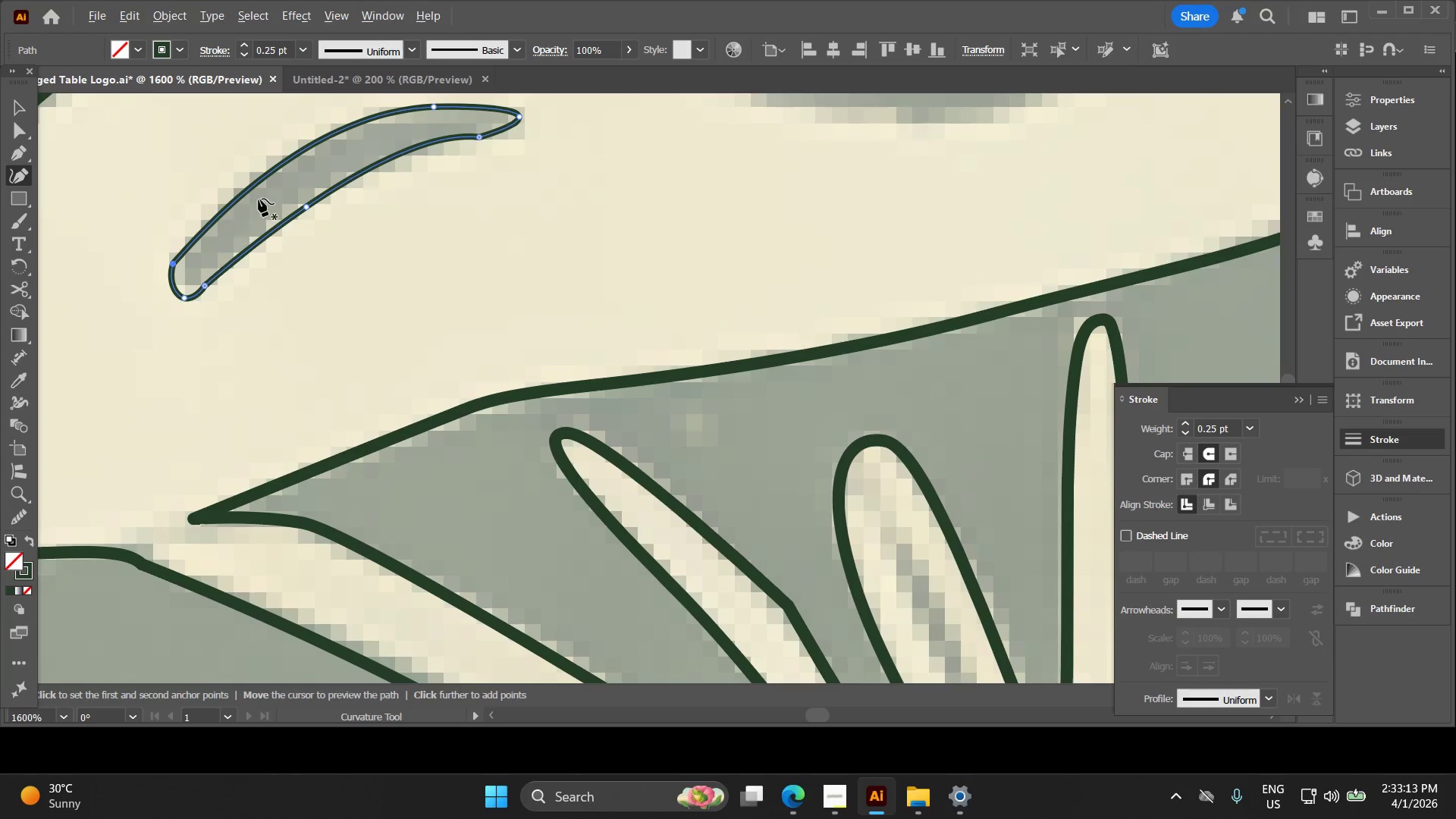 
left_click_drag(start_coordinate=[222, 238], to_coordinate=[237, 220])
 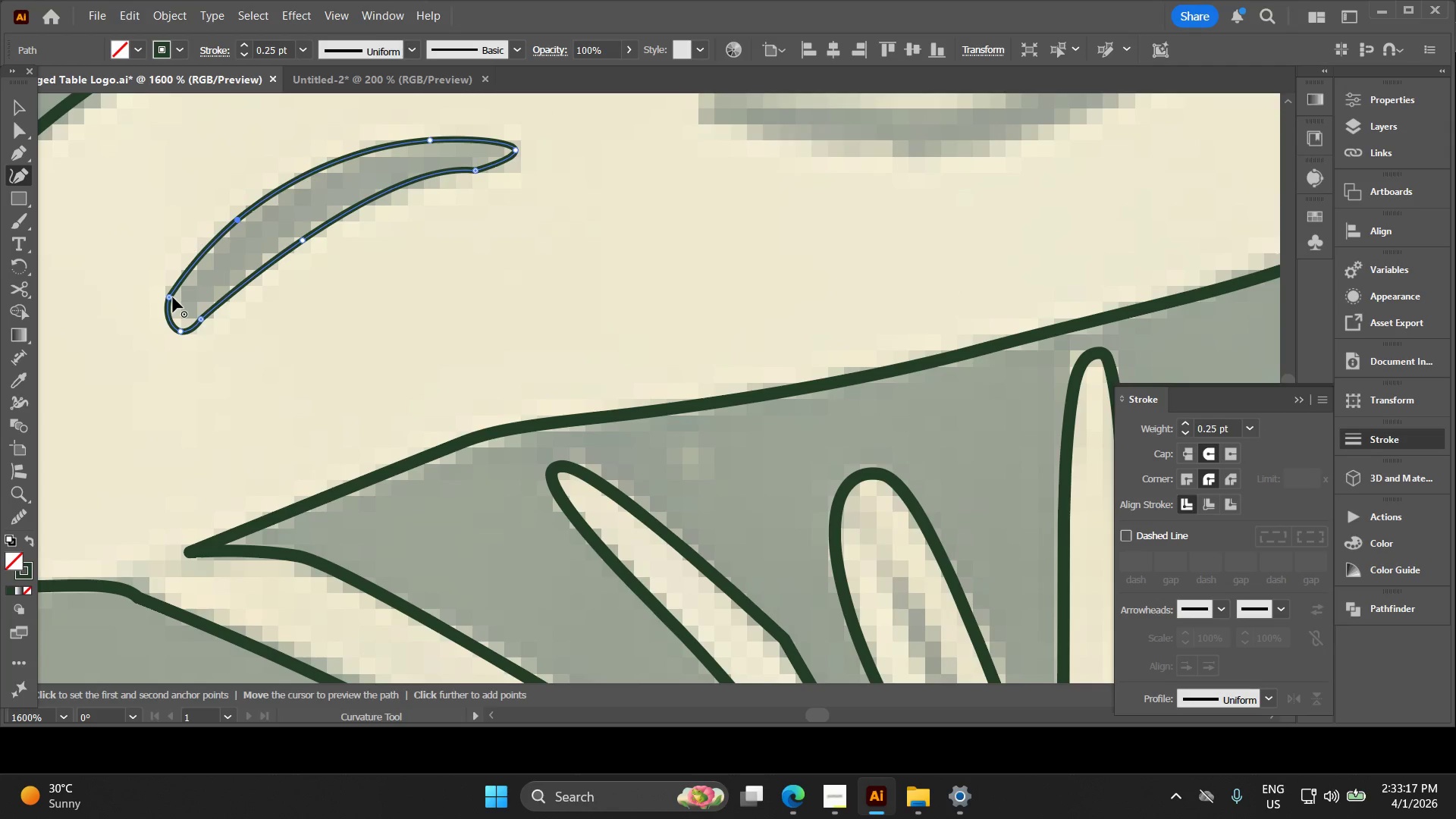 
left_click_drag(start_coordinate=[172, 295], to_coordinate=[178, 287])
 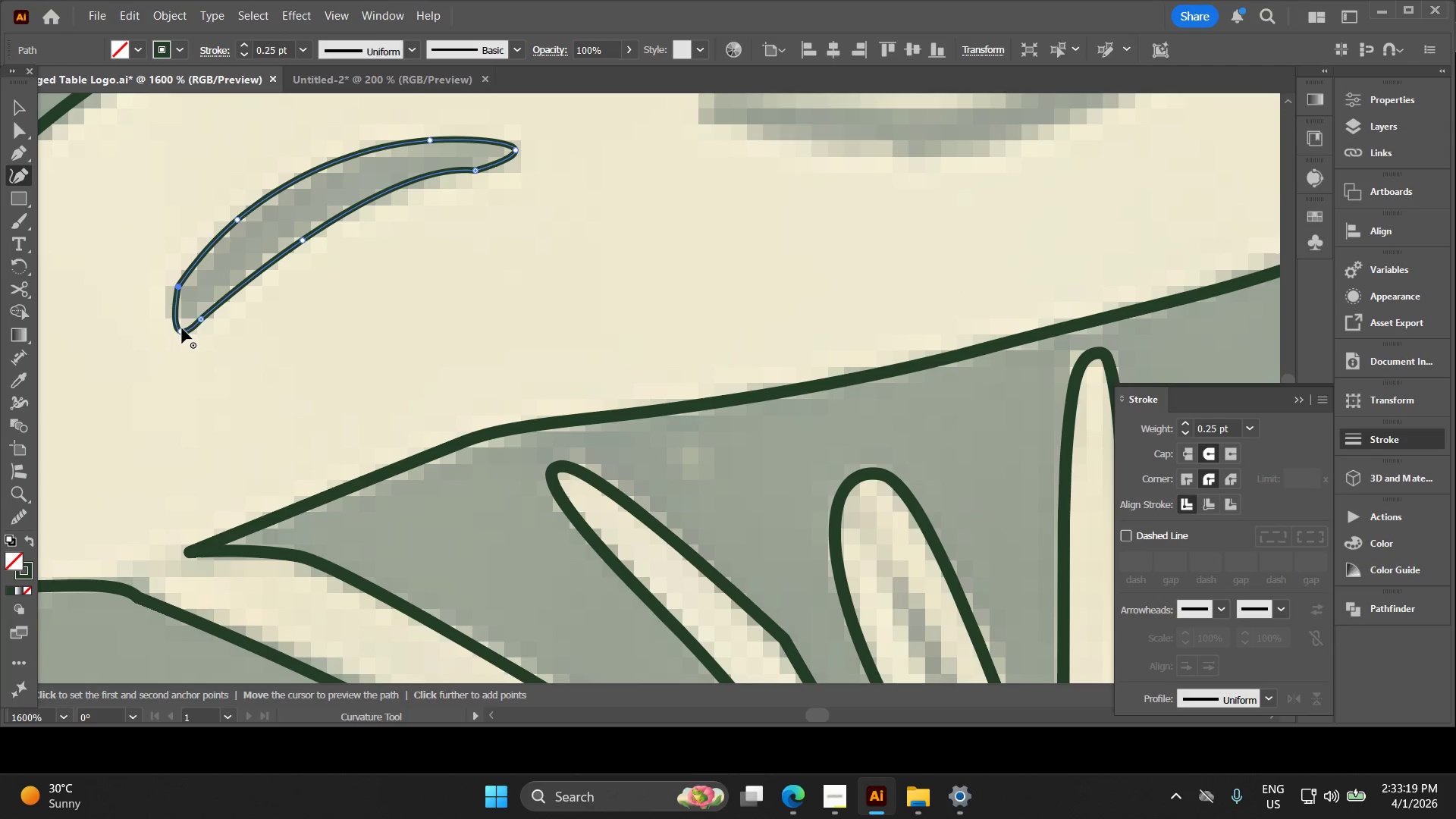 
left_click_drag(start_coordinate=[182, 328], to_coordinate=[184, 323])
 